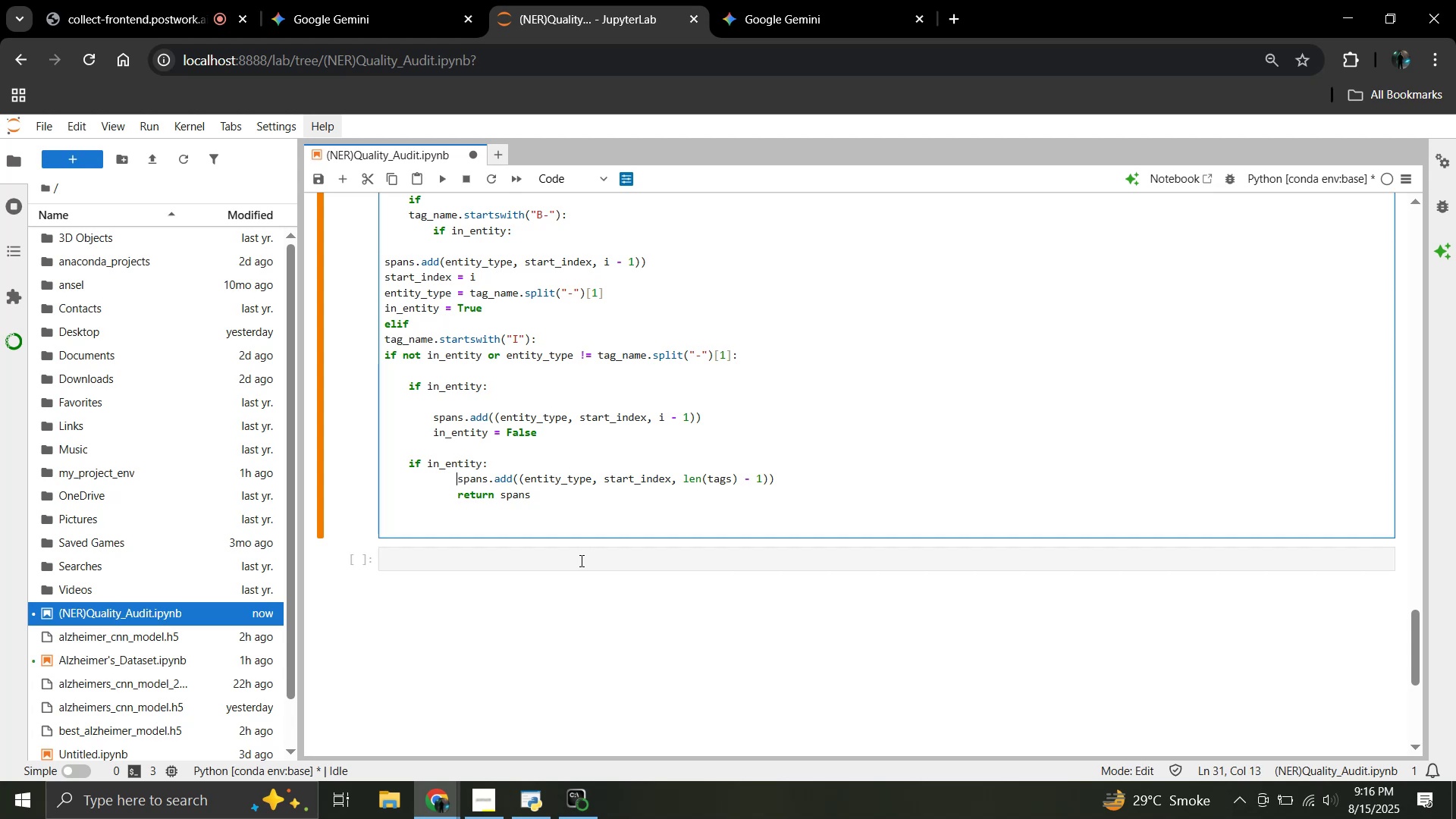 
key(Backspace)
 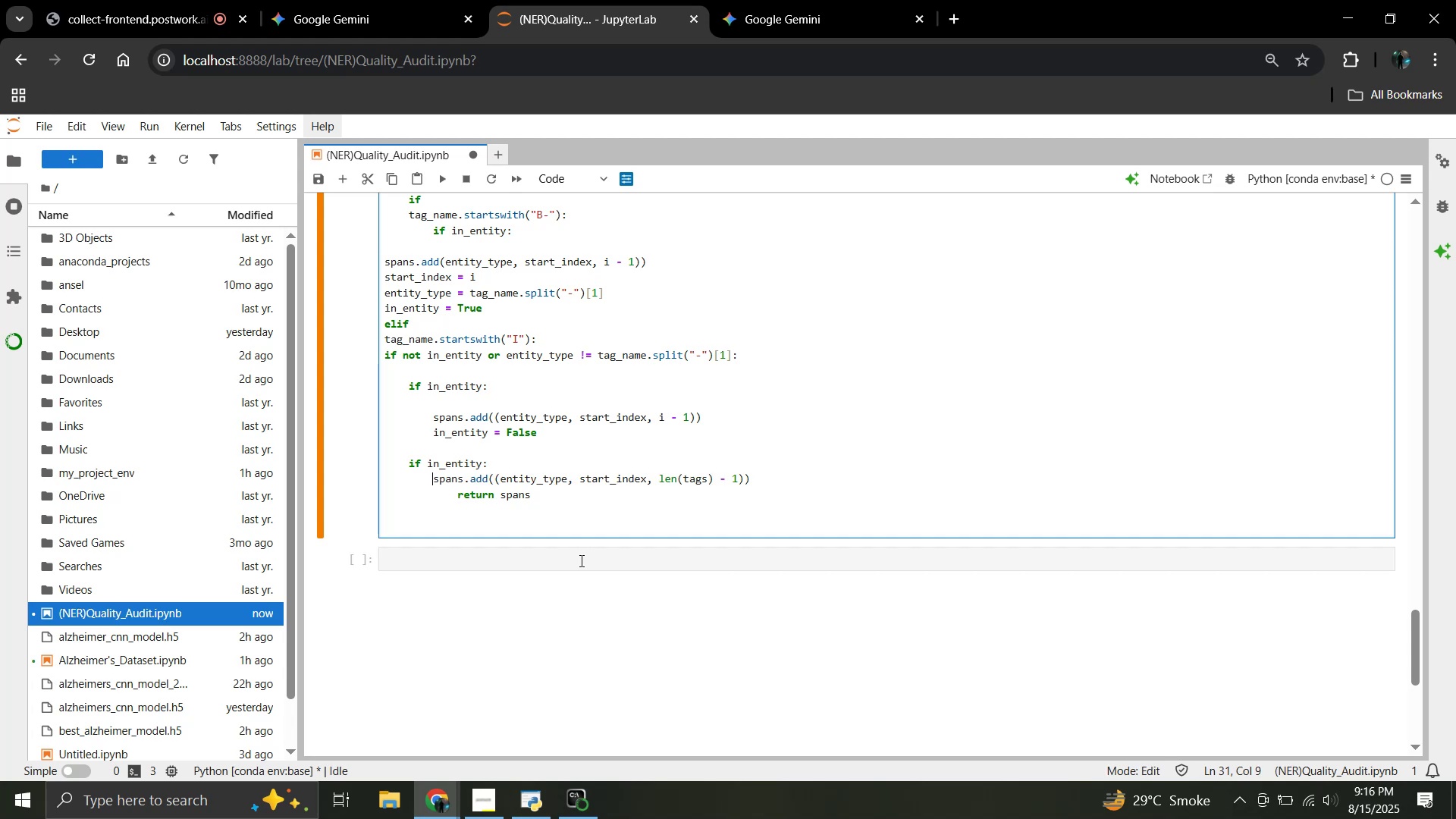 
key(ArrowDown)
 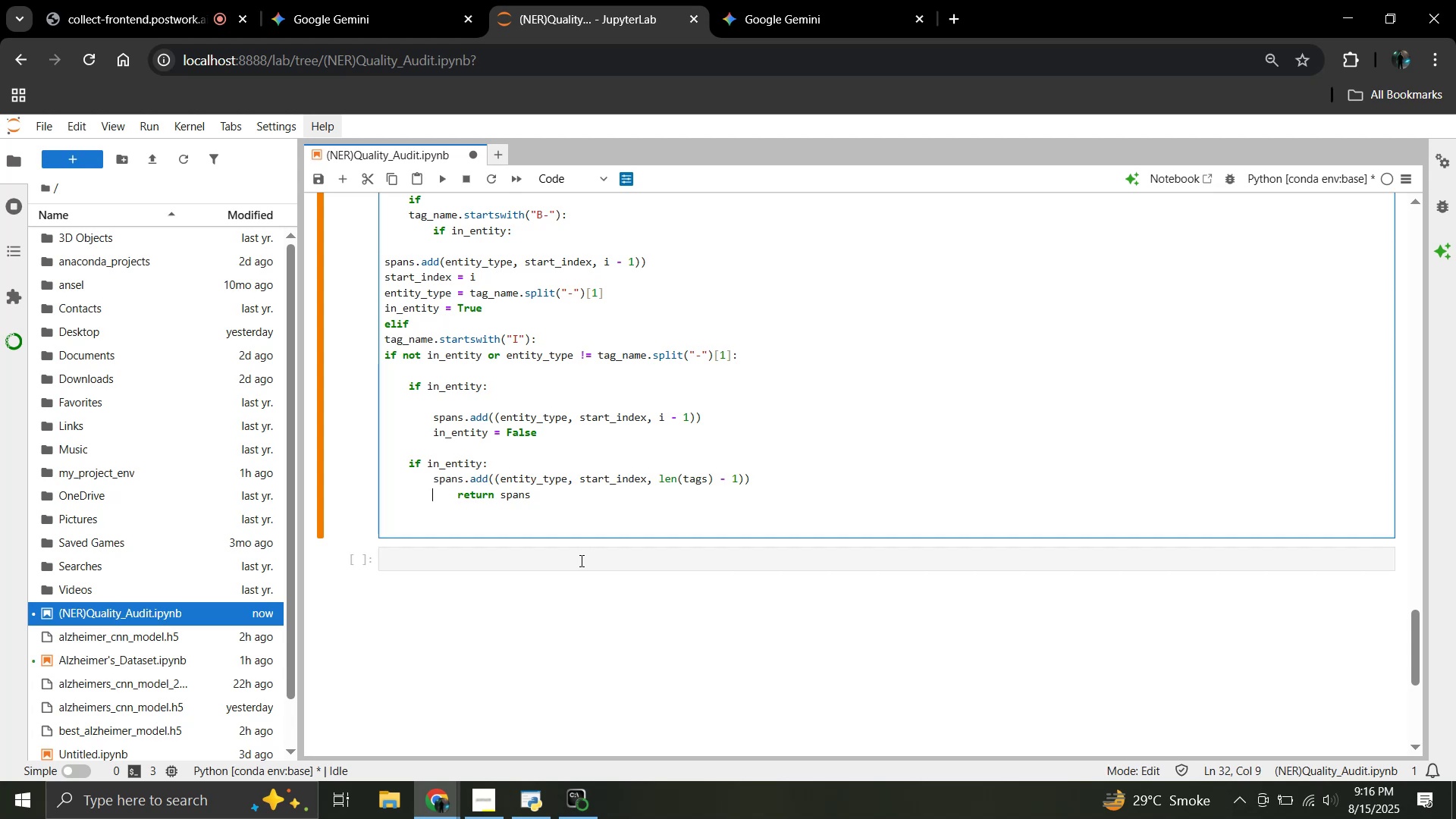 
key(ArrowRight)
 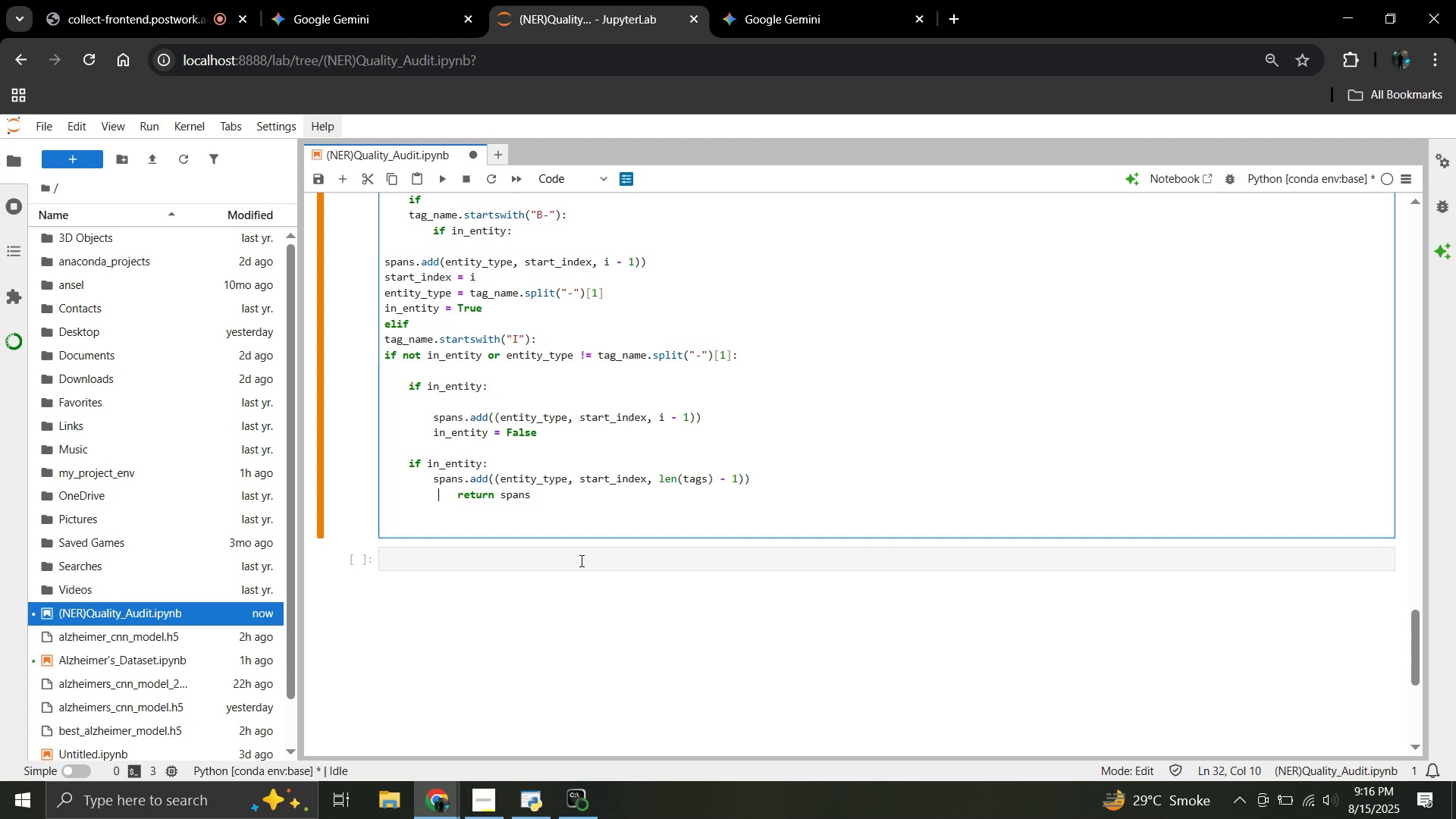 
key(ArrowRight)
 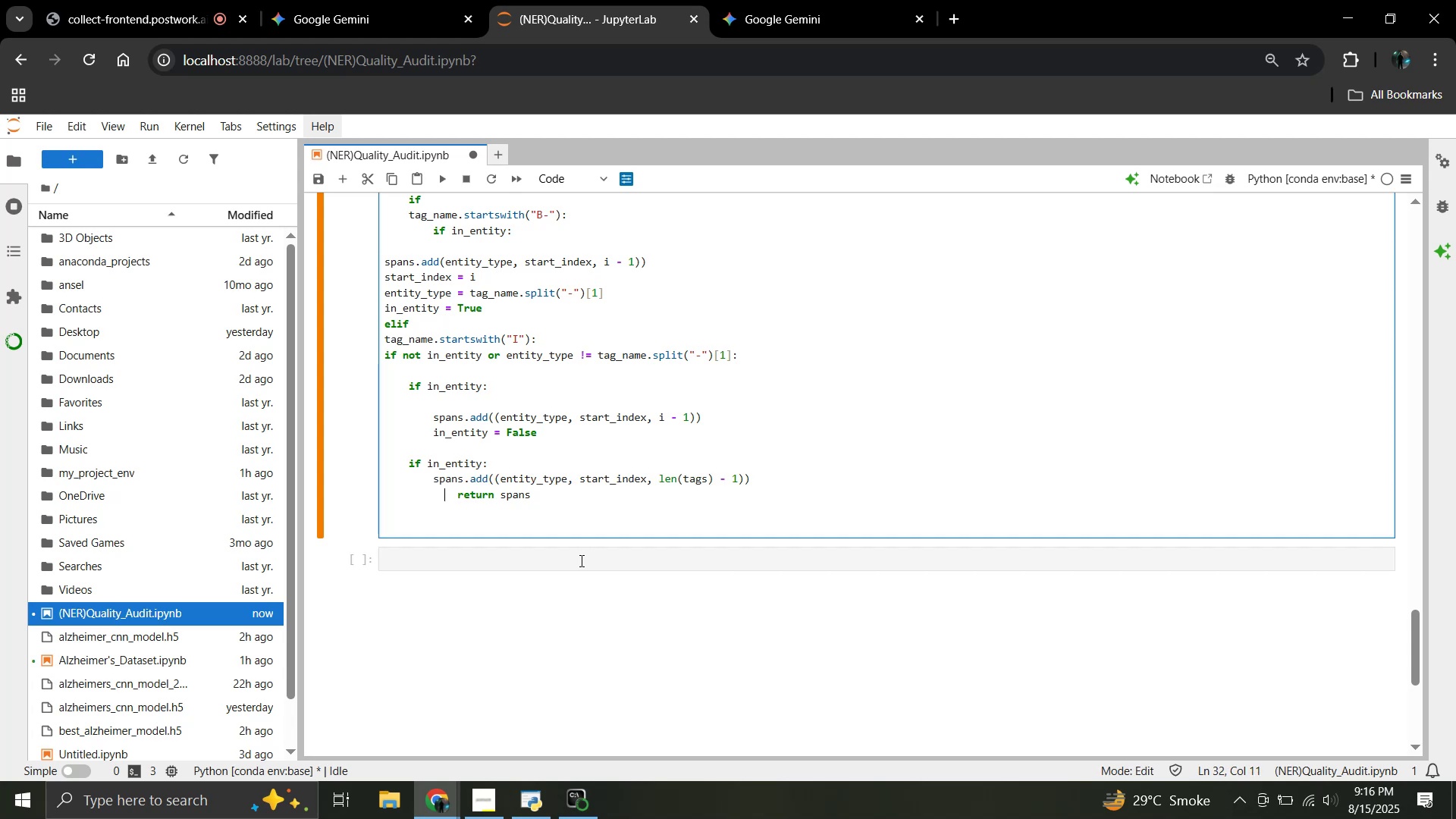 
key(ArrowRight)
 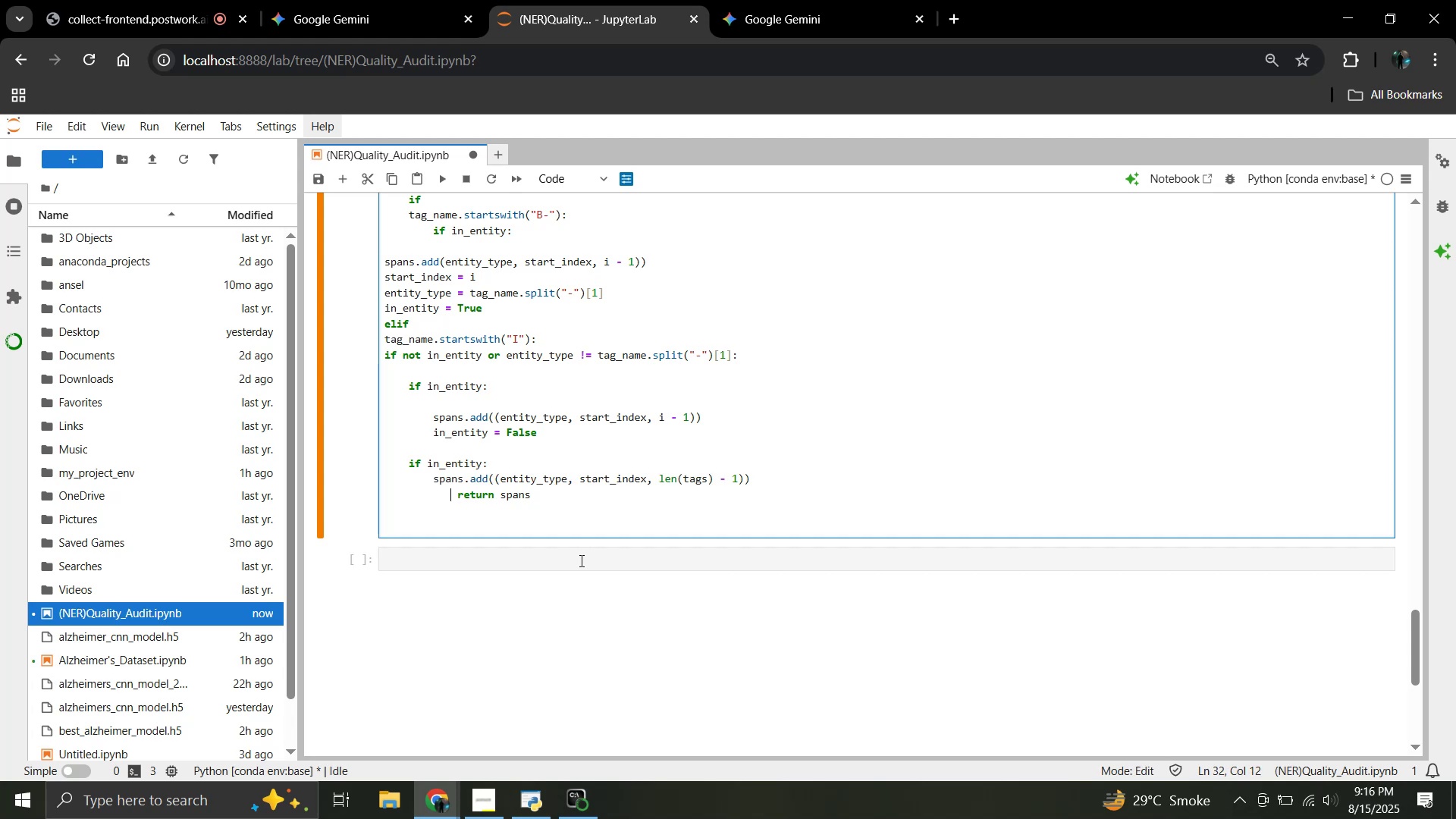 
key(ArrowRight)
 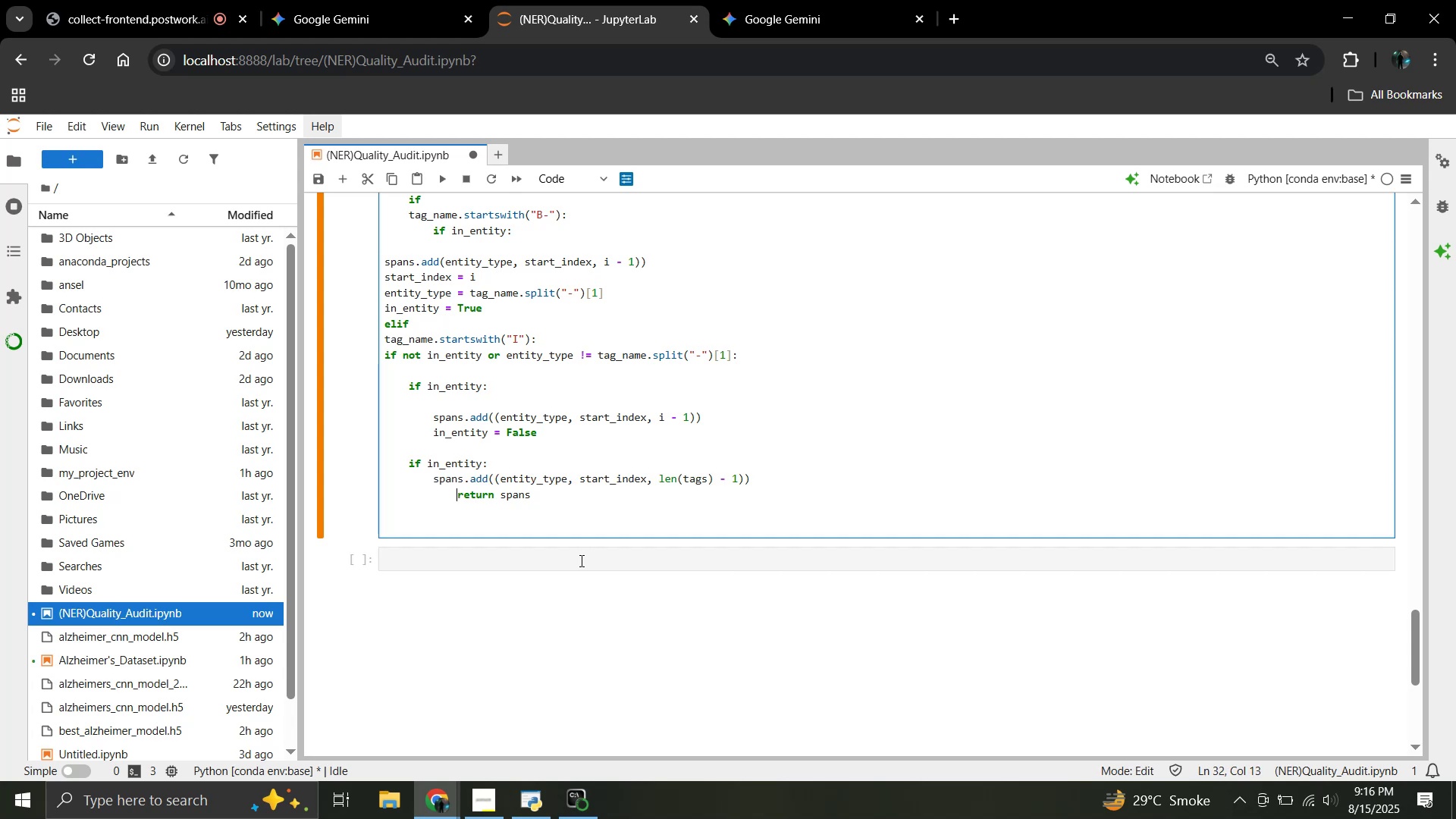 
key(Backspace)
 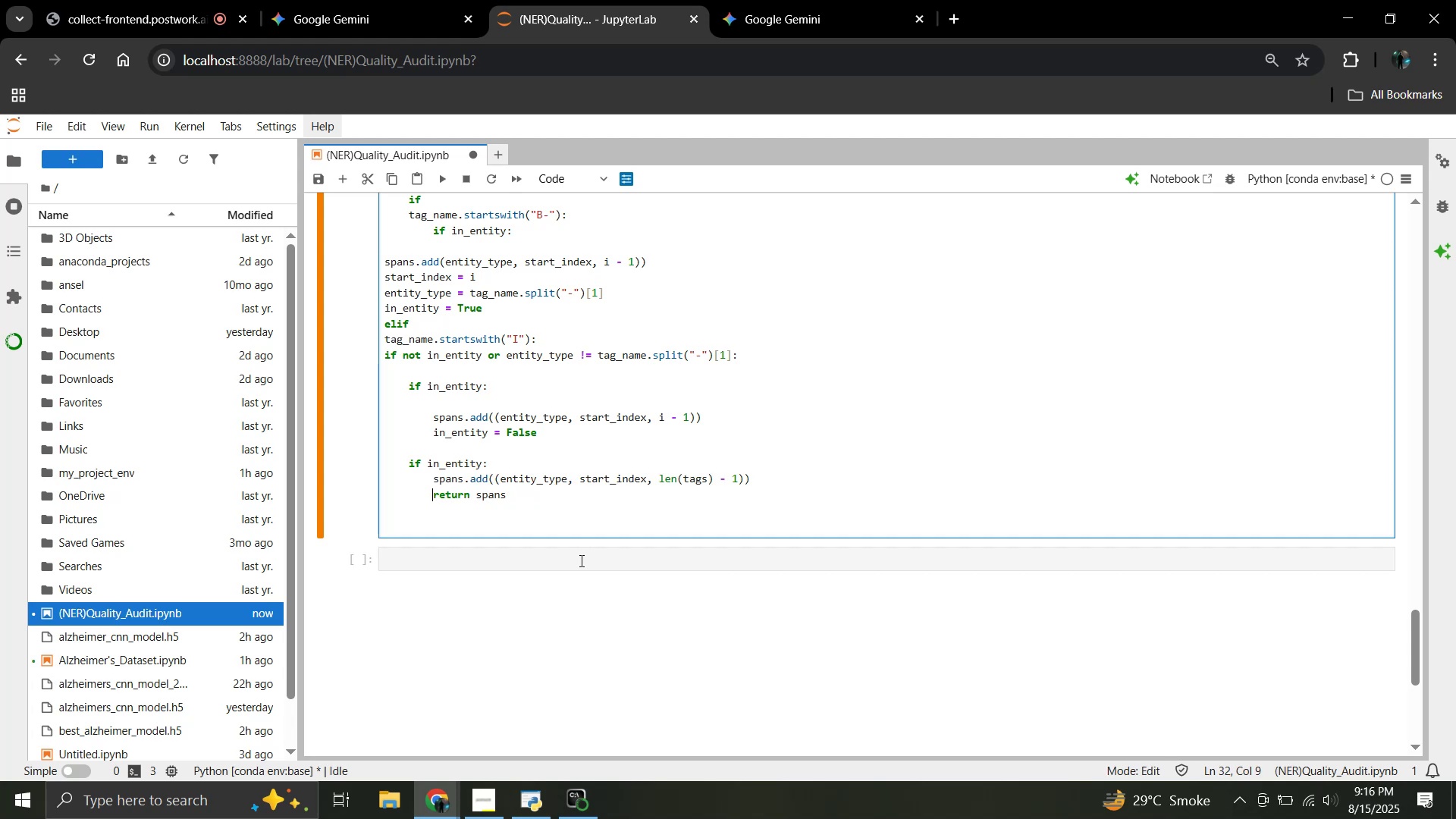 
key(ArrowDown)
 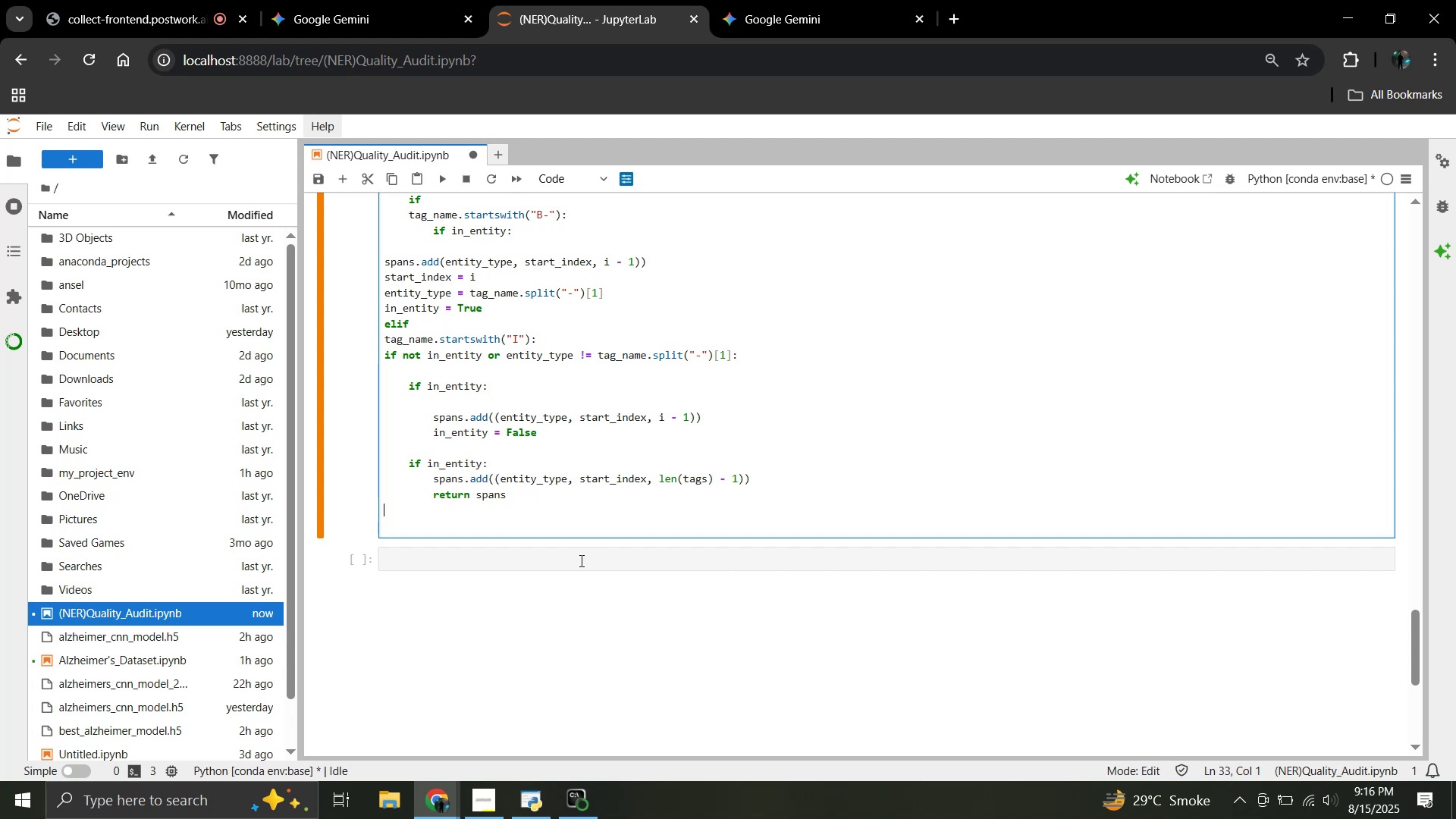 
key(ArrowDown)
 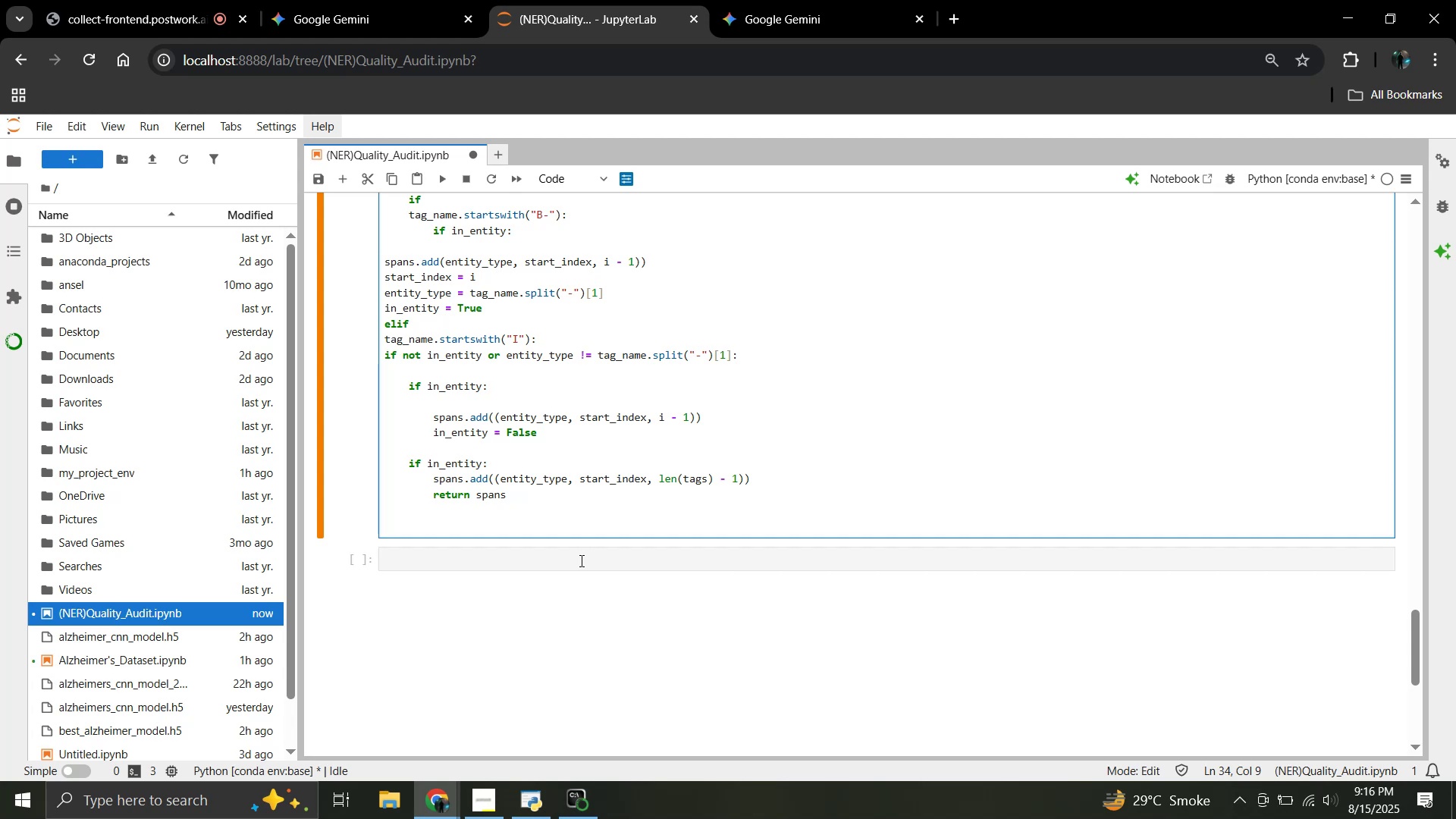 
key(ArrowUp)
 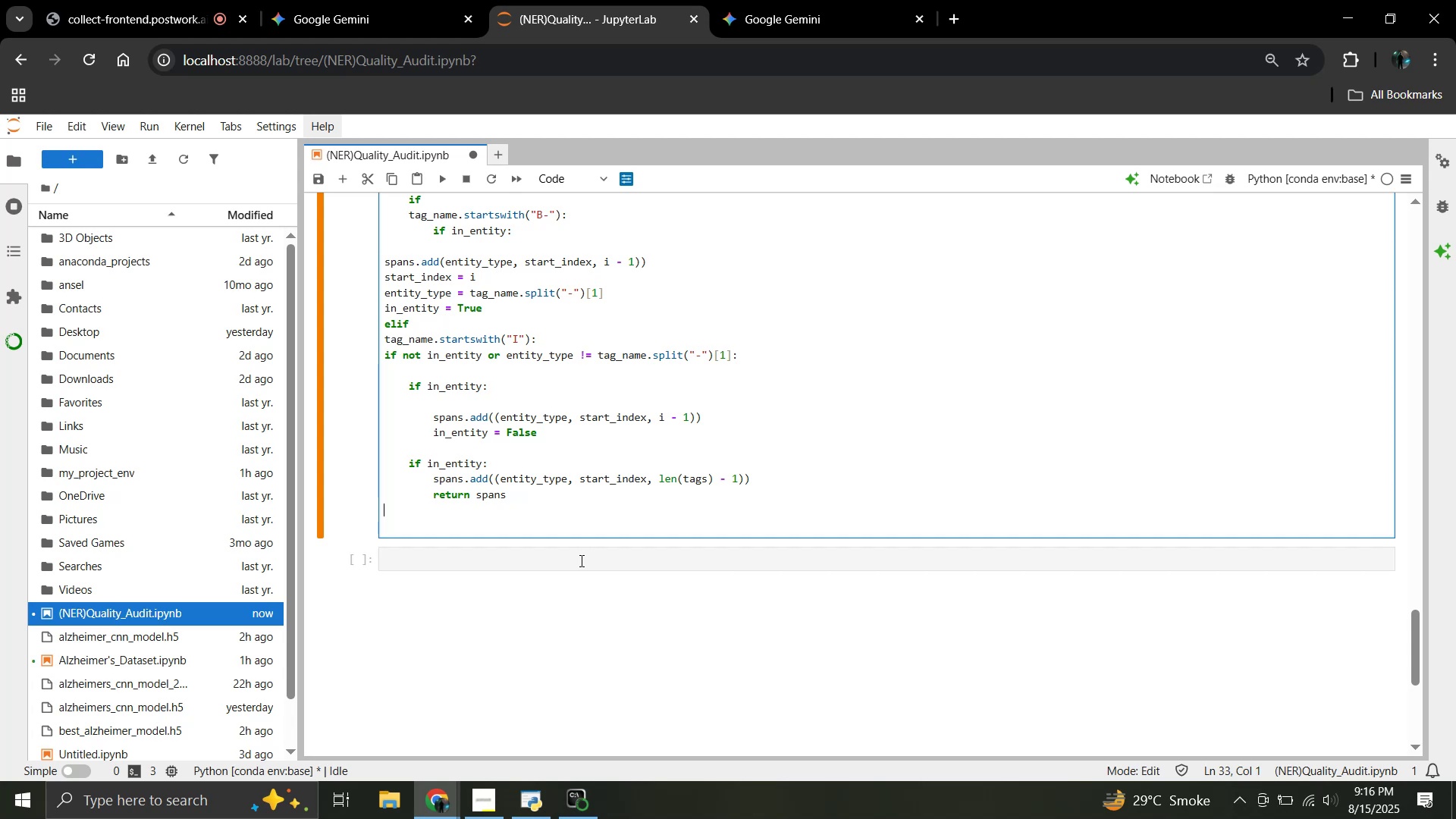 
key(Enter)
 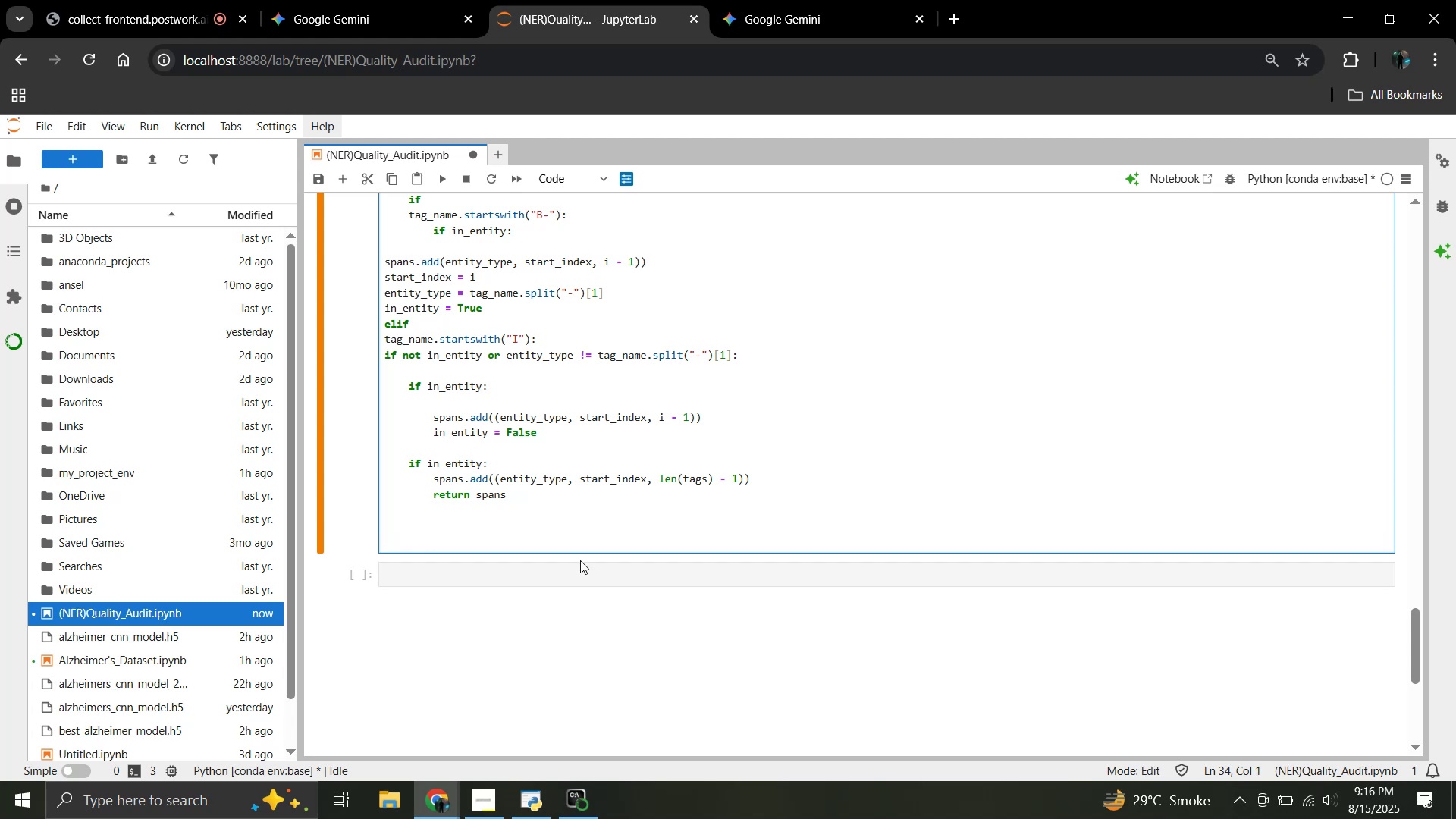 
type(def align_[redictions_to)
 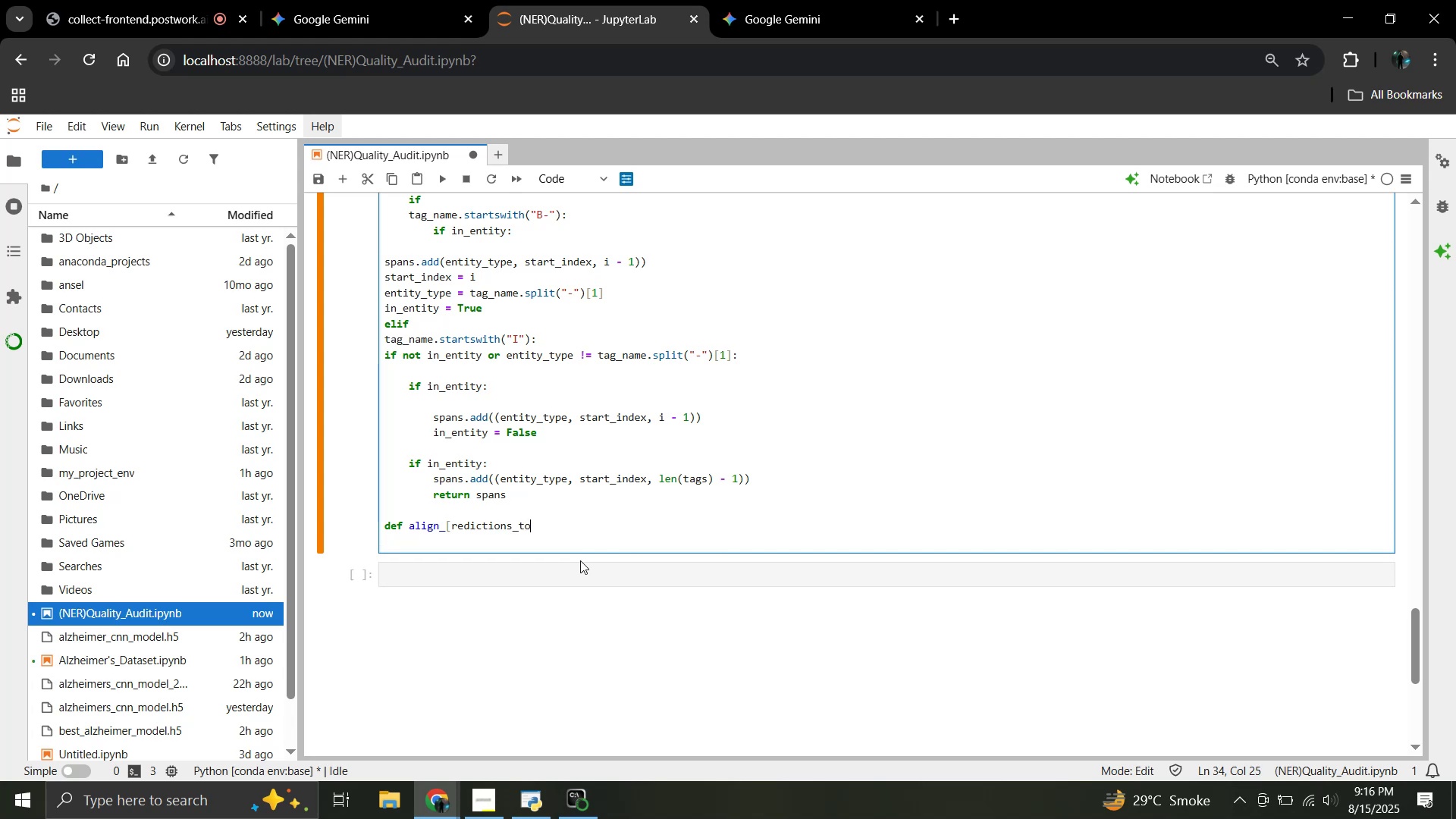 
hold_key(key=ArrowLeft, duration=0.81)
 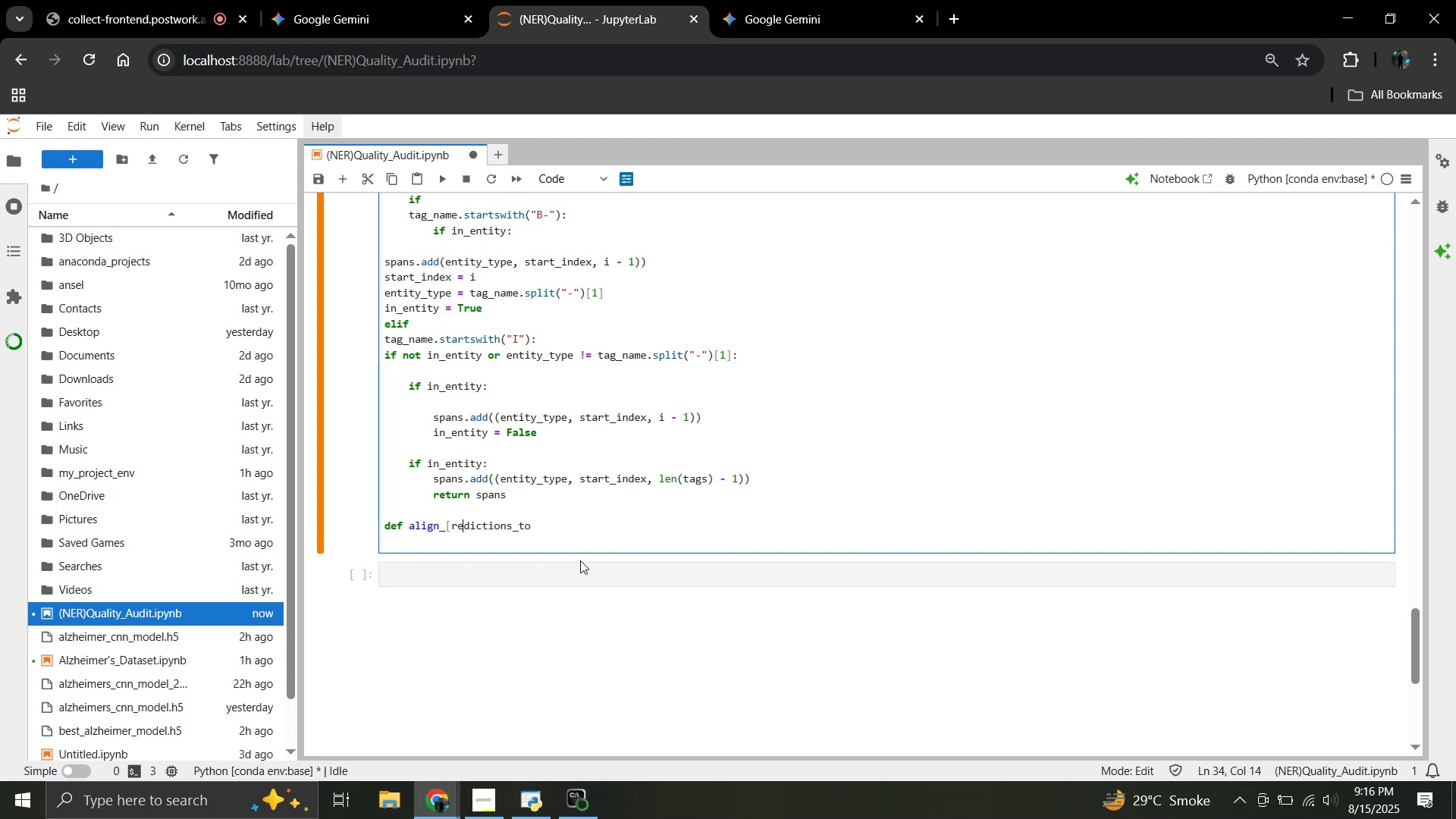 
key(ArrowLeft)
 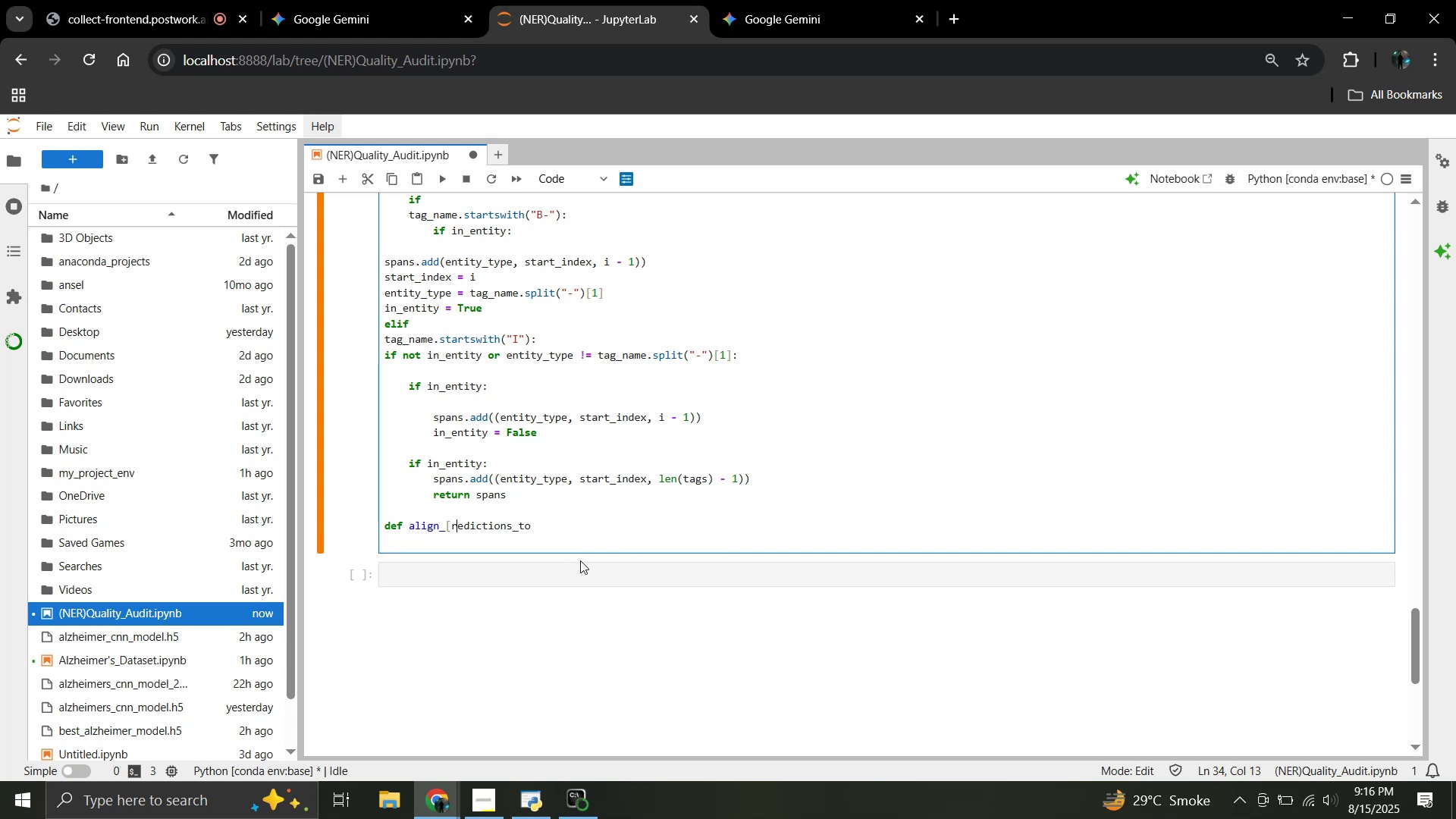 
key(ArrowLeft)
 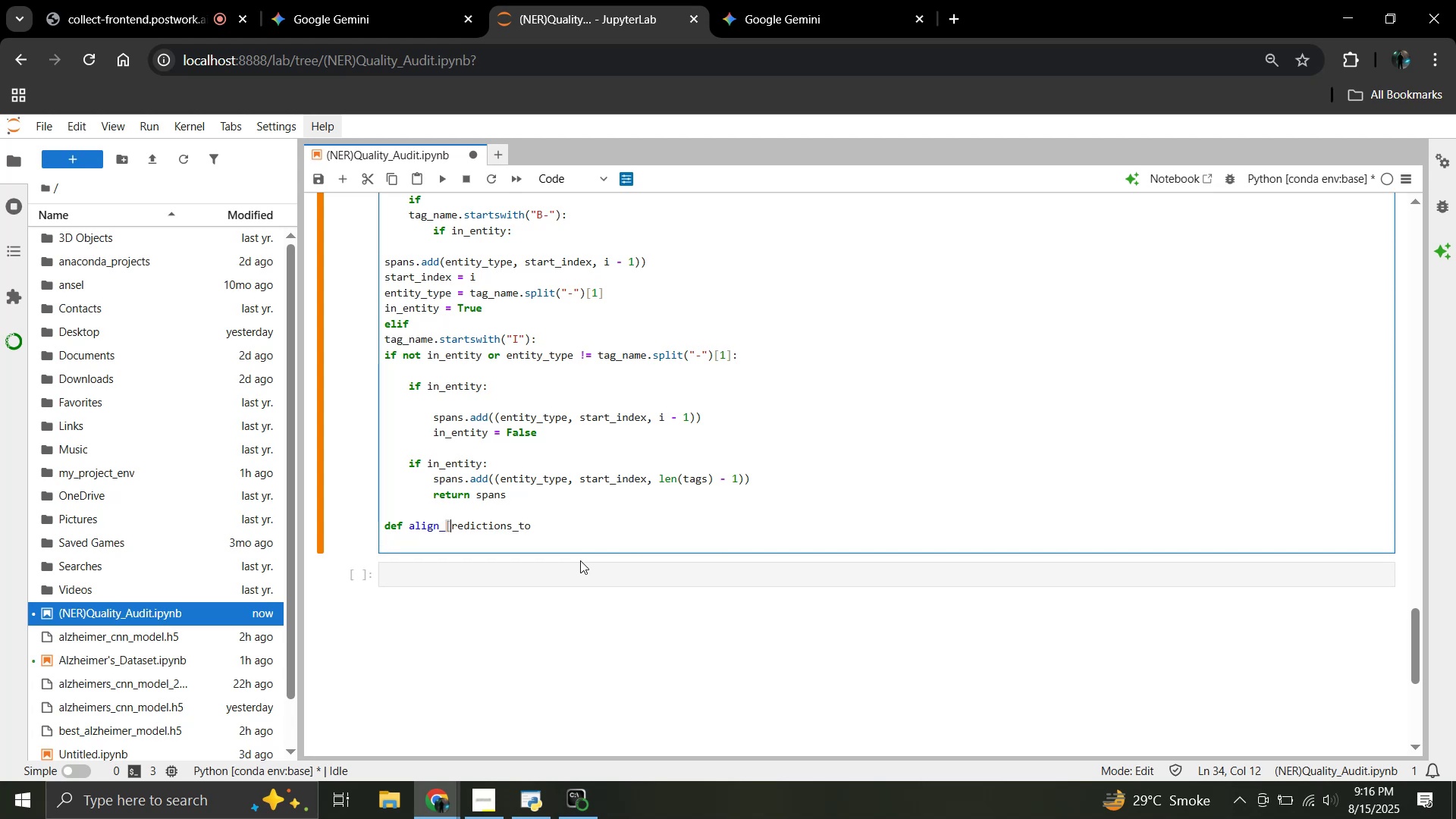 
key(Backspace)
 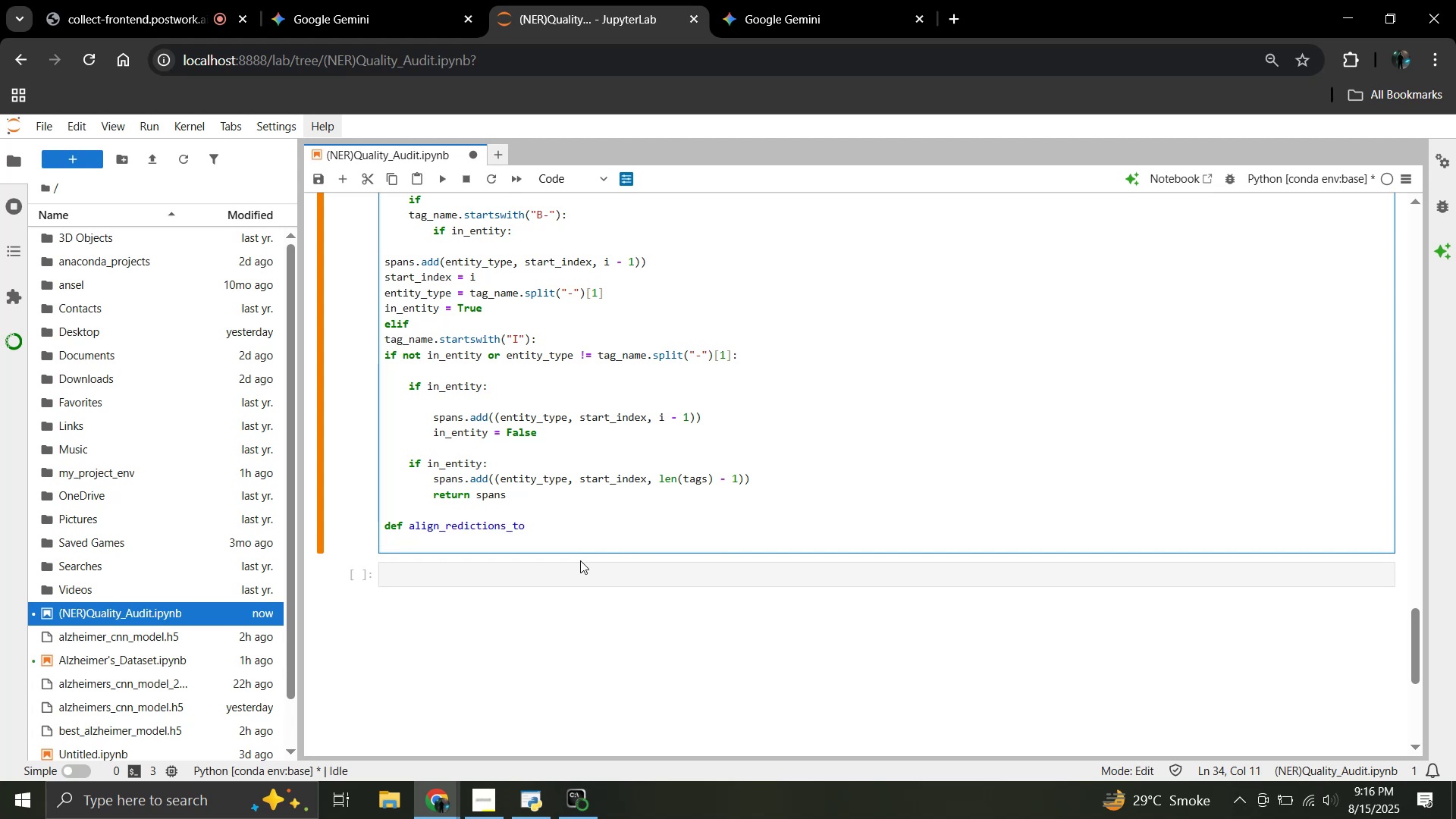 
key(P)
 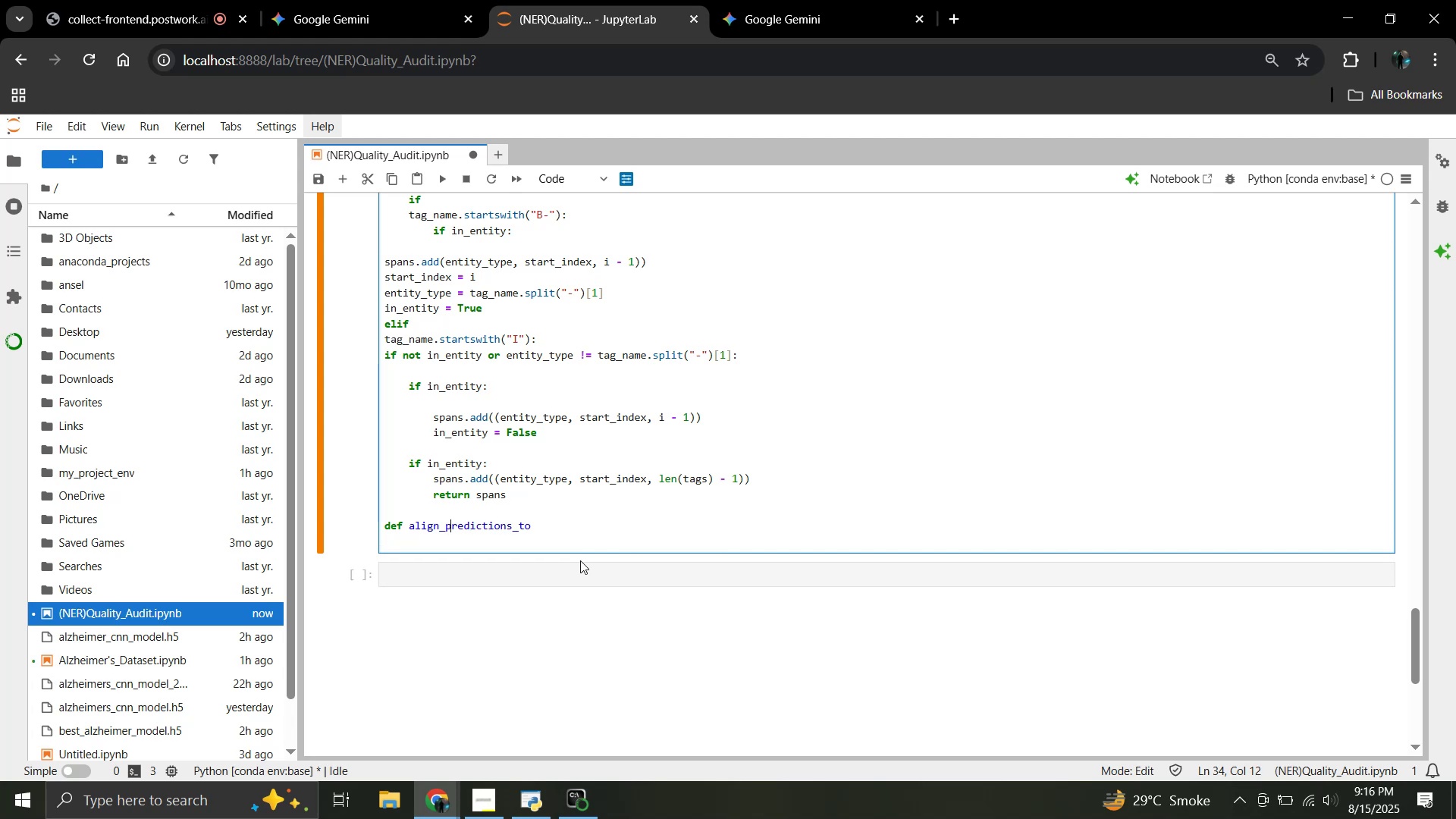 
hold_key(key=ArrowRight, duration=0.73)
 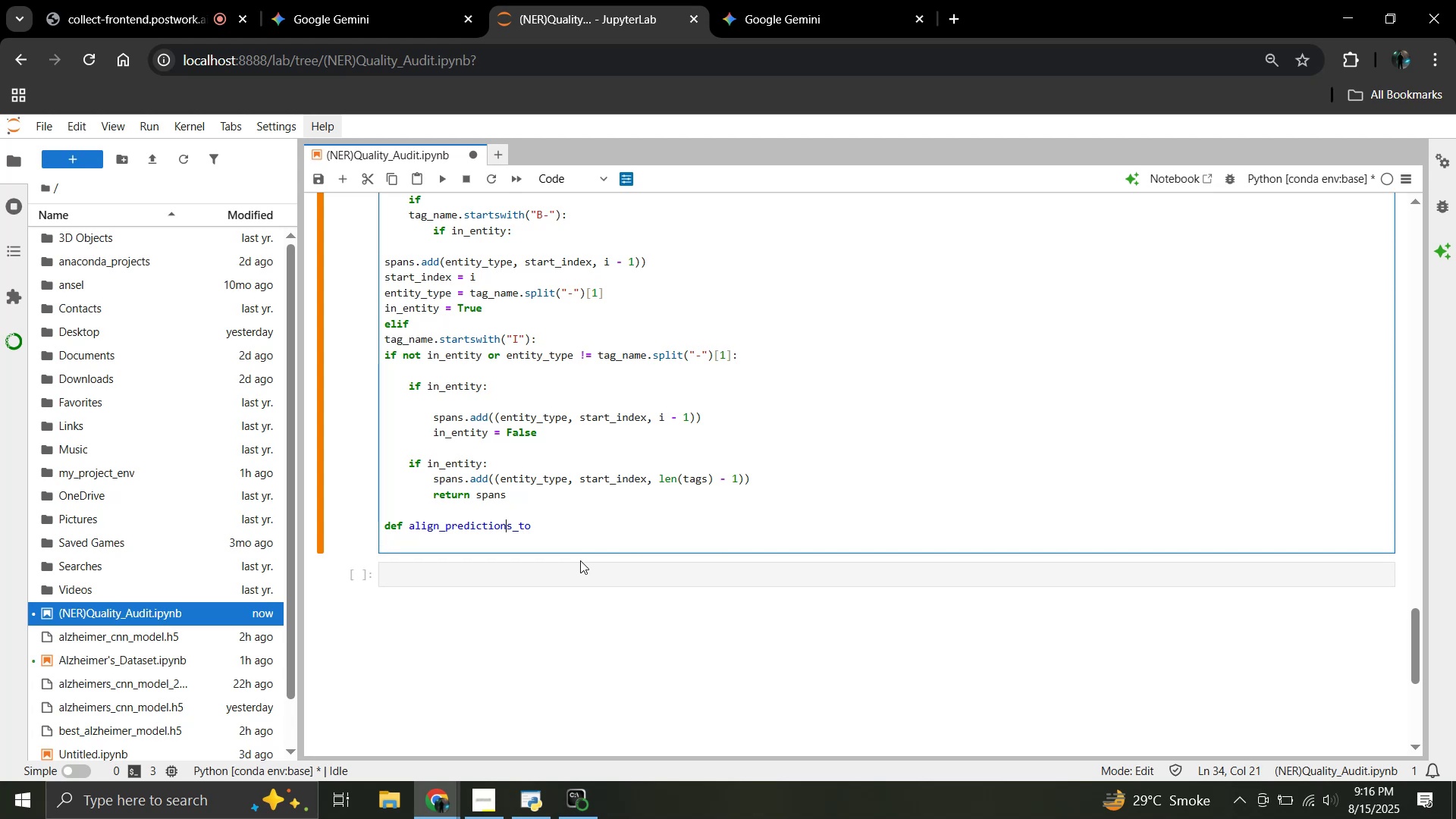 
hold_key(key=ArrowRight, duration=0.62)
 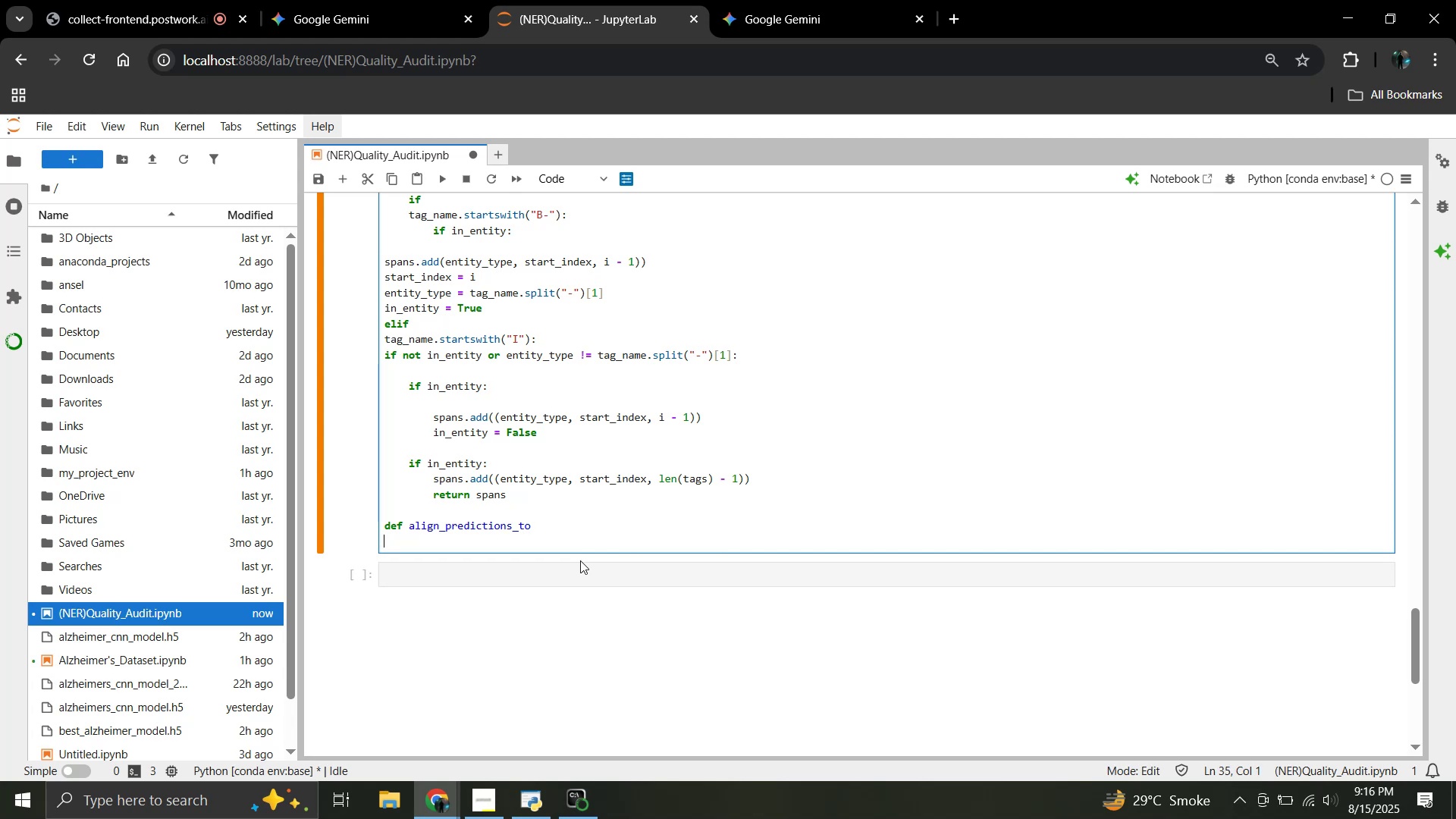 
key(ArrowLeft)
 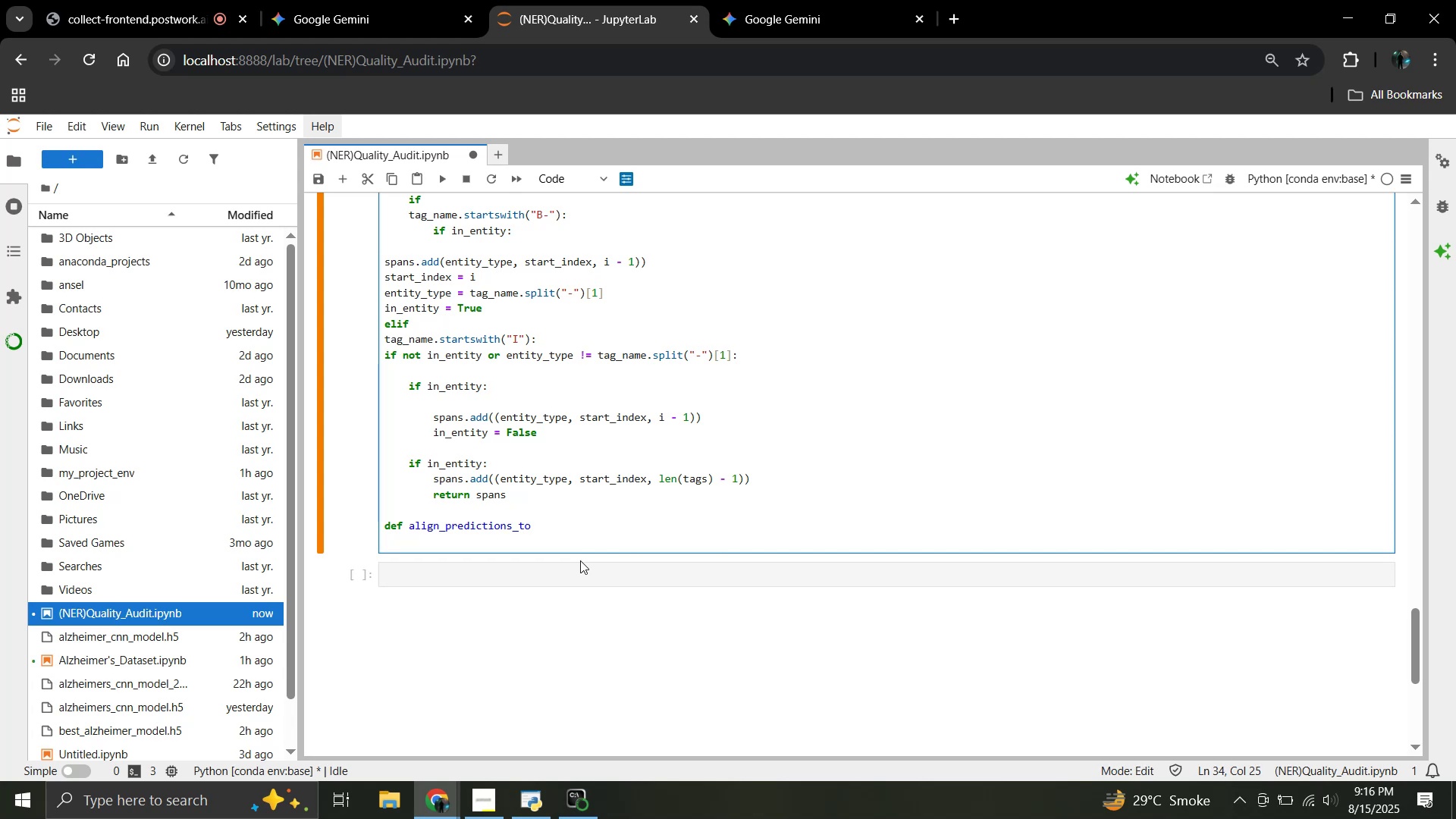 
type(_tokens(example):)
 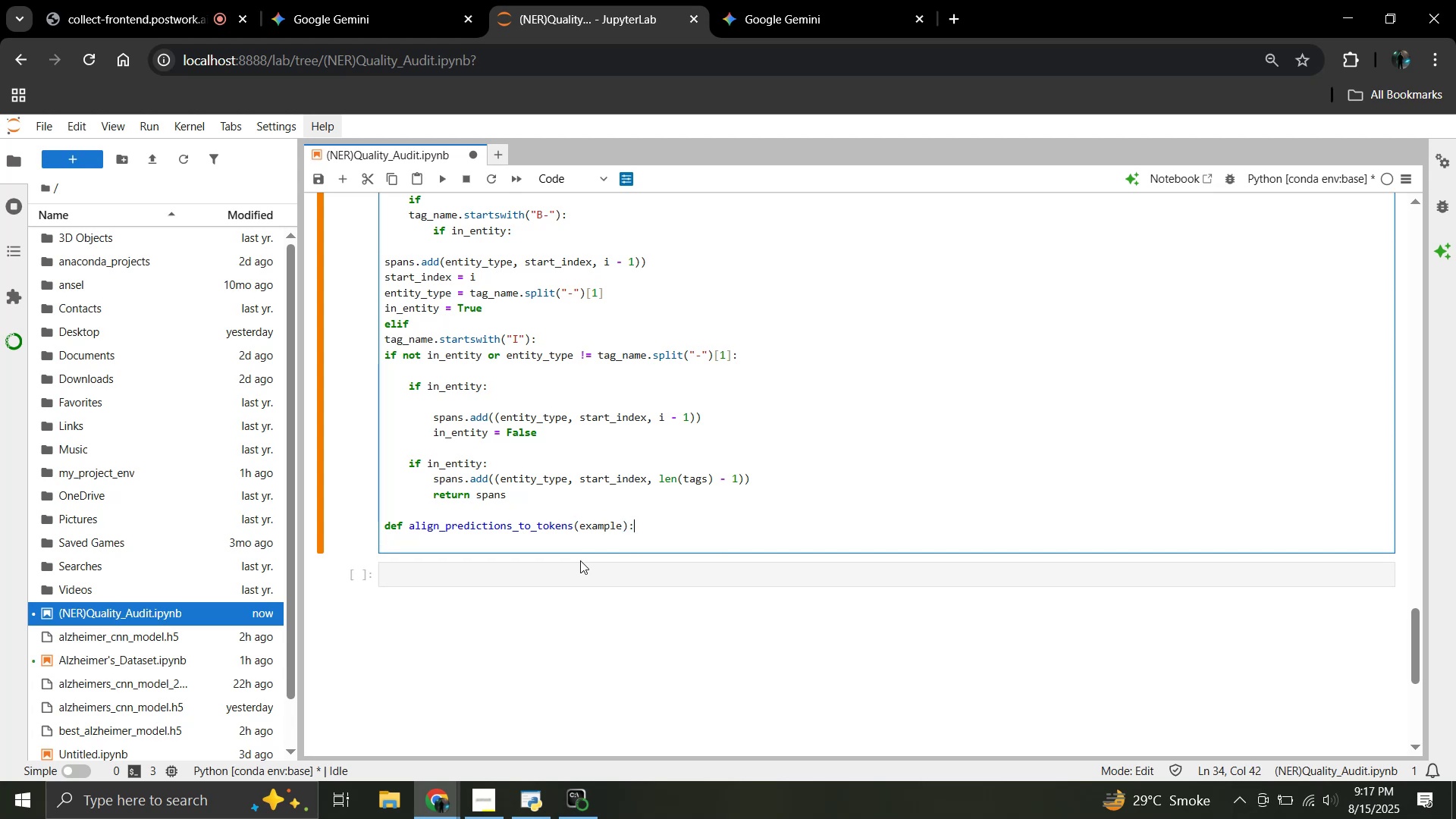 
key(Enter)
 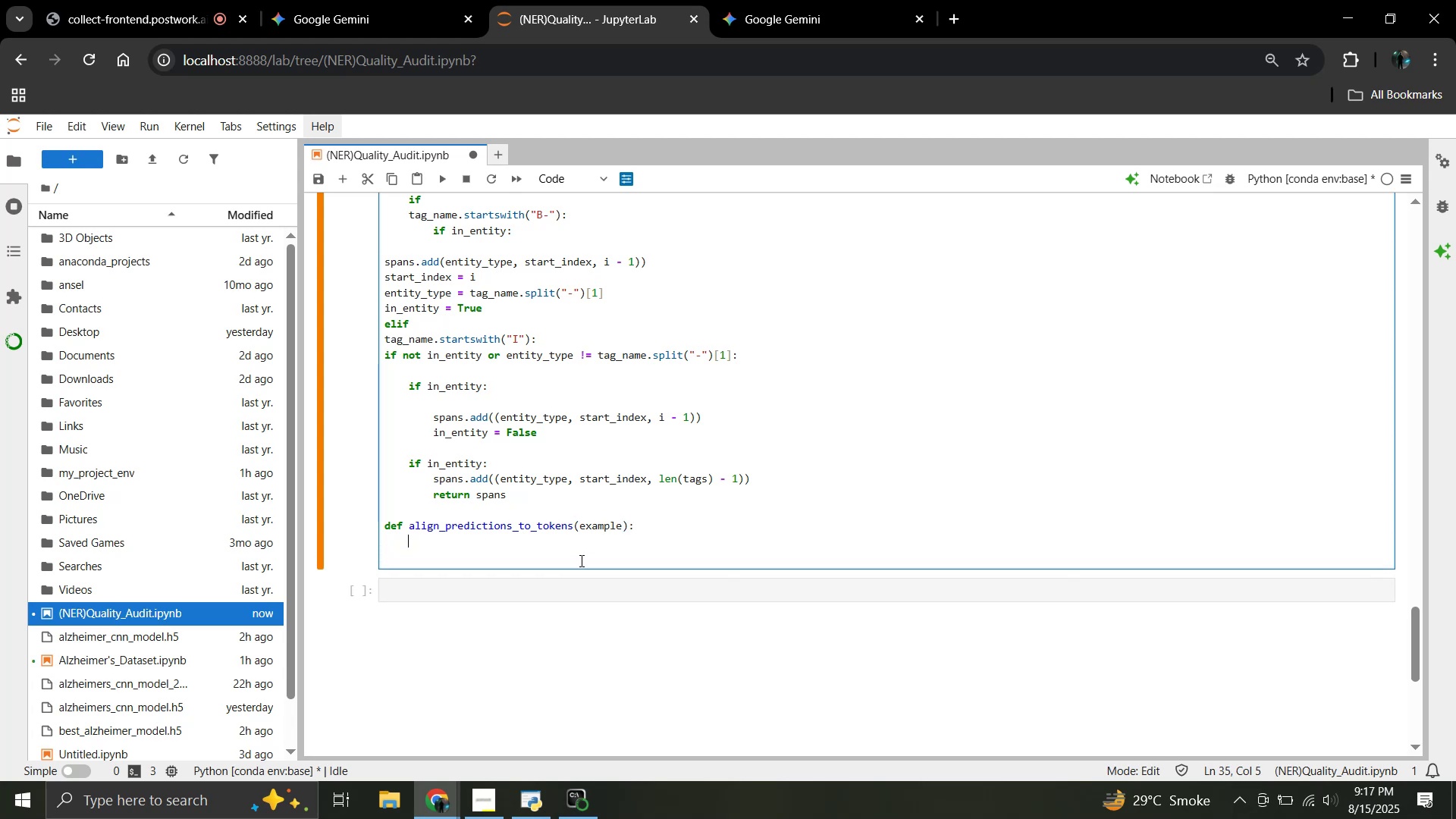 
type("""Aligns character-based predictions from the pipeline to token-based sap)
key(Backspace)
key(Backspace)
type(pans.""")
 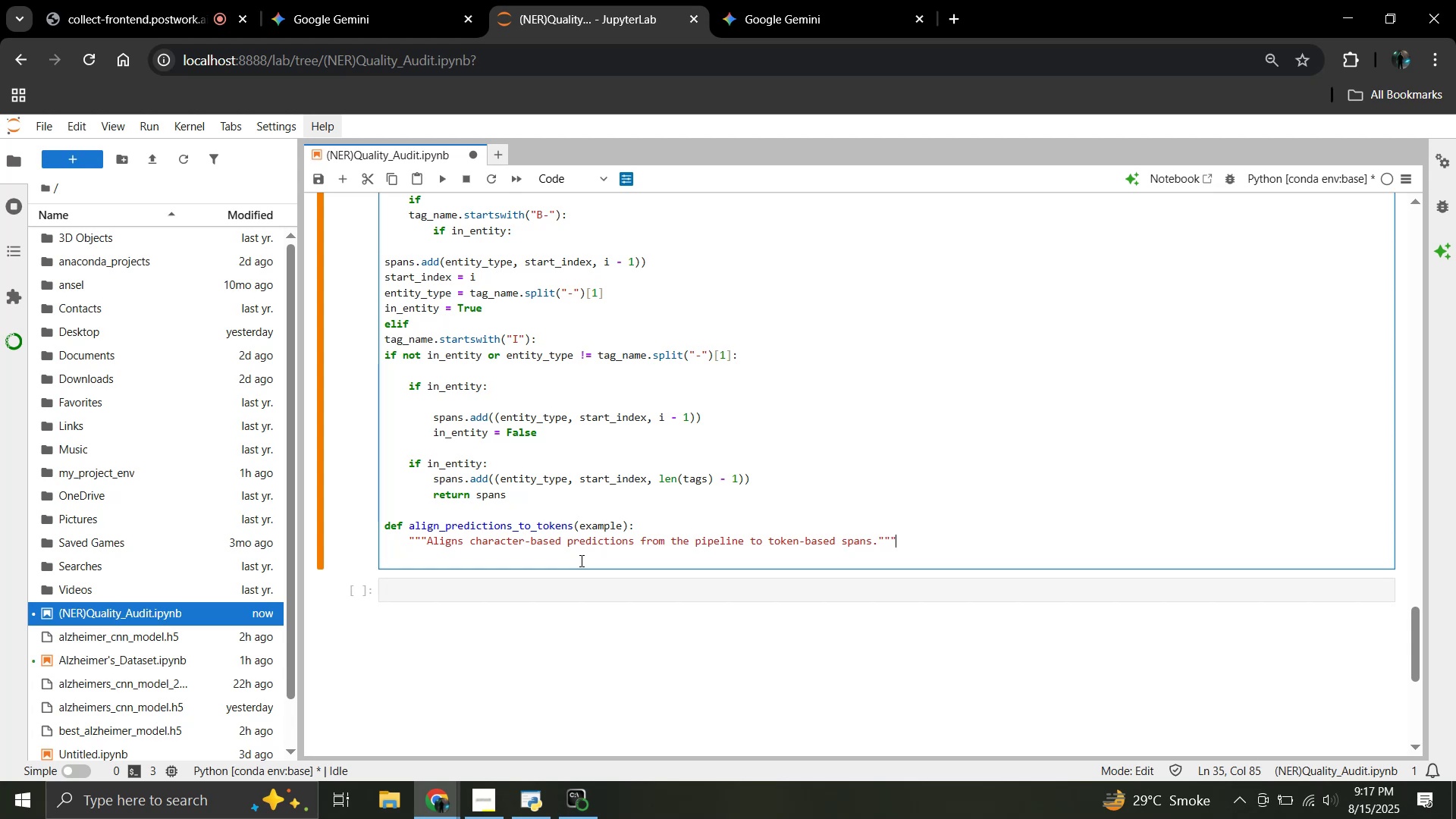 
key(Enter)
 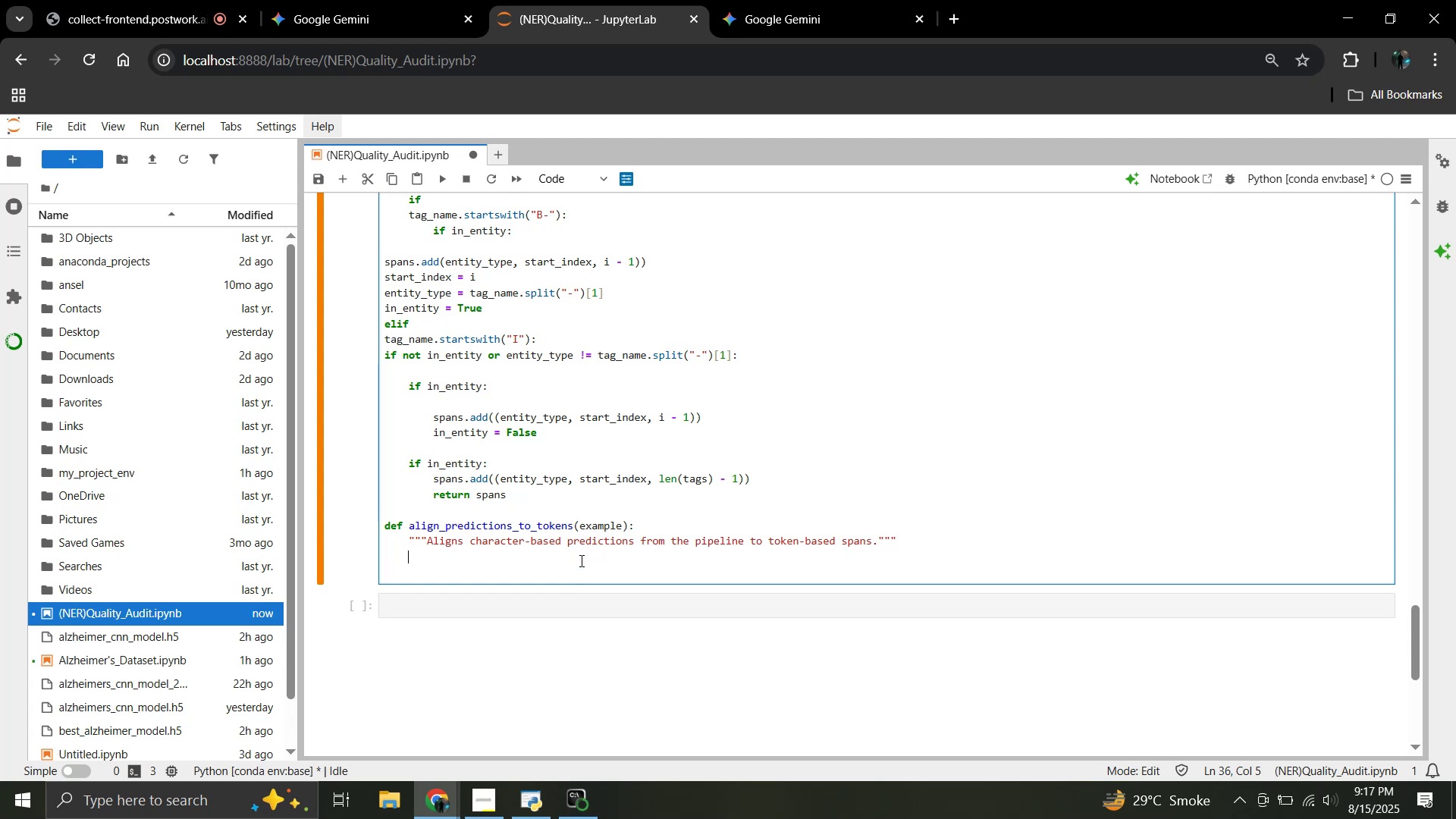 
type(tokens = example[)
 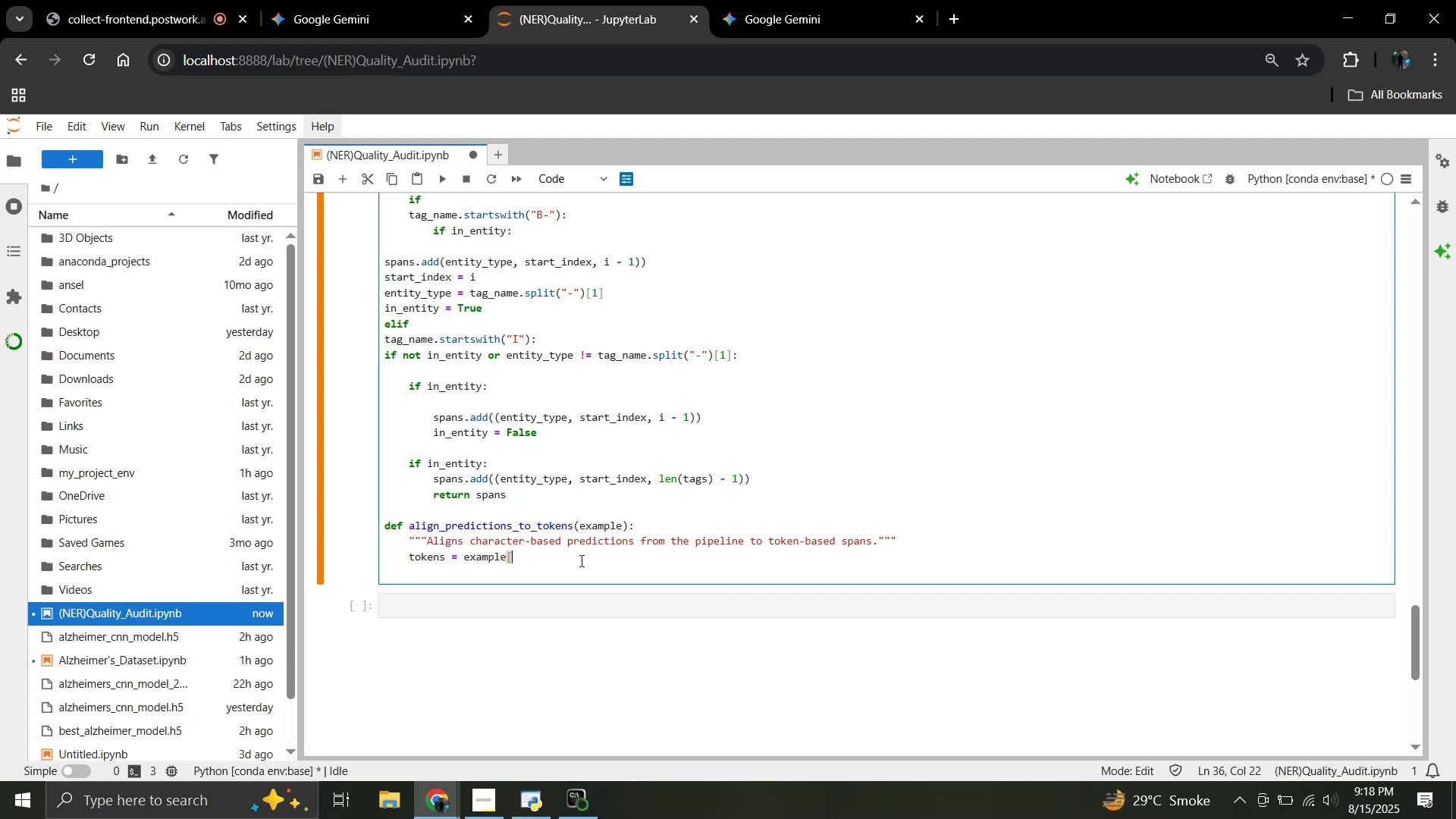 
wait(20.91)
 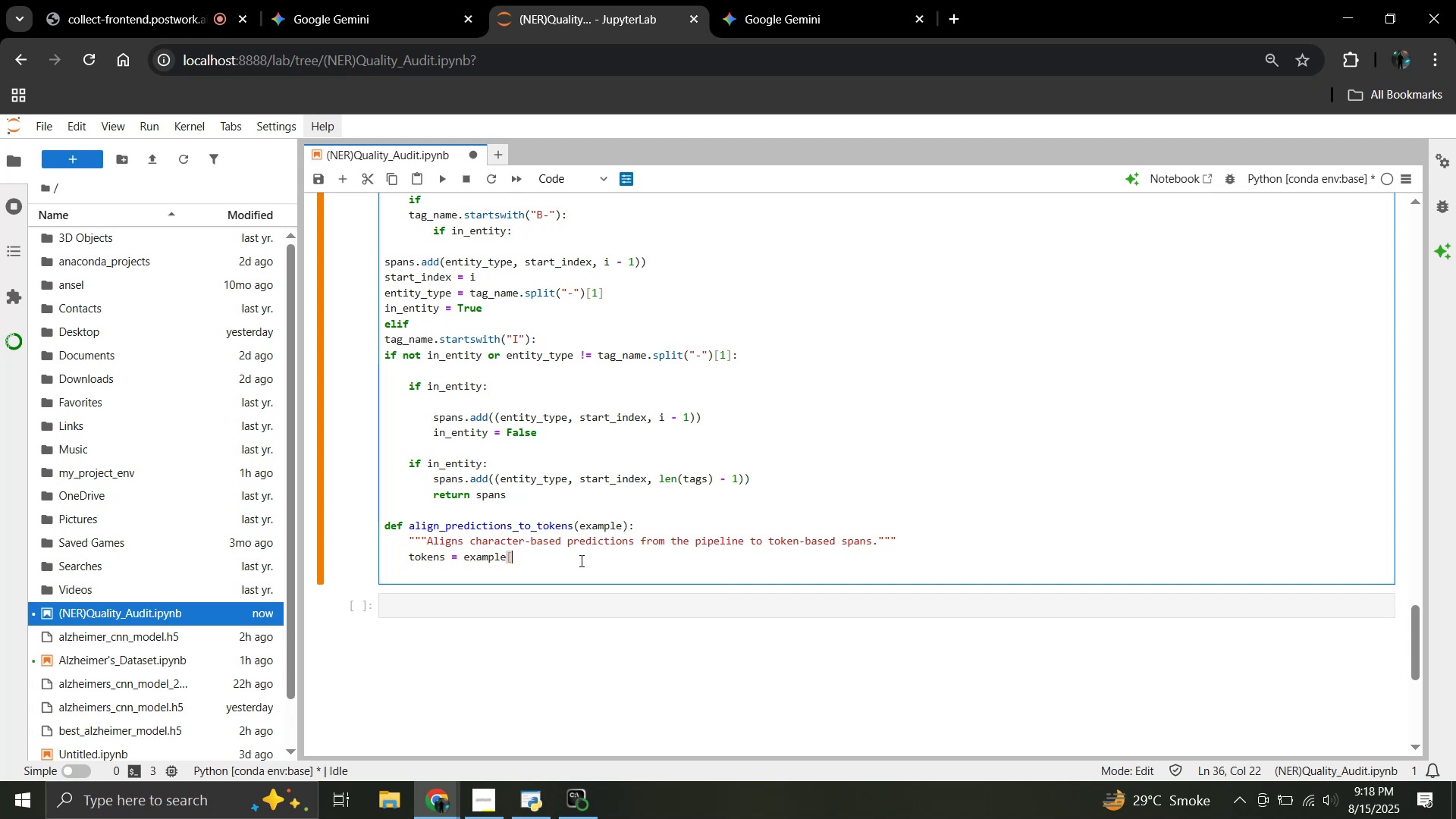 
type('tokens])
 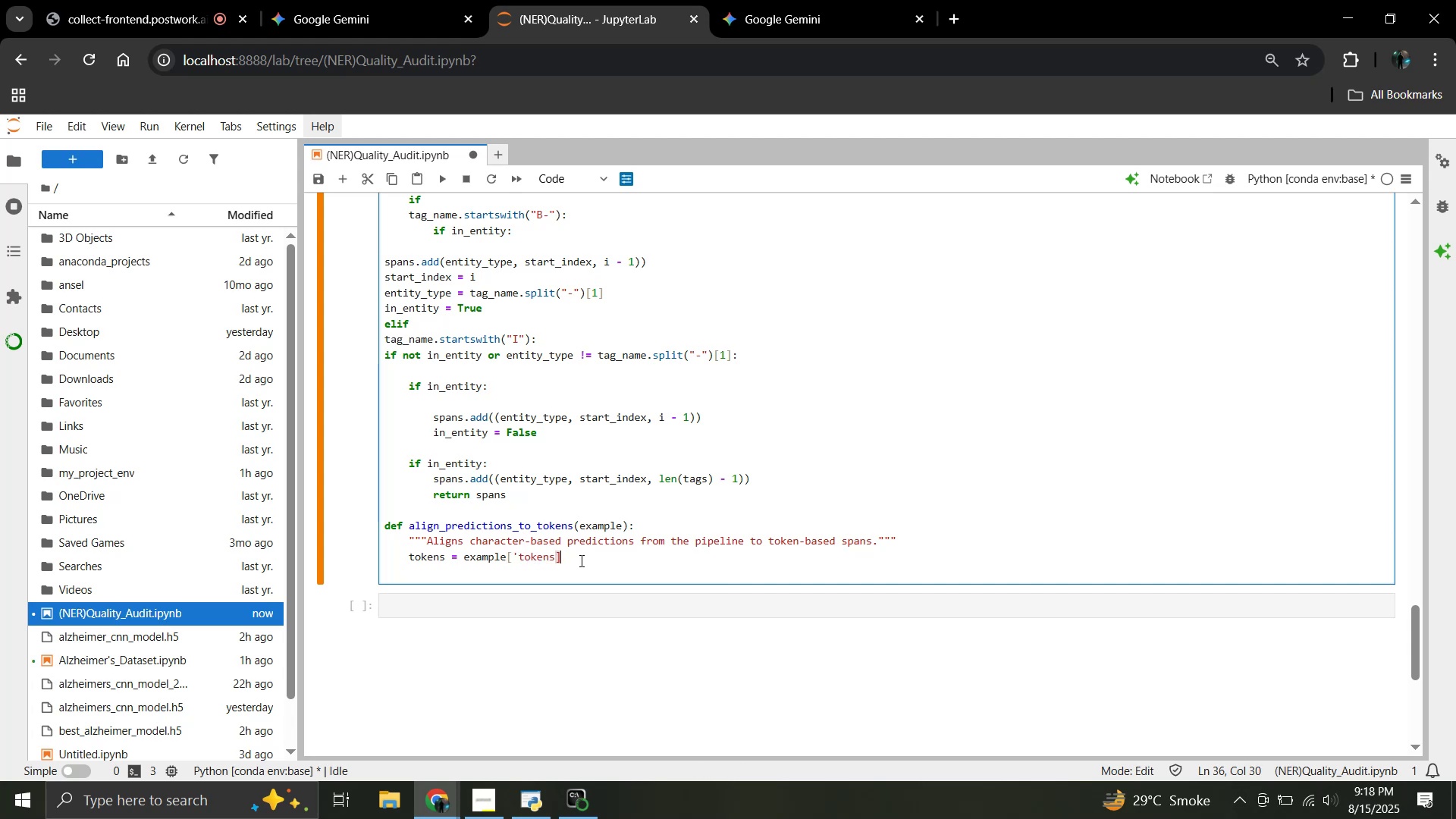 
key(ArrowLeft)
 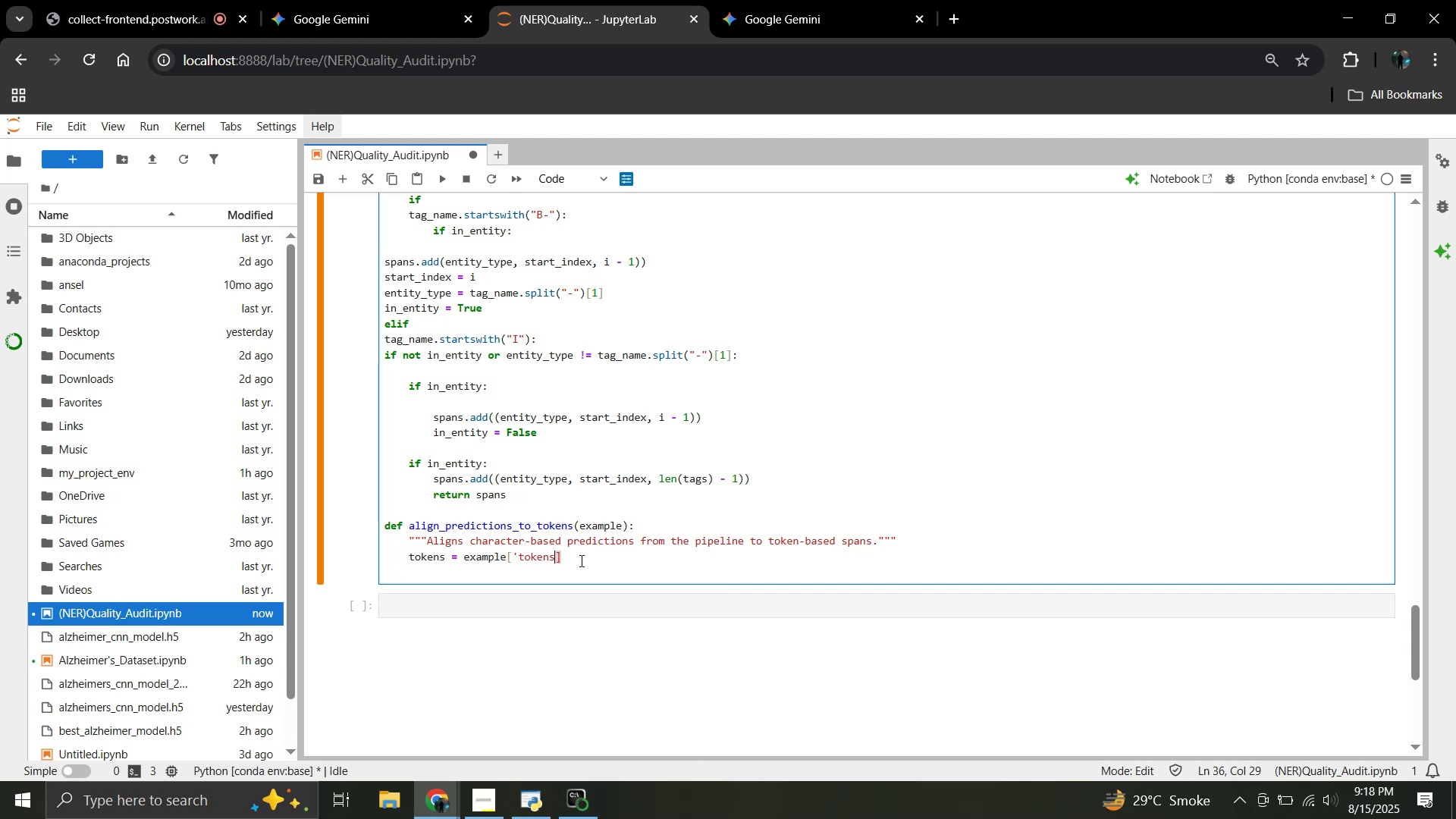 
key(Quote)
 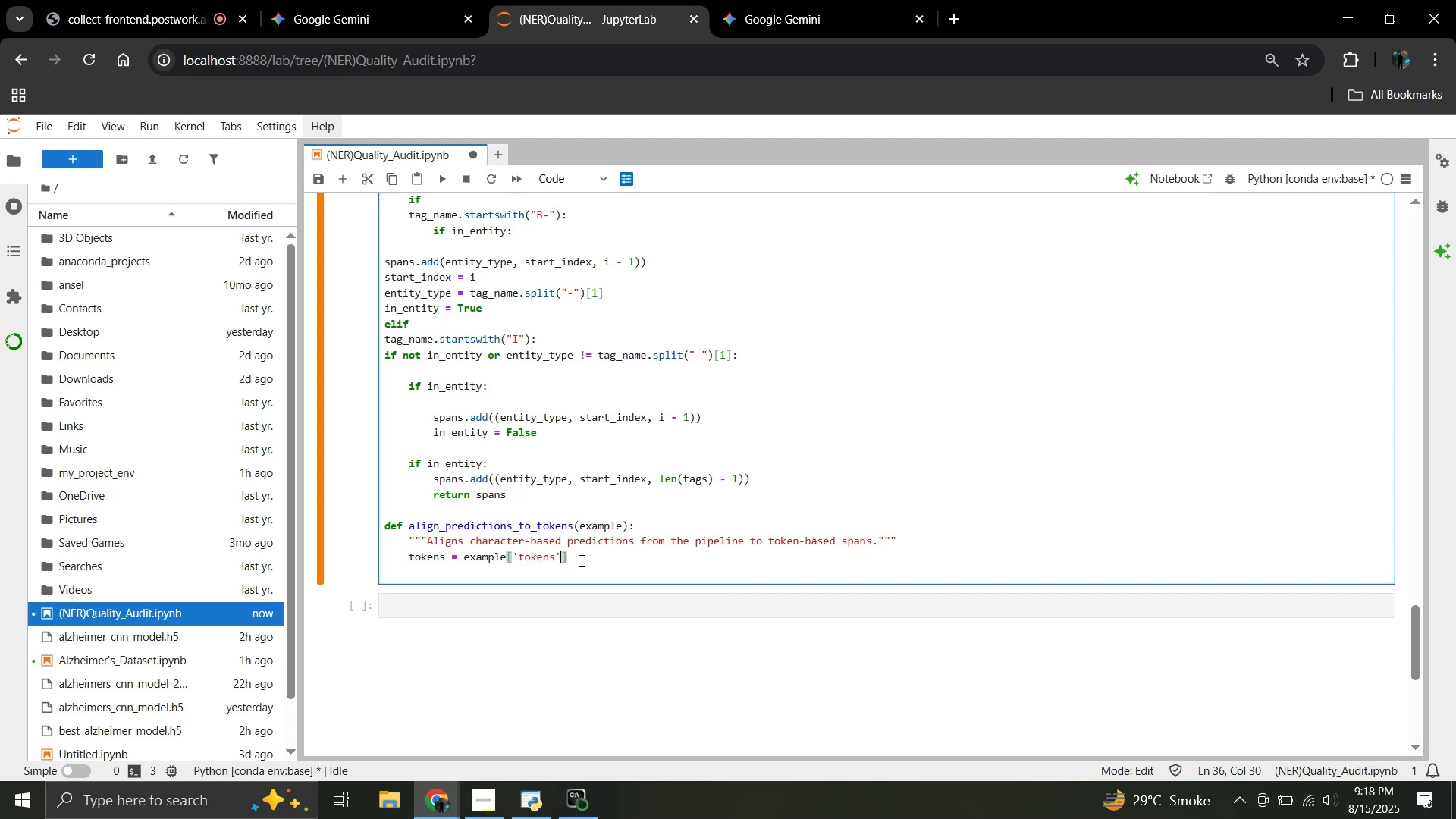 
key(ArrowRight)
 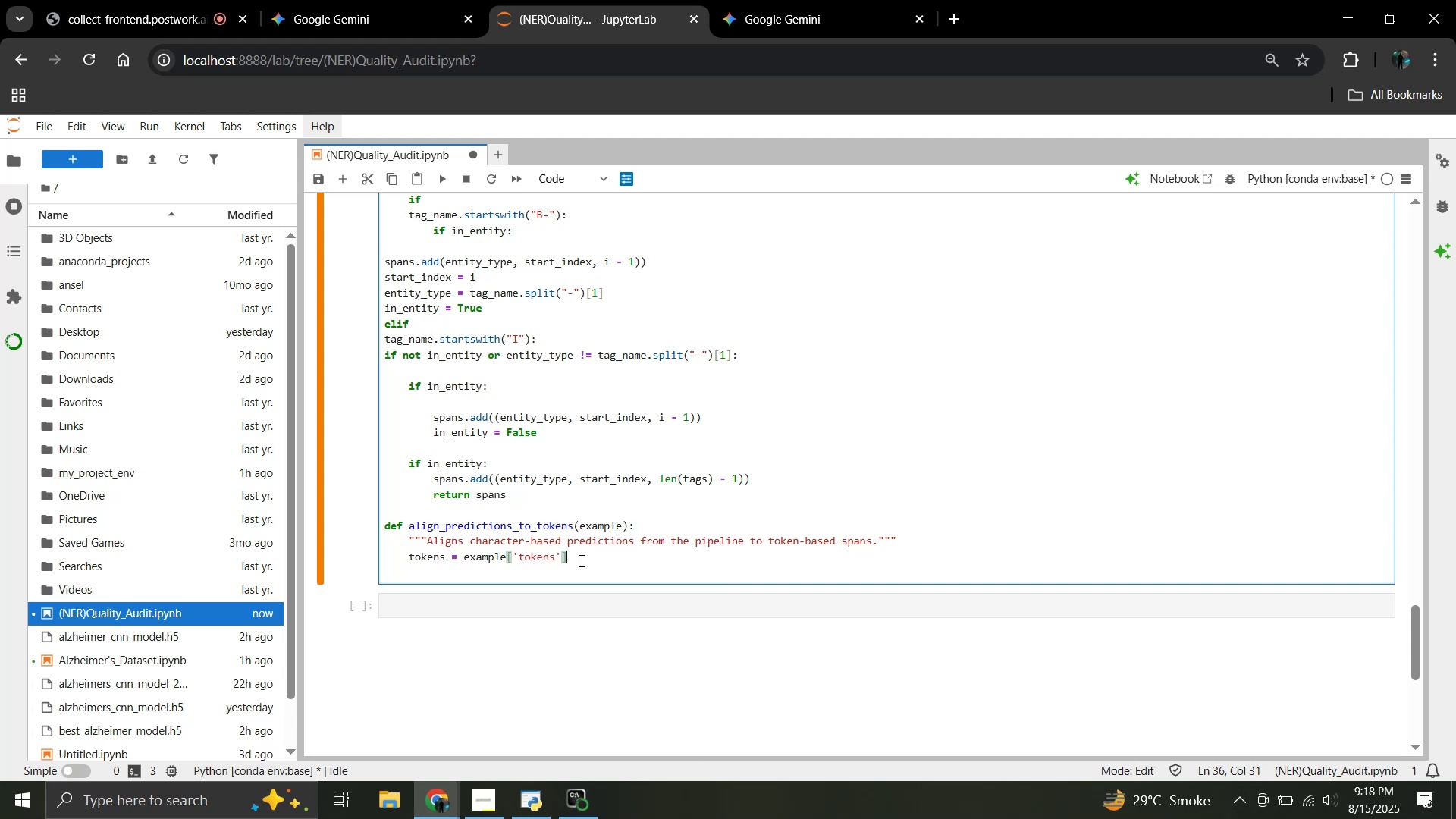 
key(Enter)
 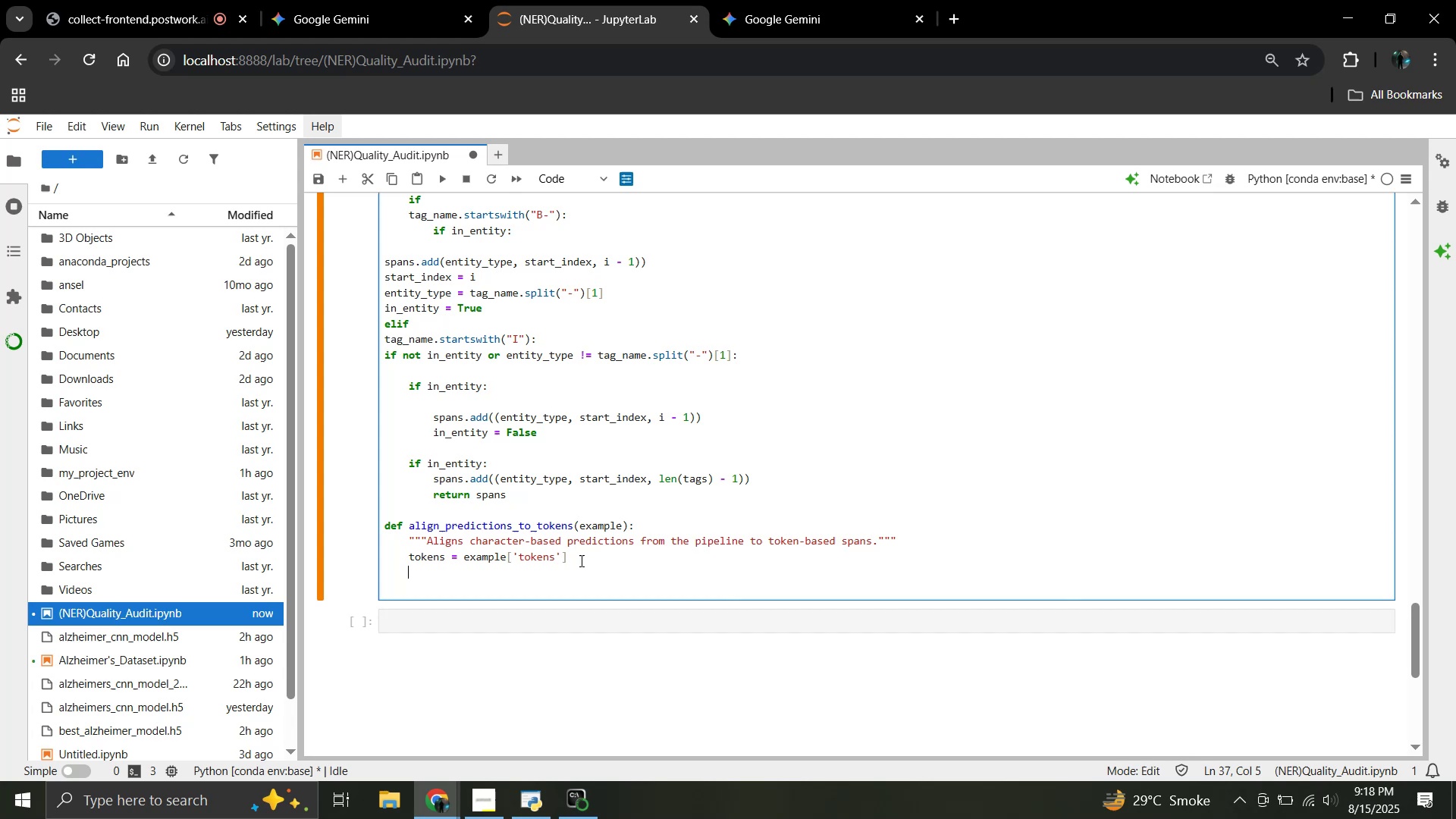 
type(predictions = example['predictions'])
 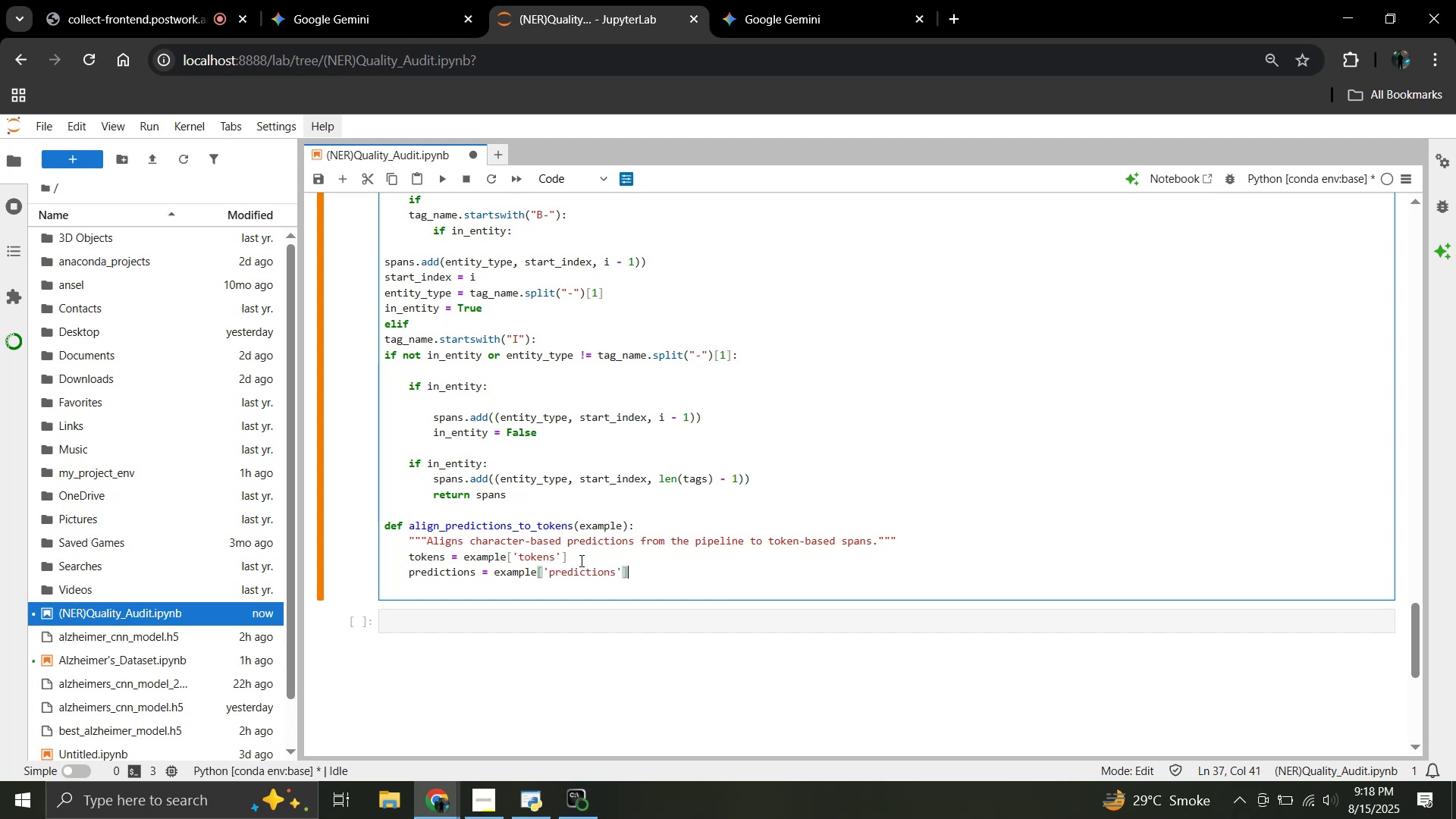 
key(Enter)
 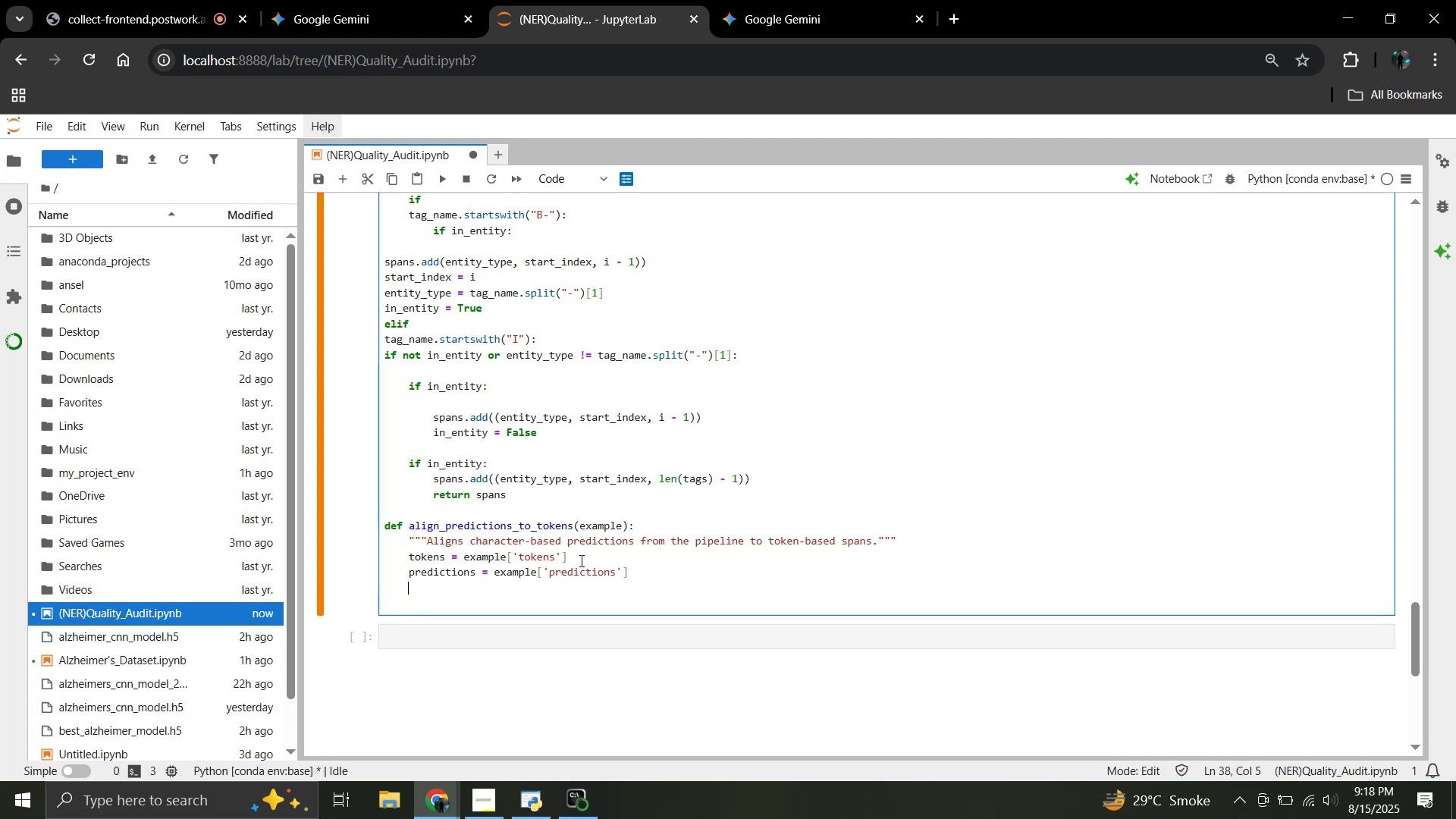 
key(Enter)
 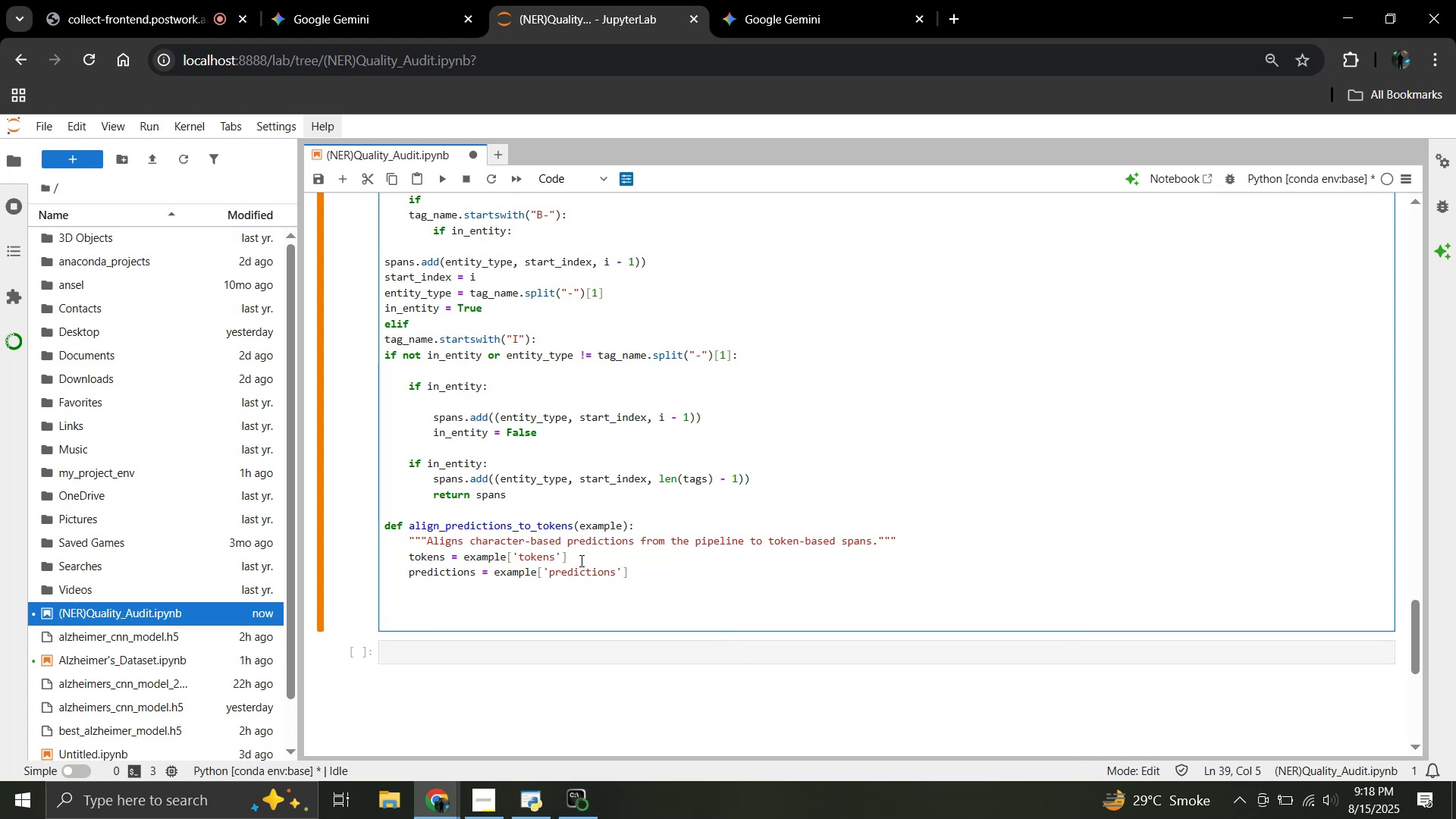 
wait(6.24)
 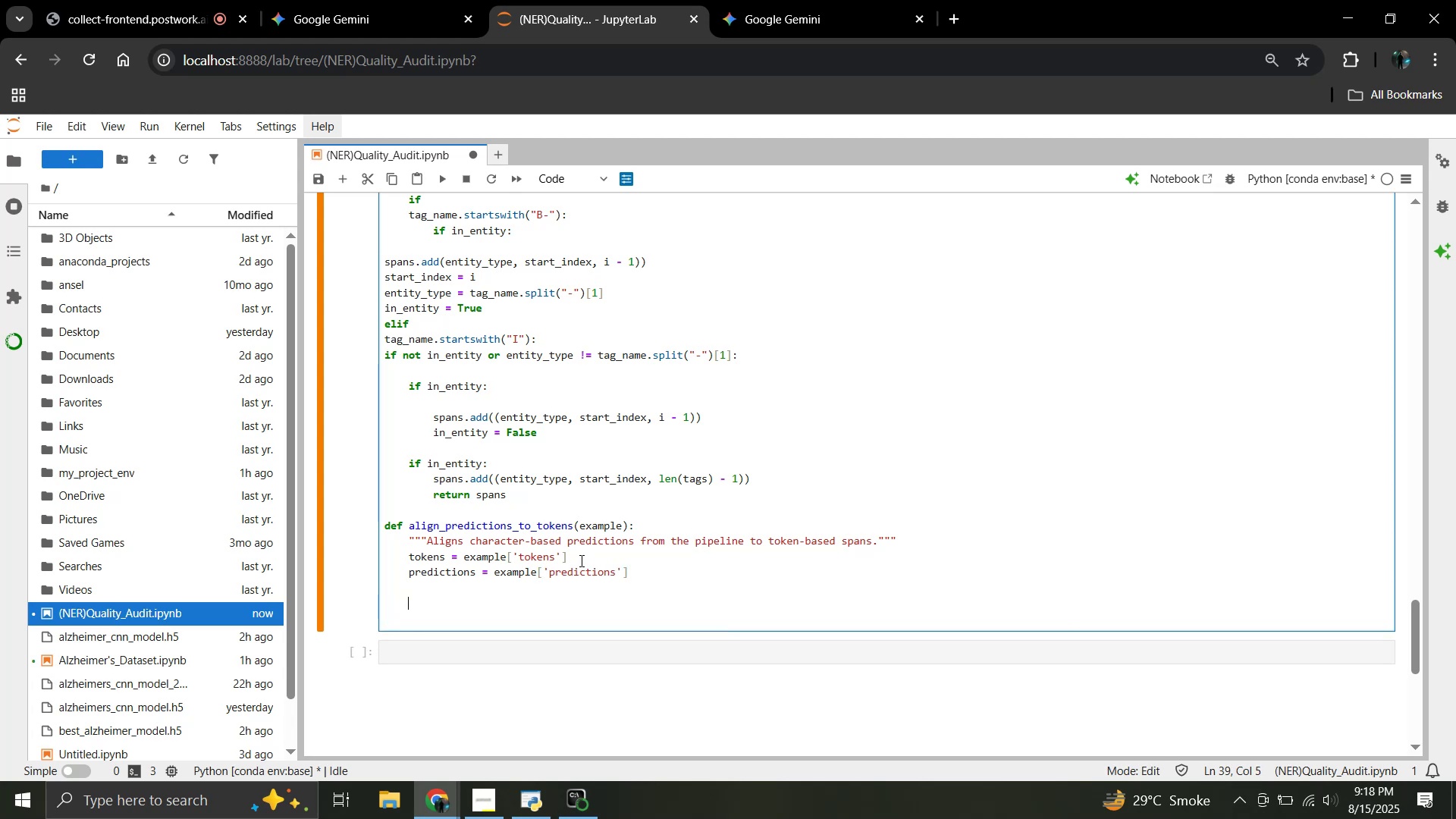 
key(Backspace)
key(Tab)
type(it)
 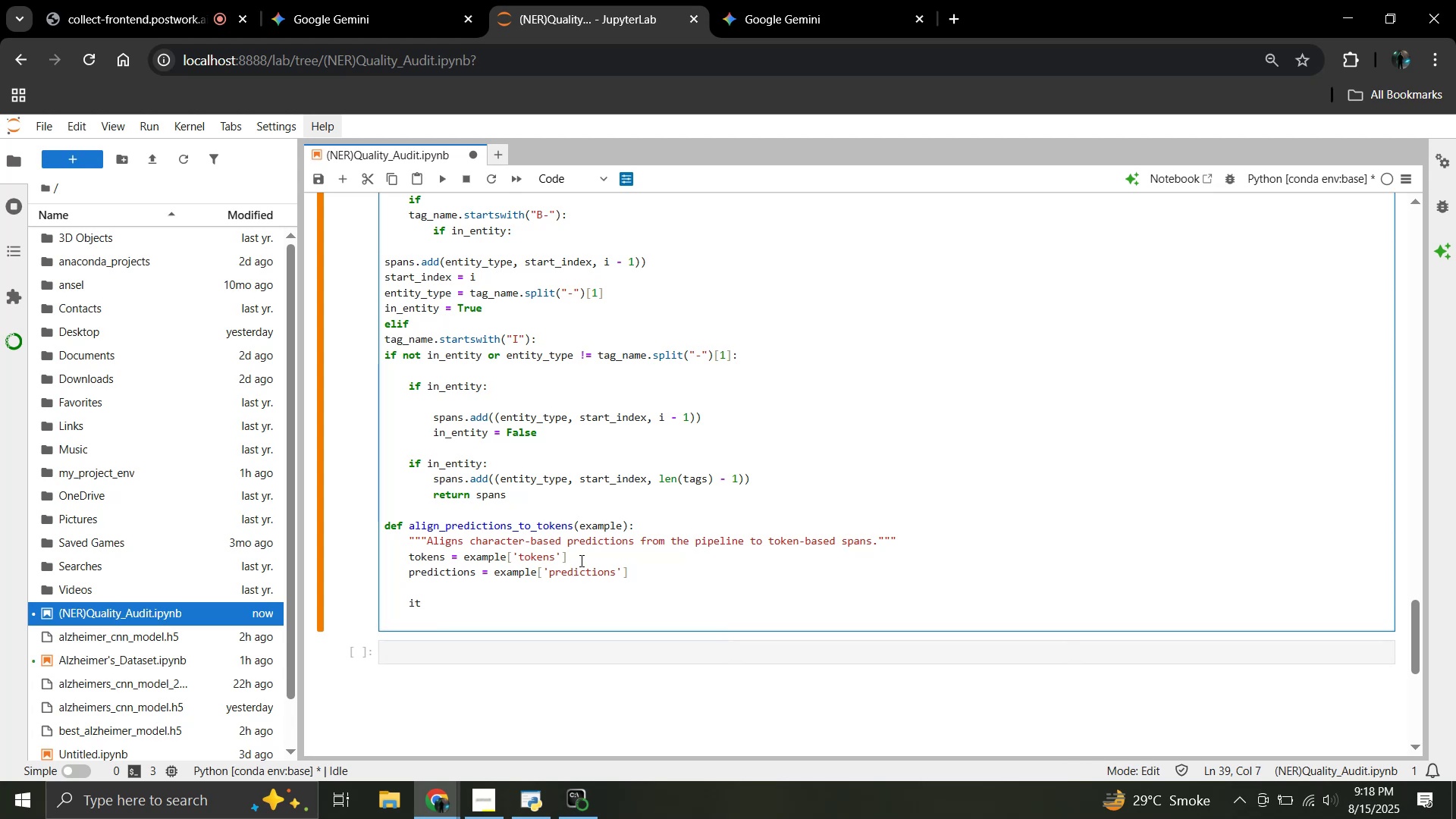 
key(Backspace)
key(Backspace)
type(sentence = "")
 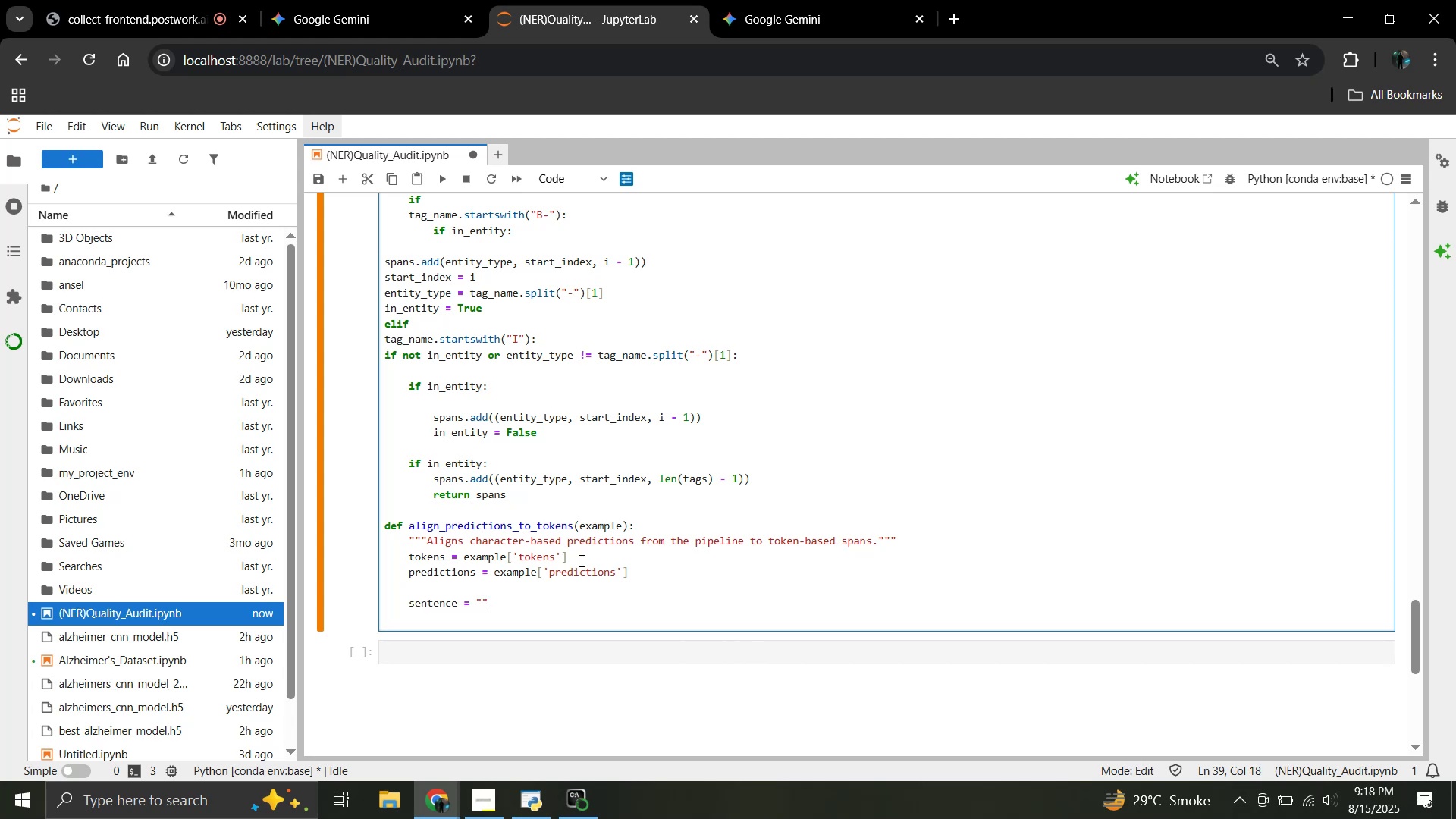 
key(Enter)
 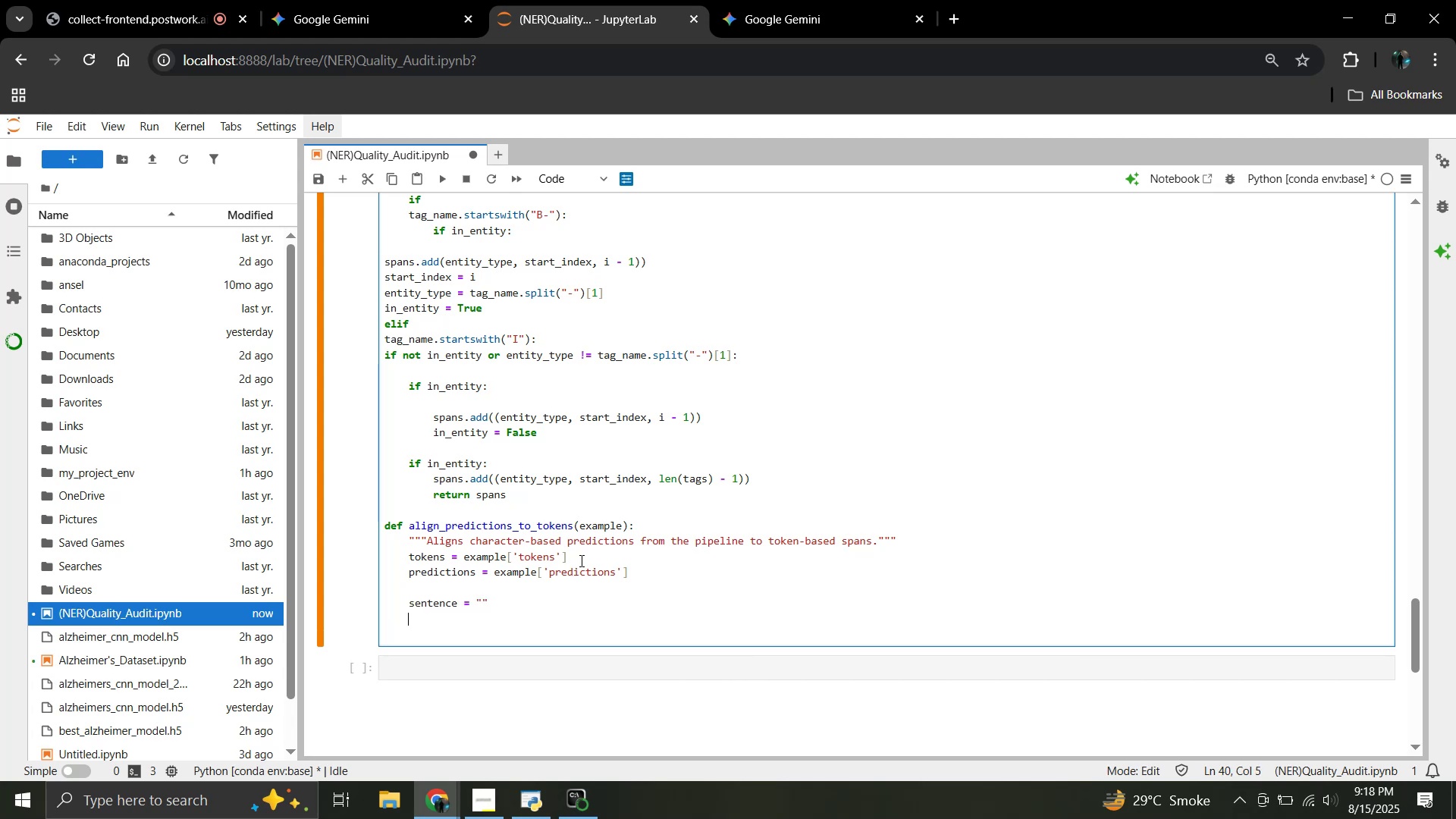 
type(char+)
key(Backspace)
type(_to_token)
 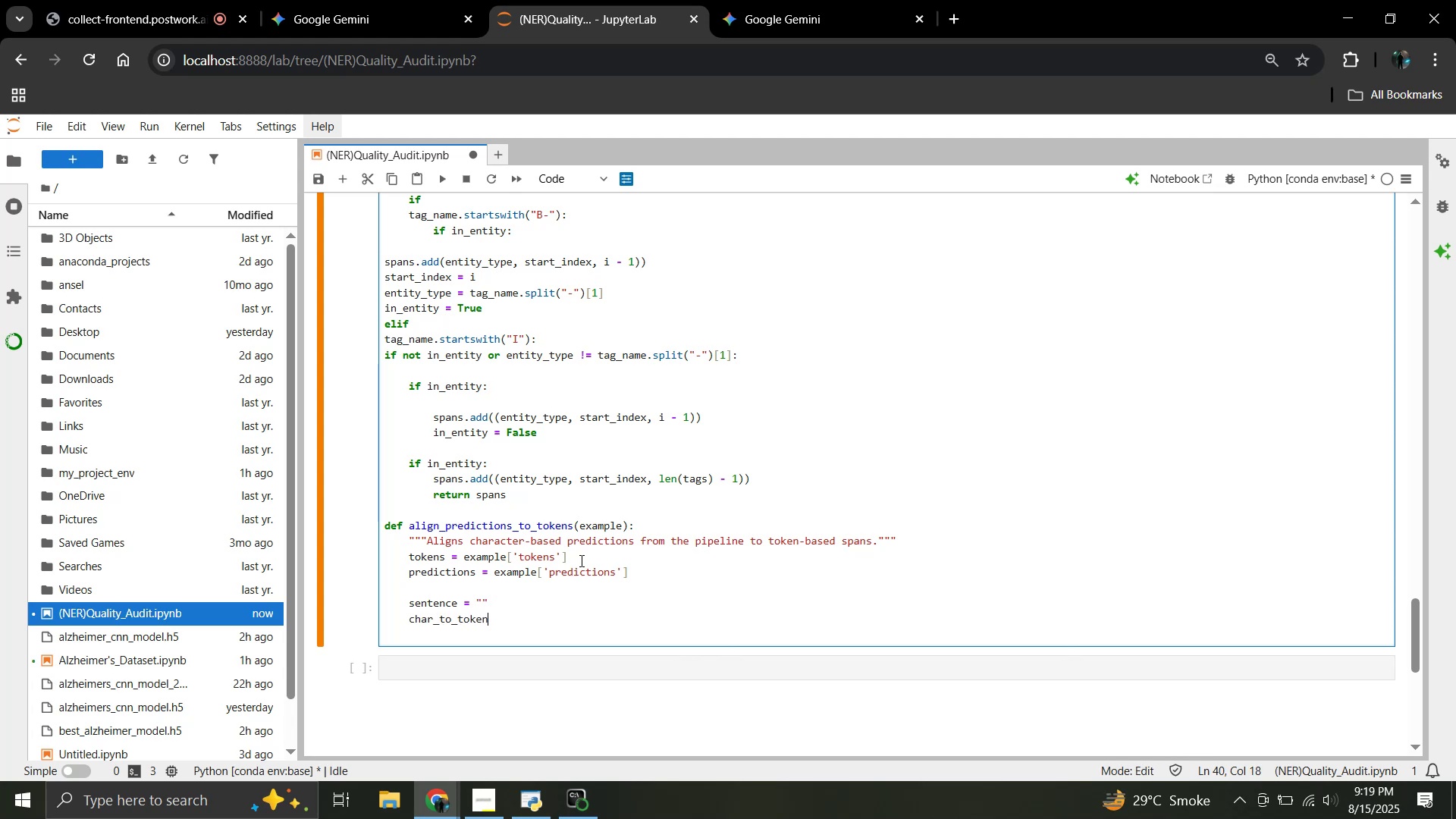 
wait(20.21)
 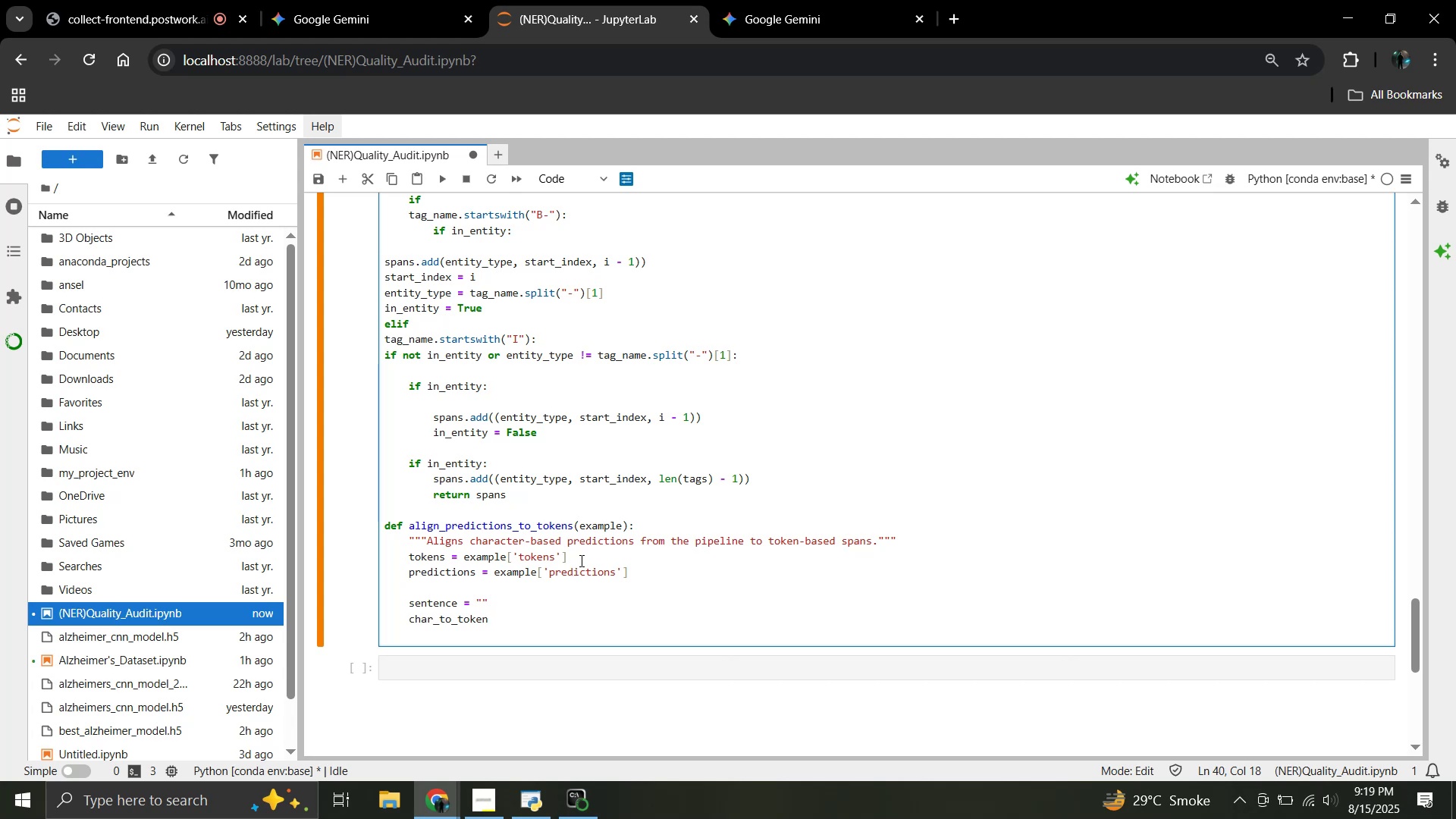 
key(Shift+Minus)
 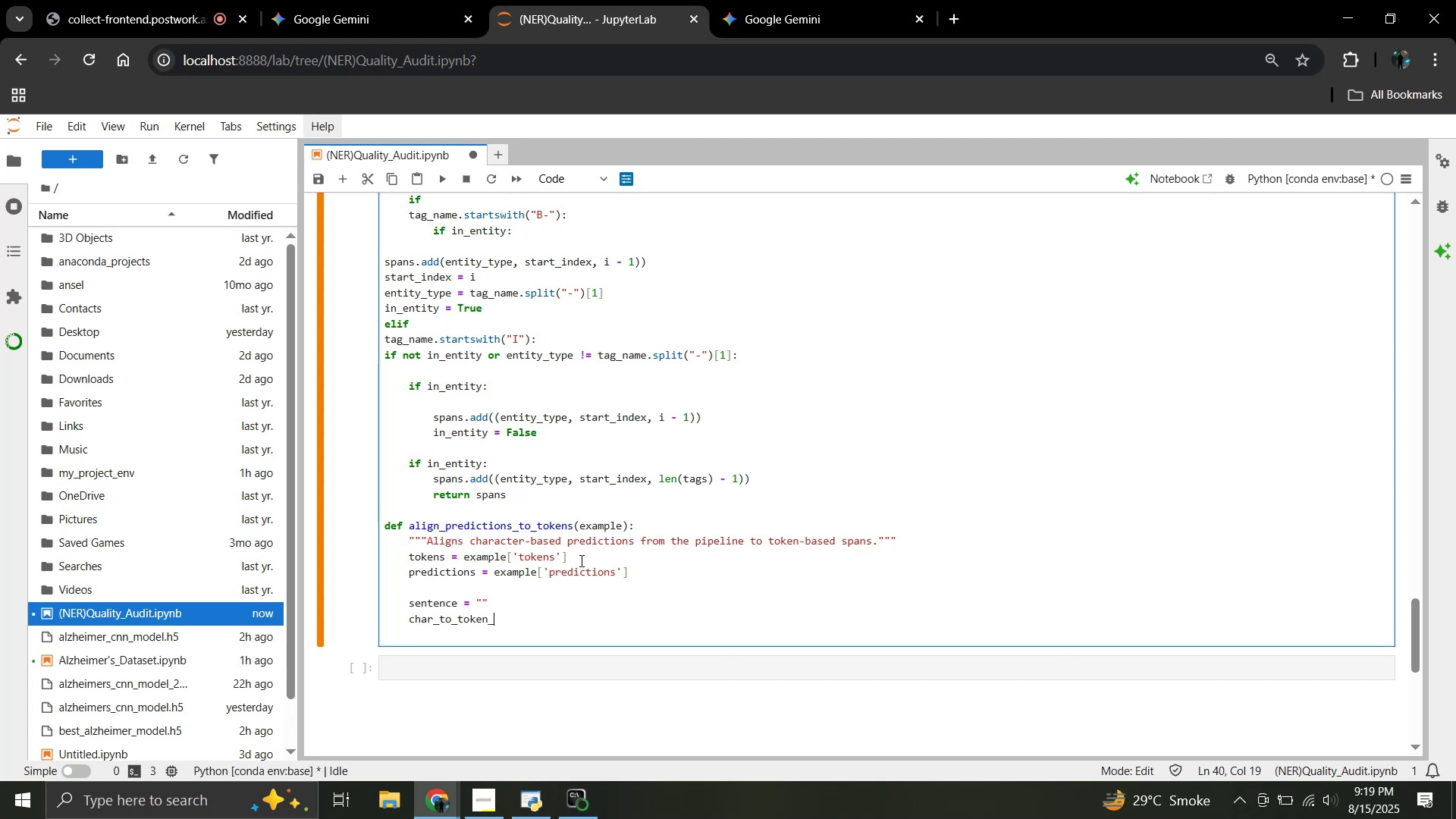 
wait(5.07)
 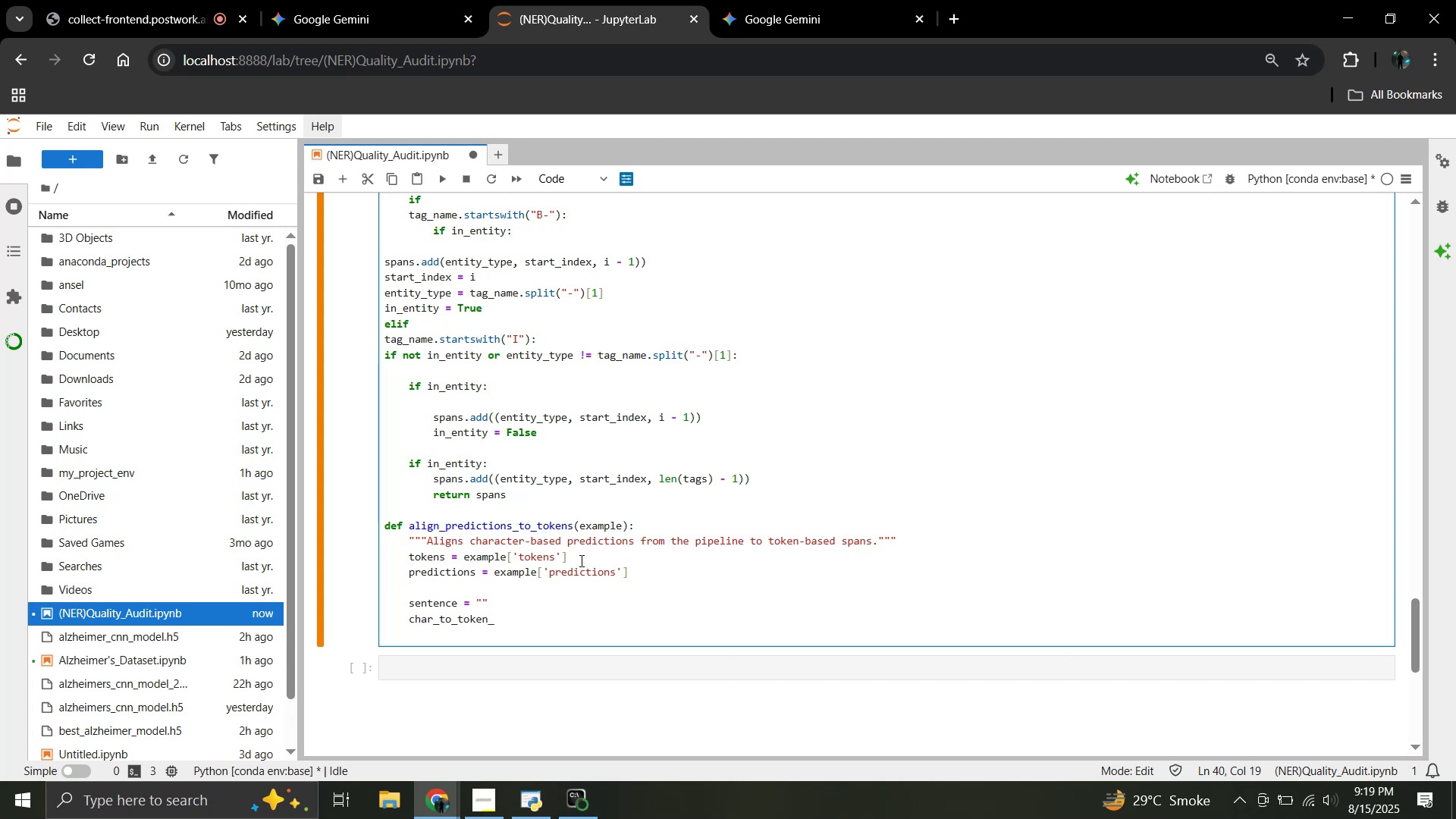 
type(map =)
key(Backspace)
type(= [])
 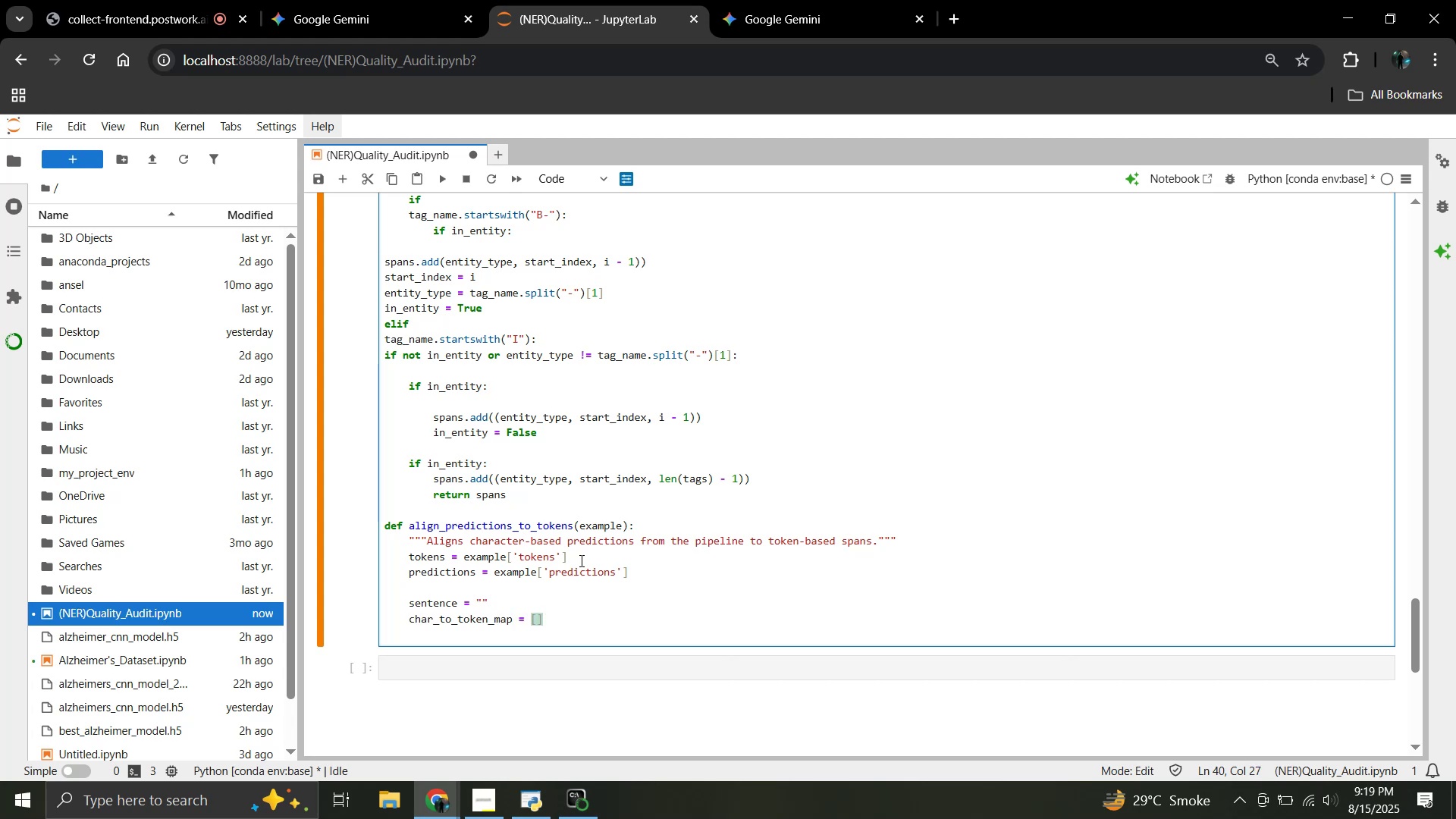 
key(Enter)
 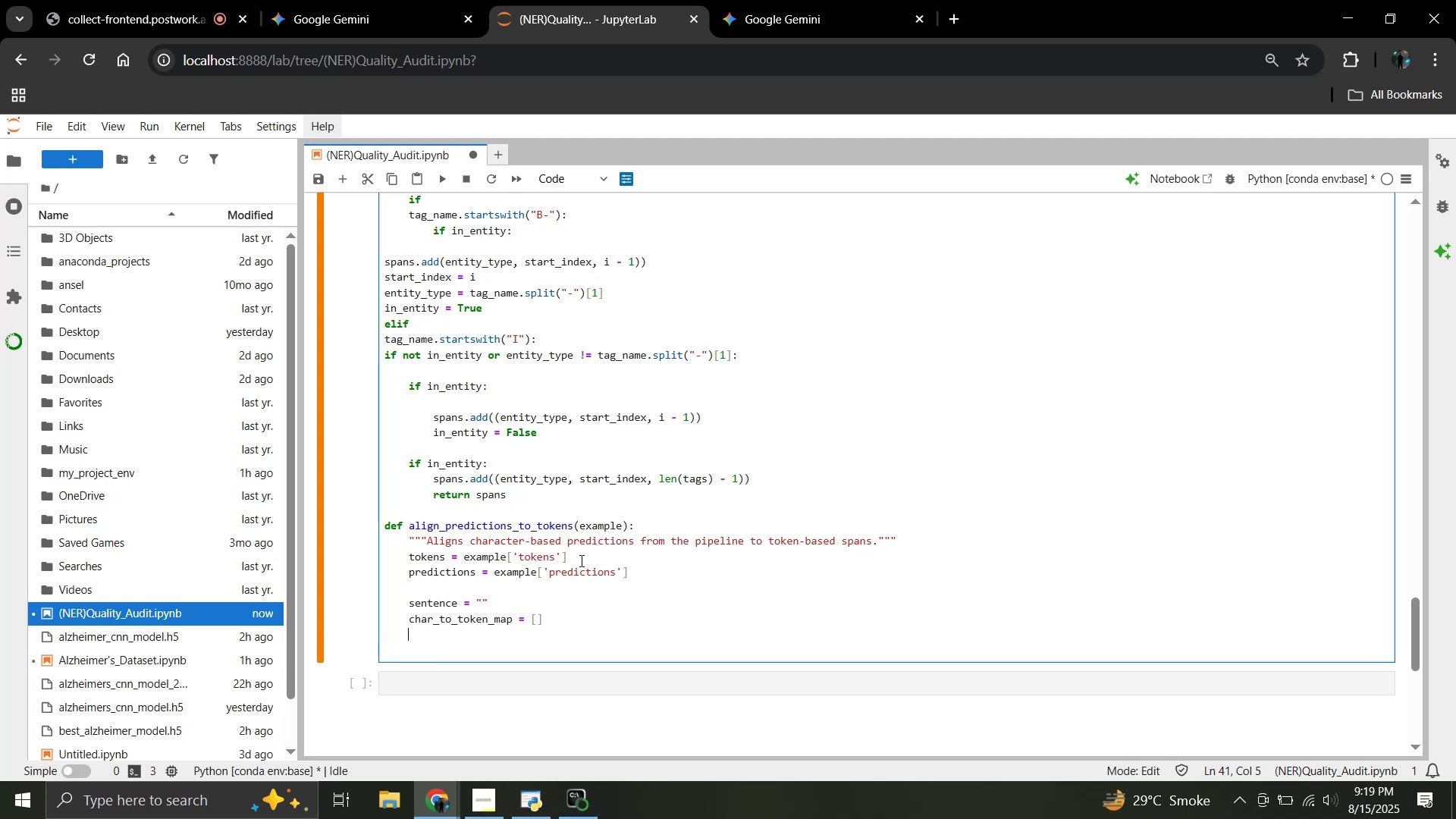 
type(for i, token in)
 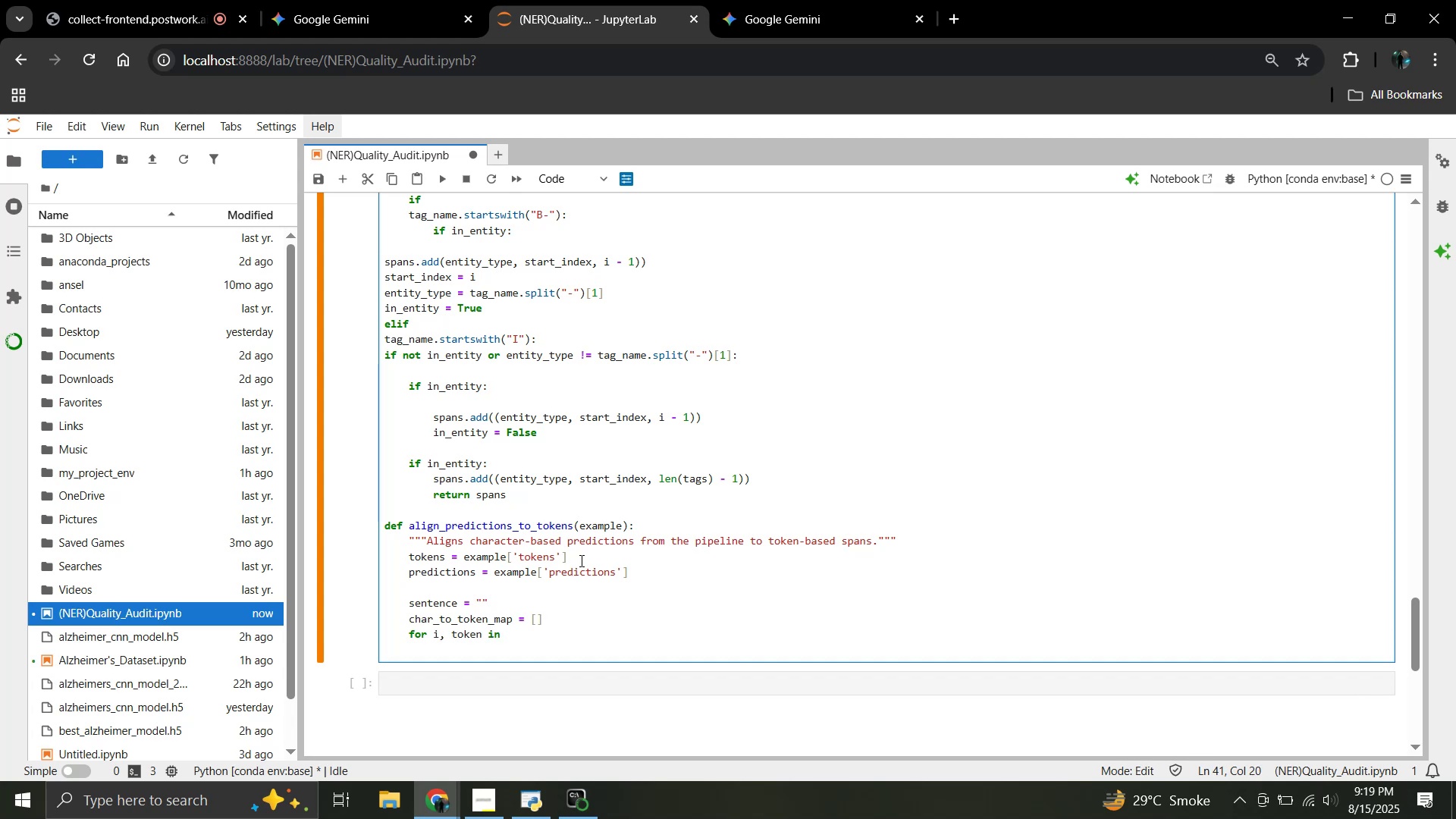 
type( enumerate(tokens):)
 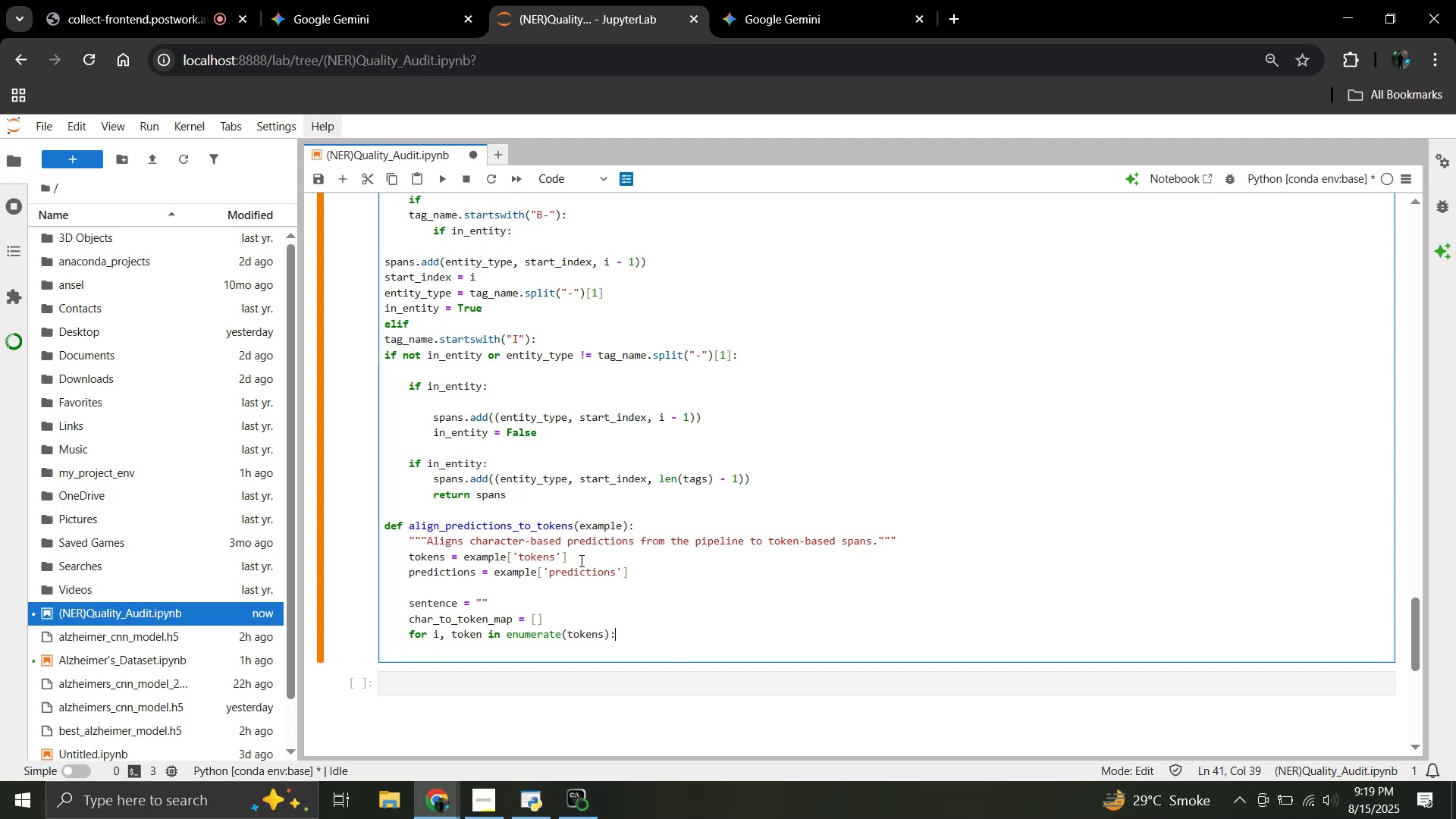 
 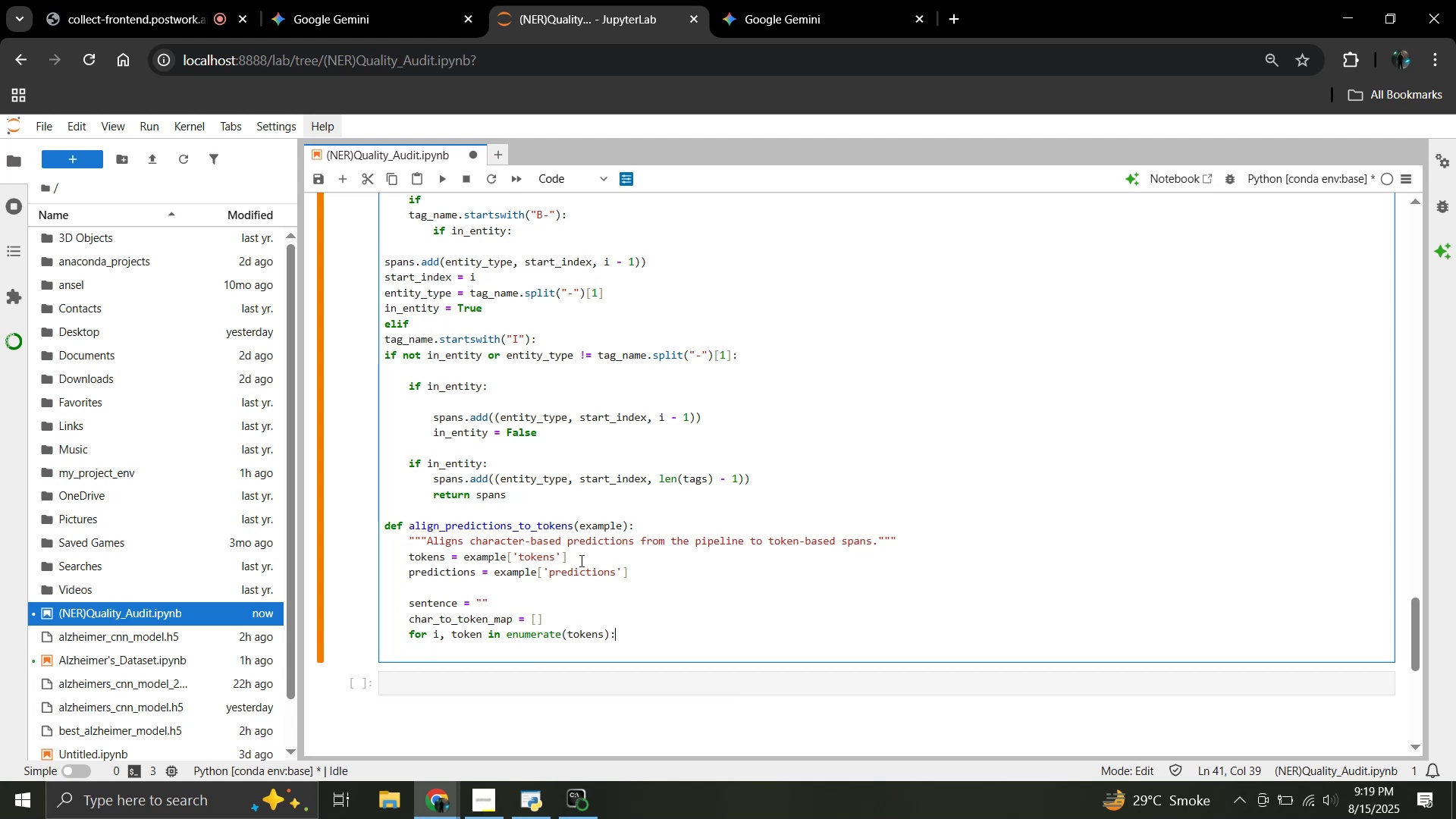 
key(Enter)
 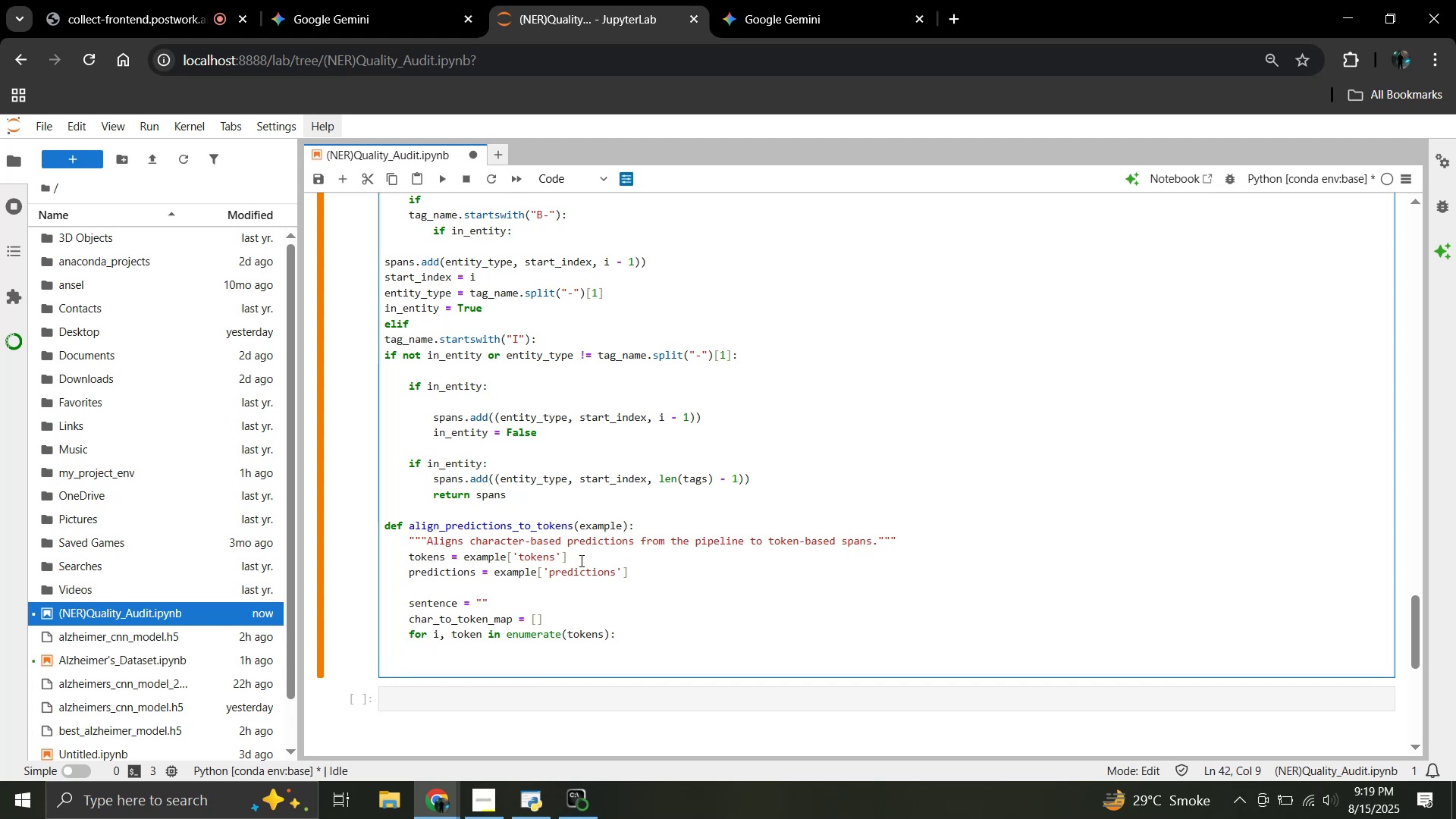 
type(sentence += token +" ")
 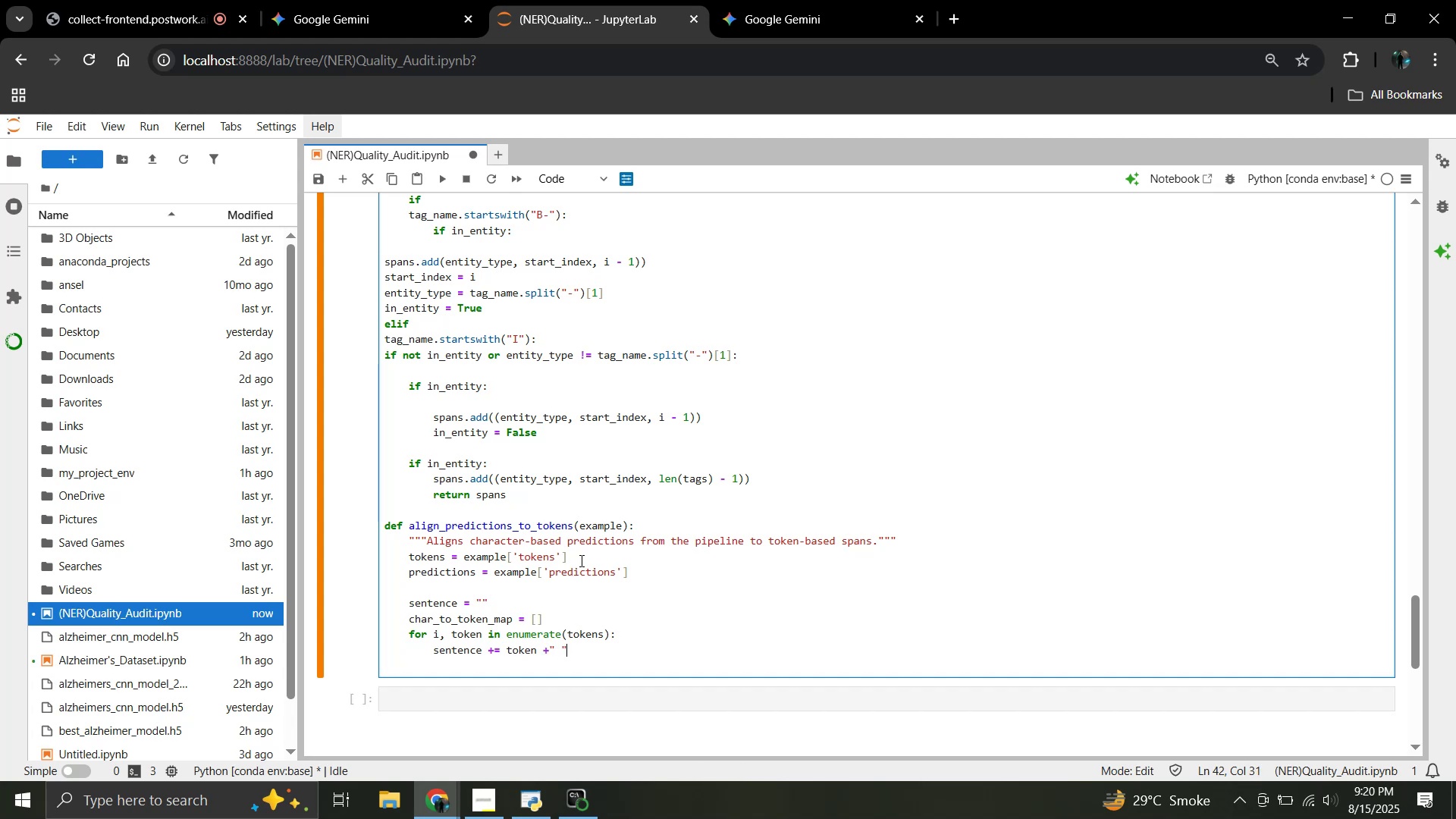 
key(Enter)
 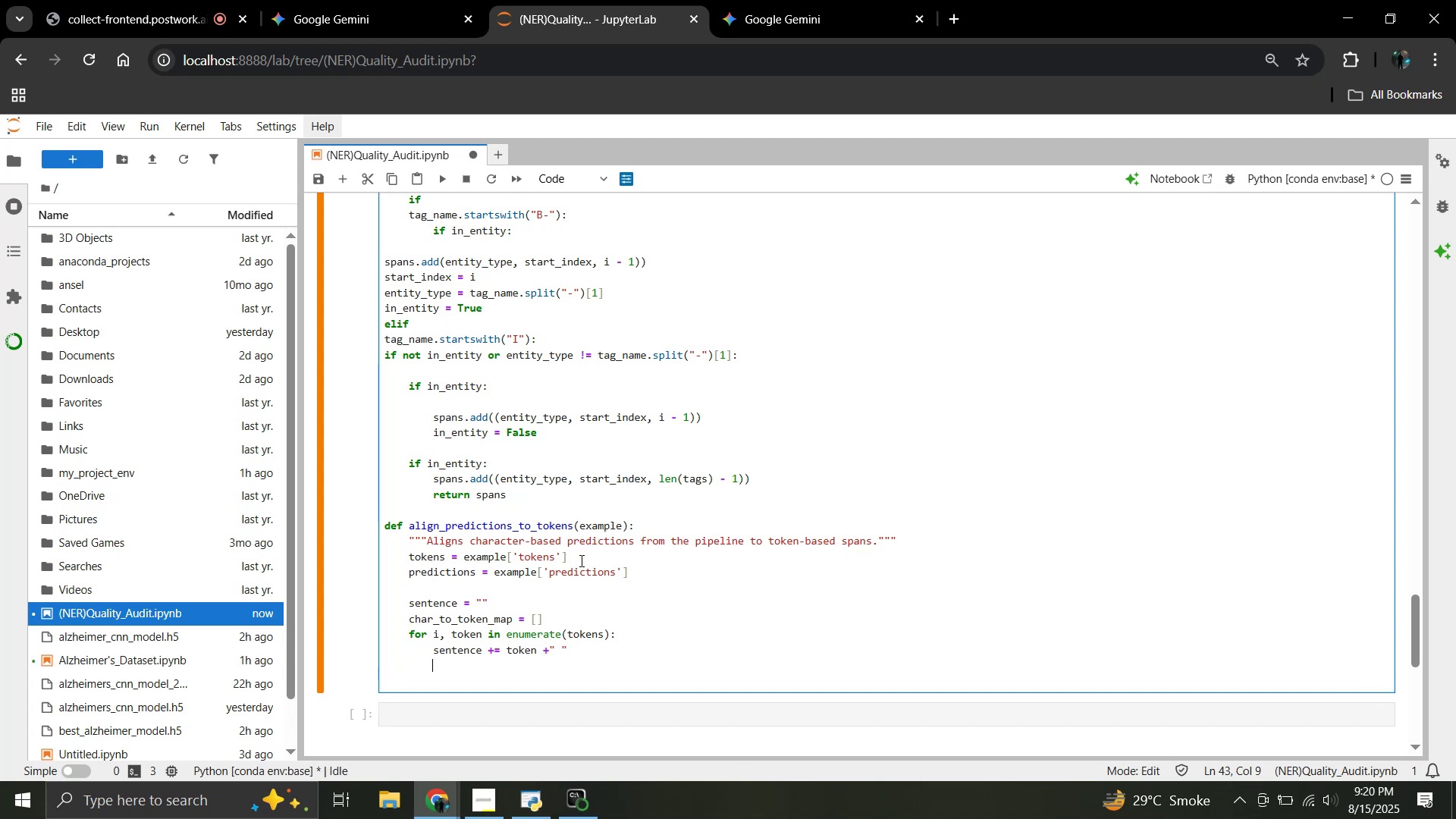 
key(ArrowLeft)
 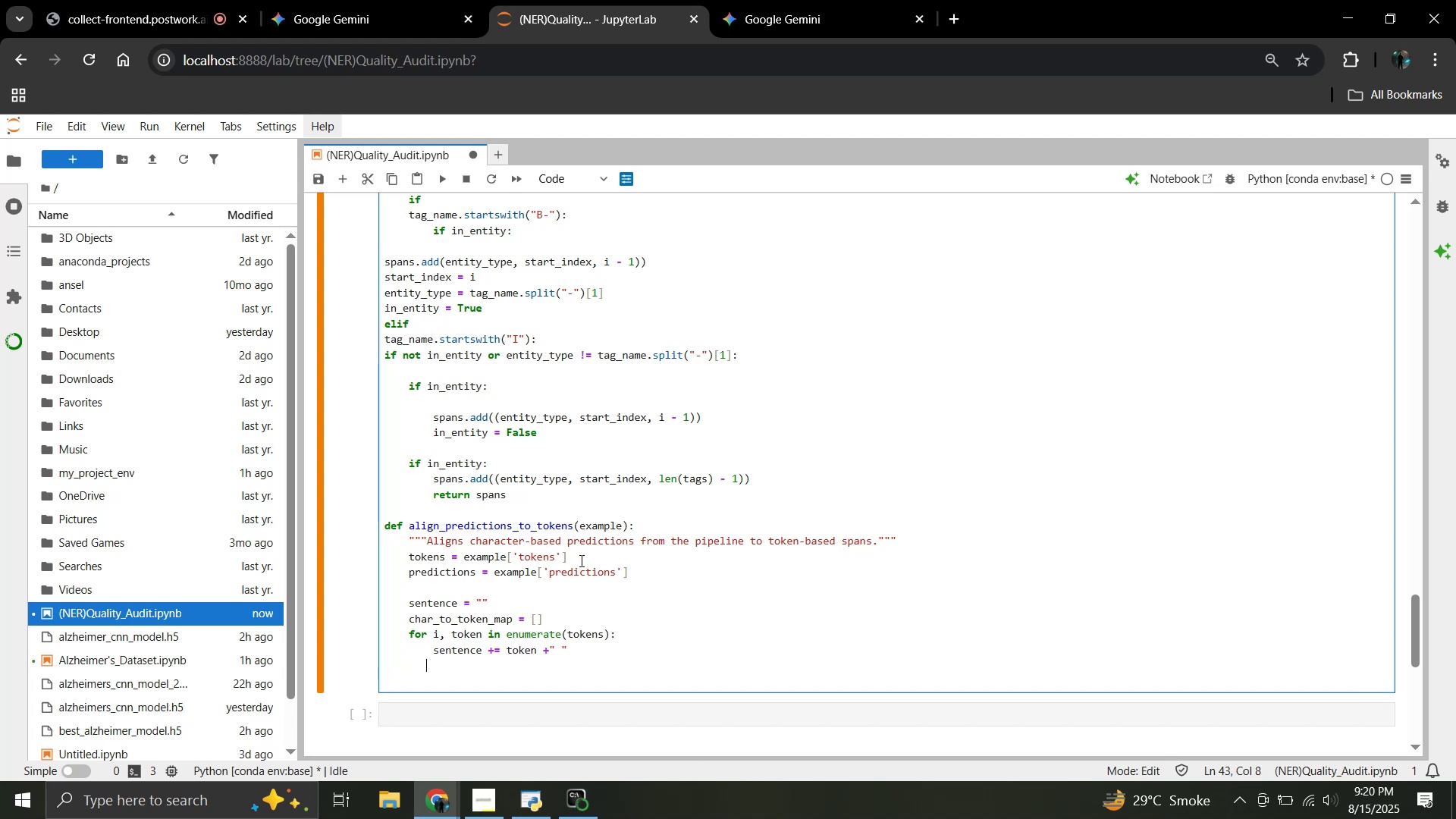 
key(ArrowLeft)
 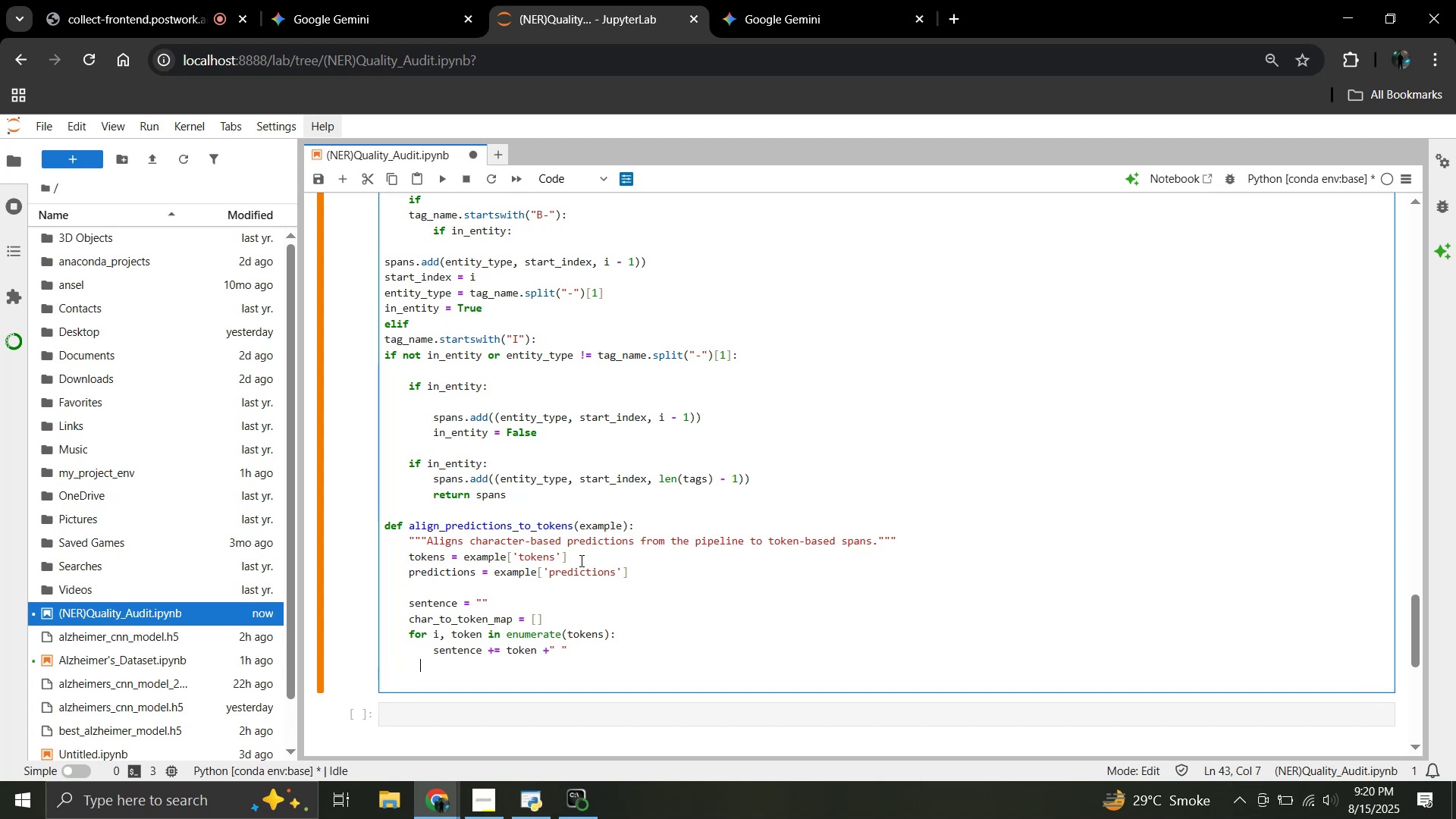 
key(ArrowLeft)
 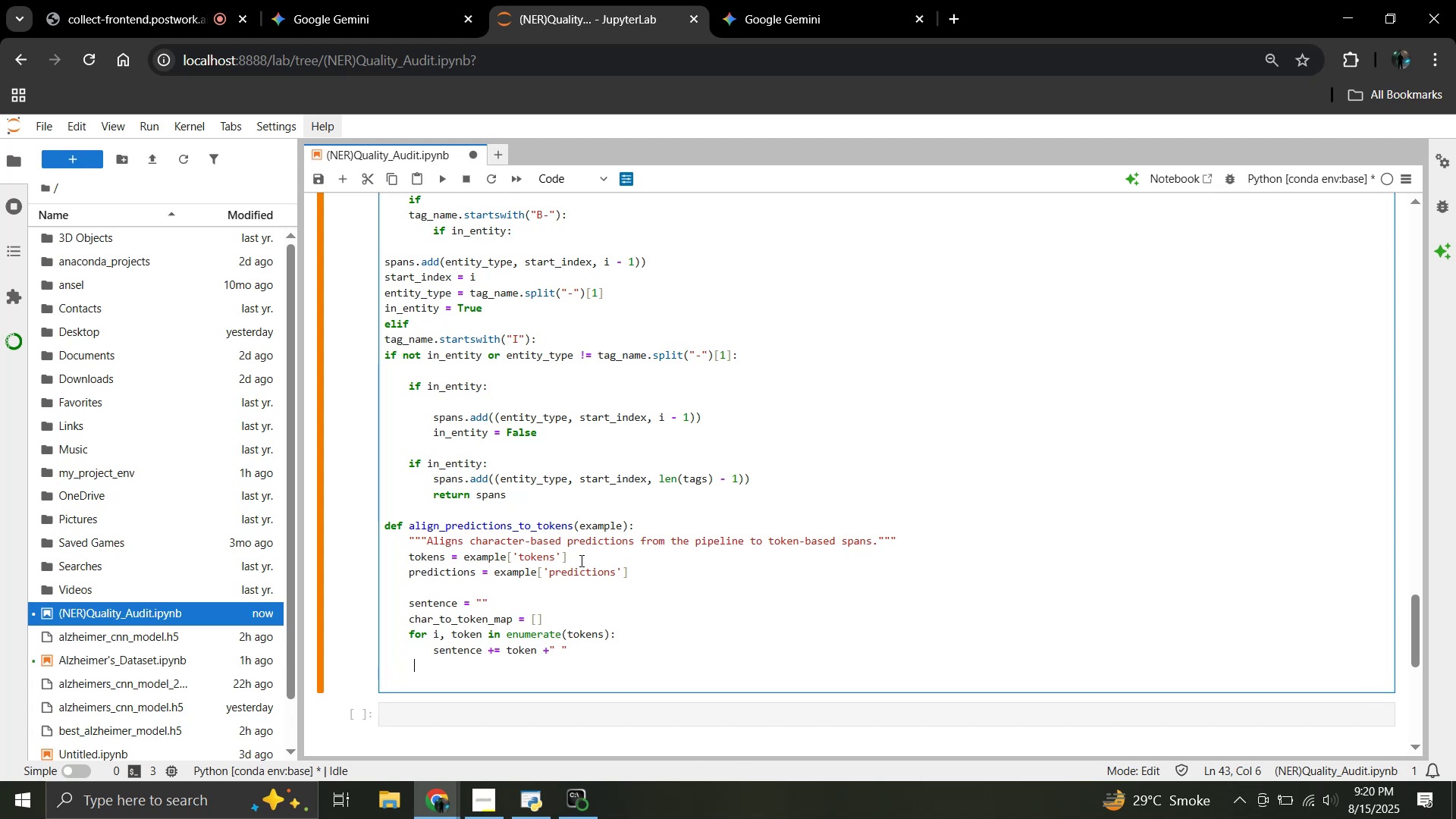 
key(ArrowLeft)
 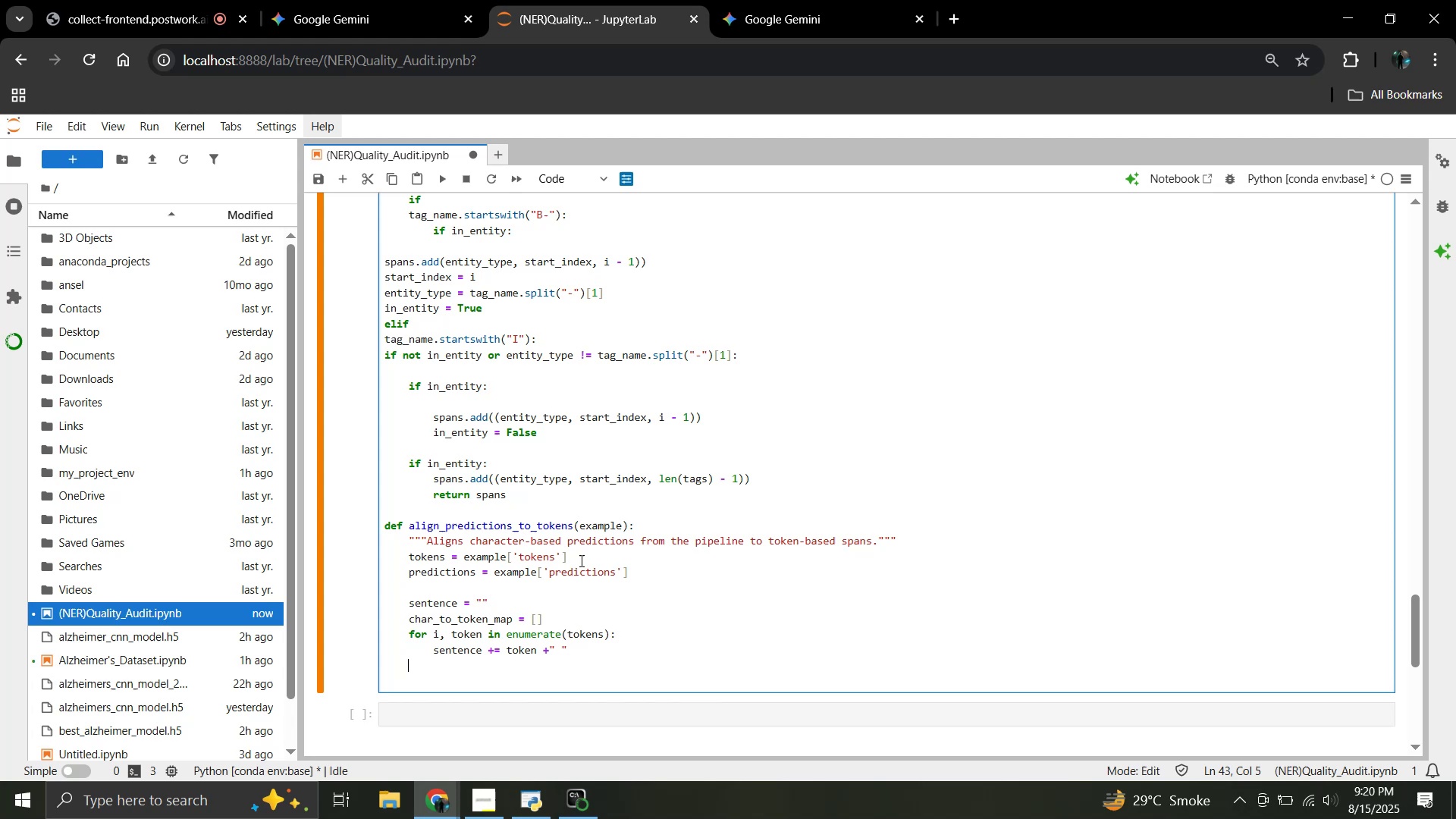 
key(ArrowLeft)
 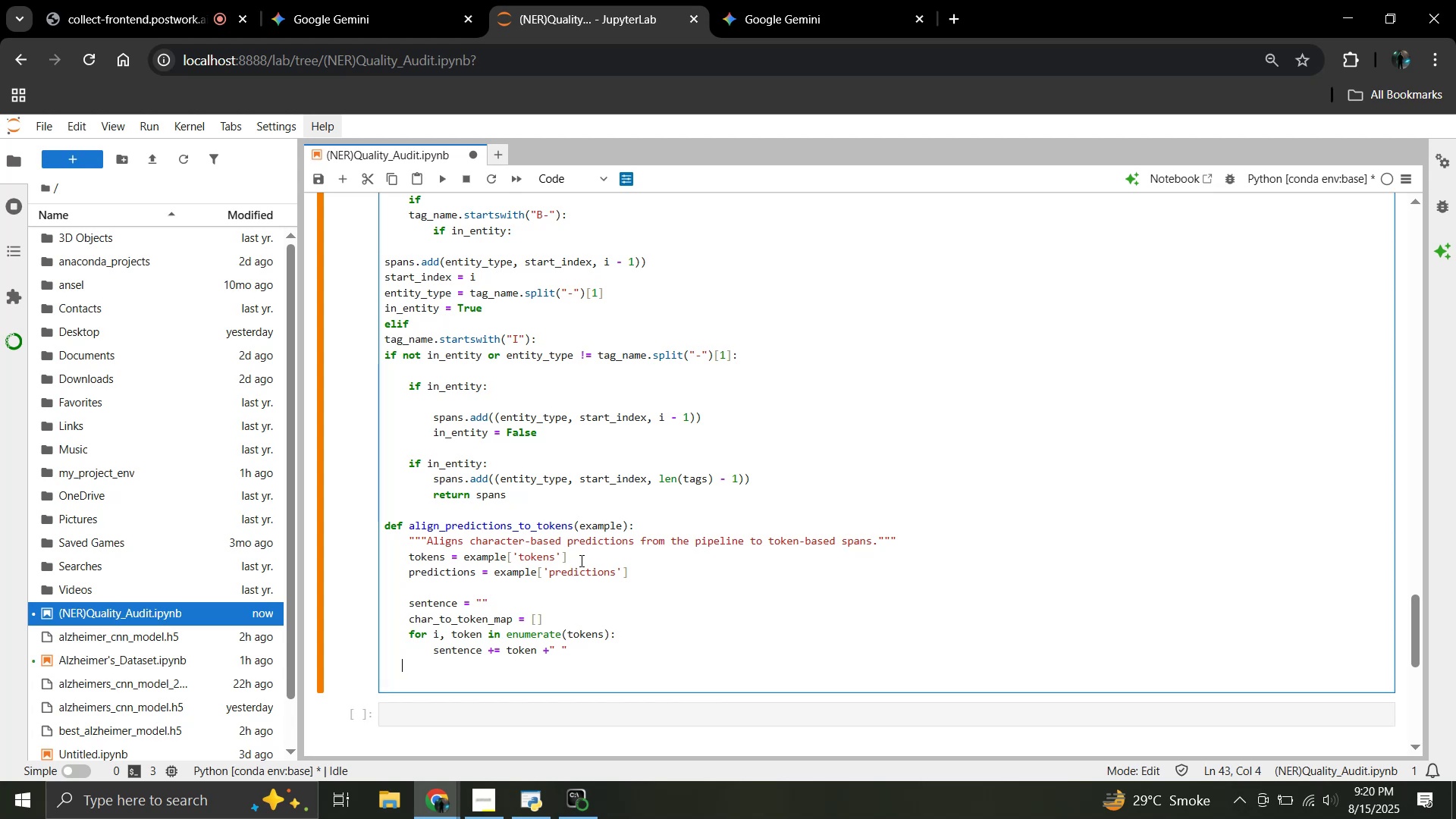 
key(ArrowLeft)
 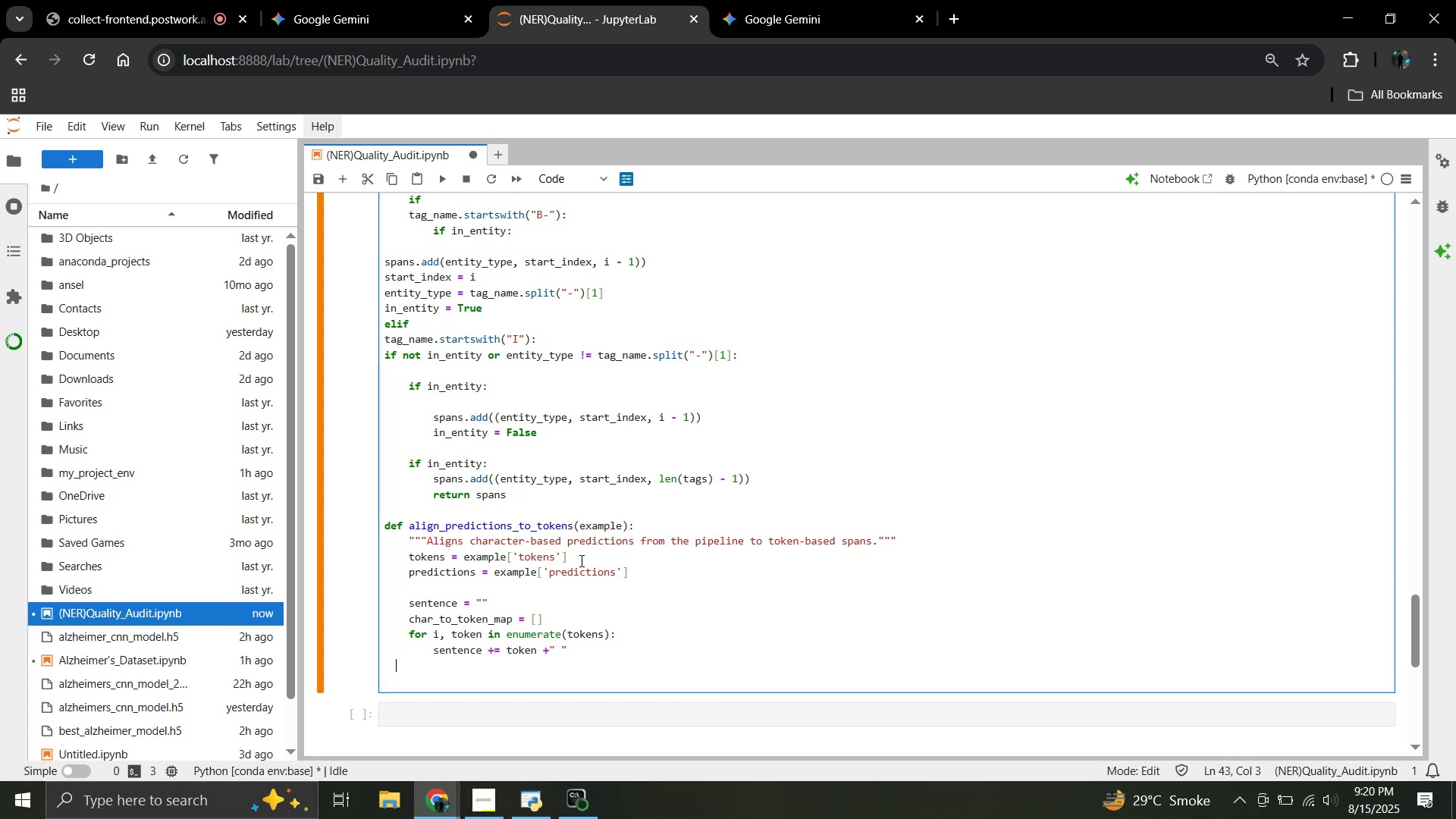 
key(ArrowLeft)
 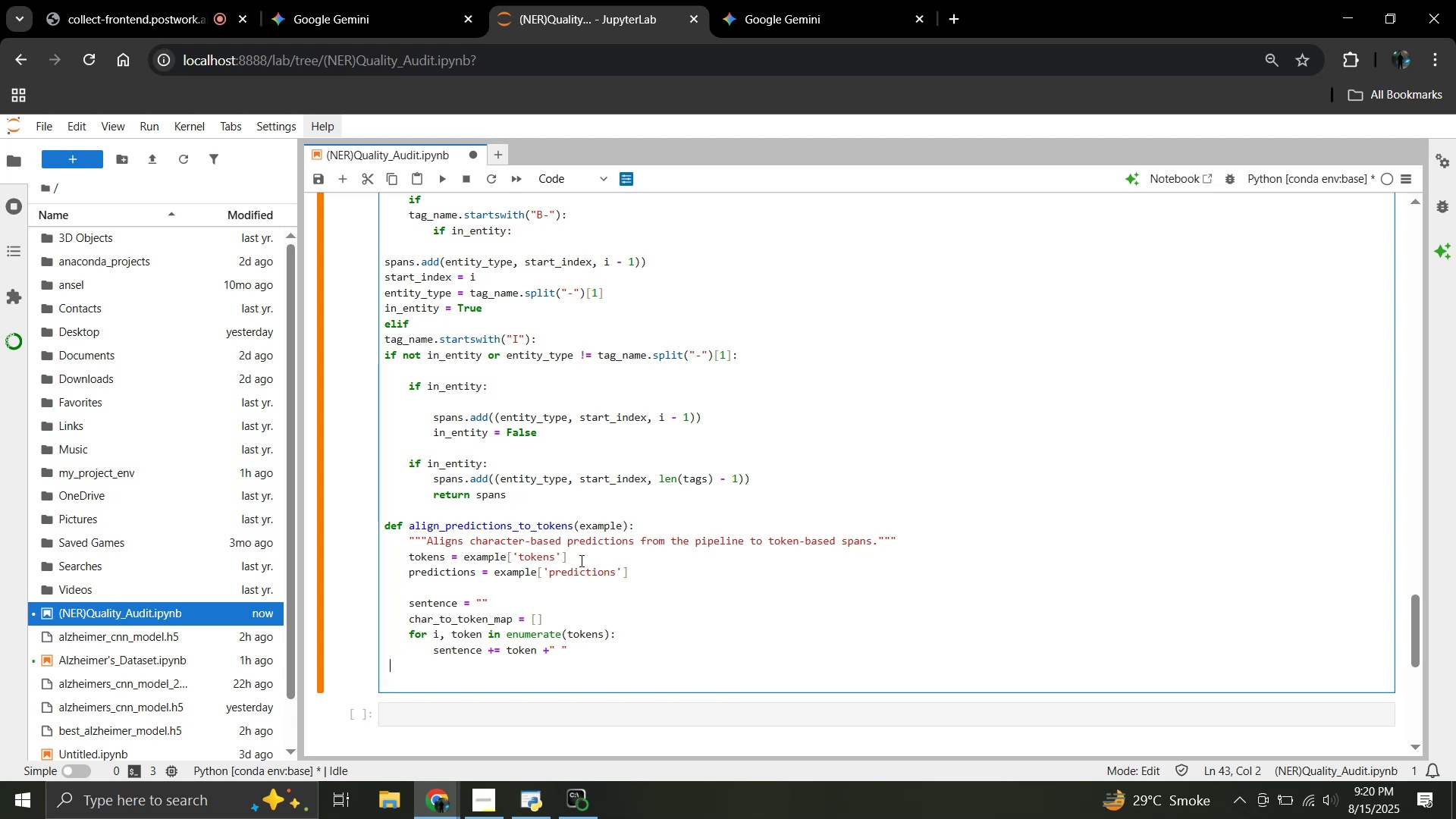 
key(ArrowLeft)
 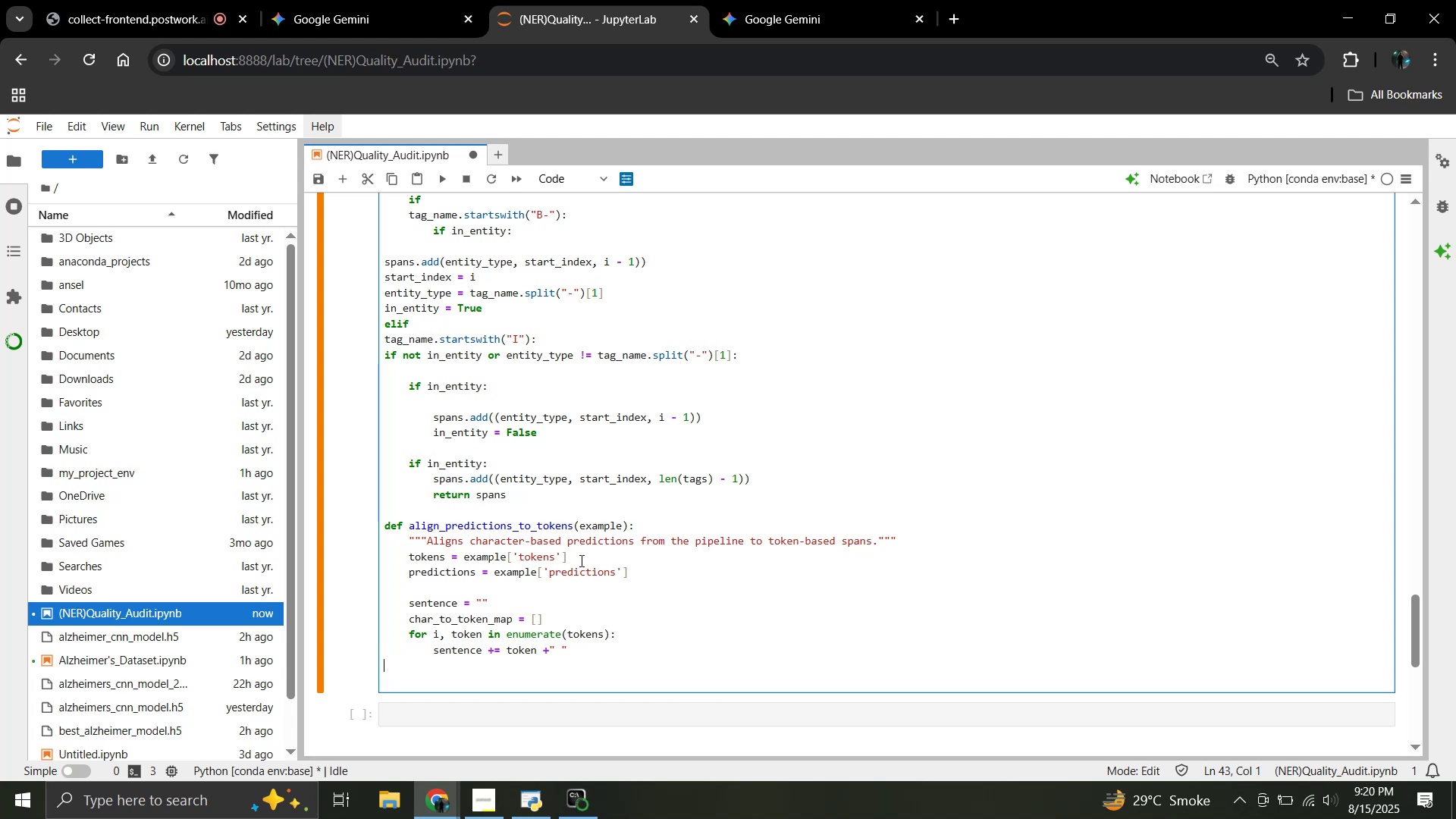 
key(ArrowLeft)
 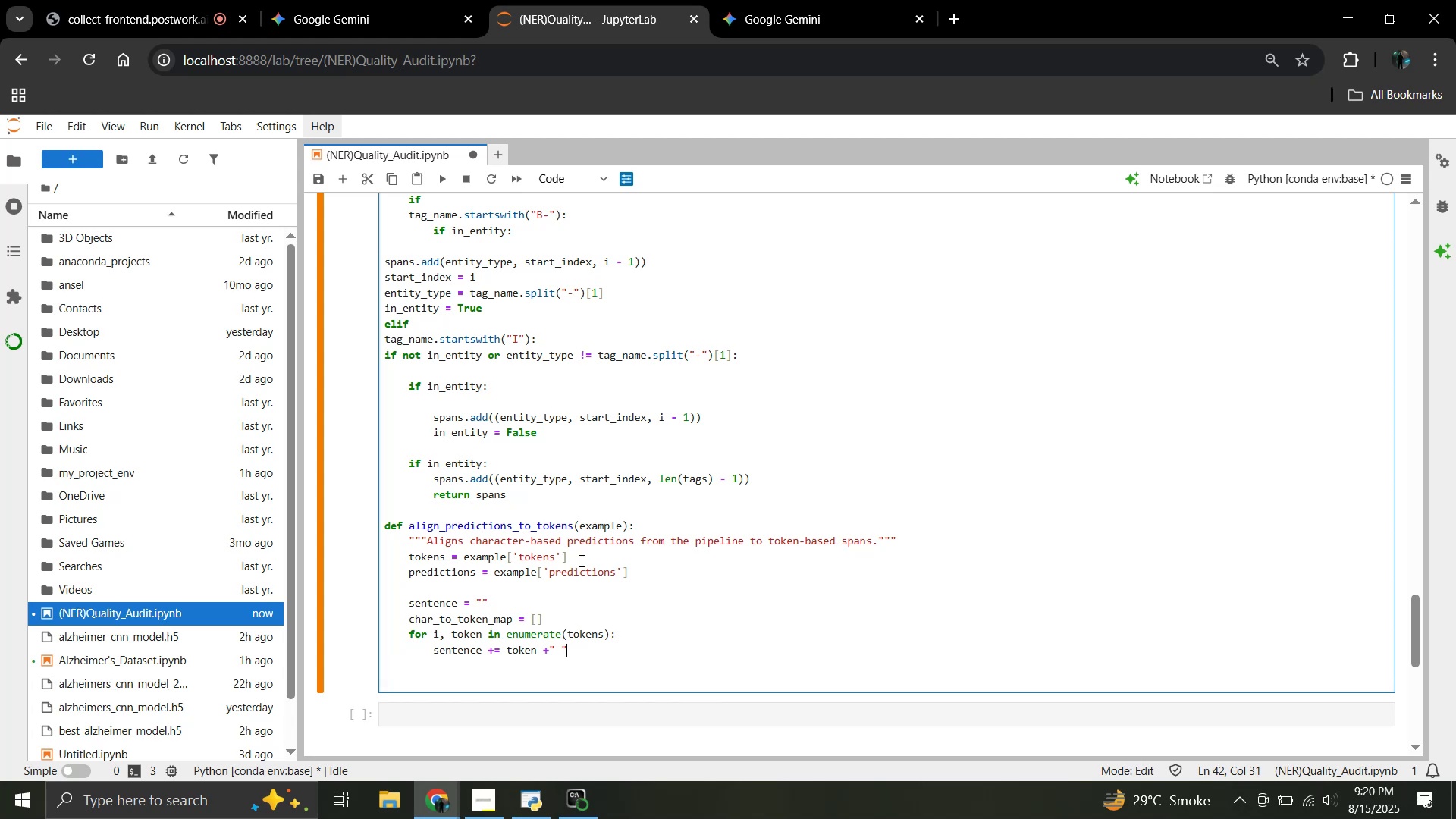 
key(ArrowLeft)
 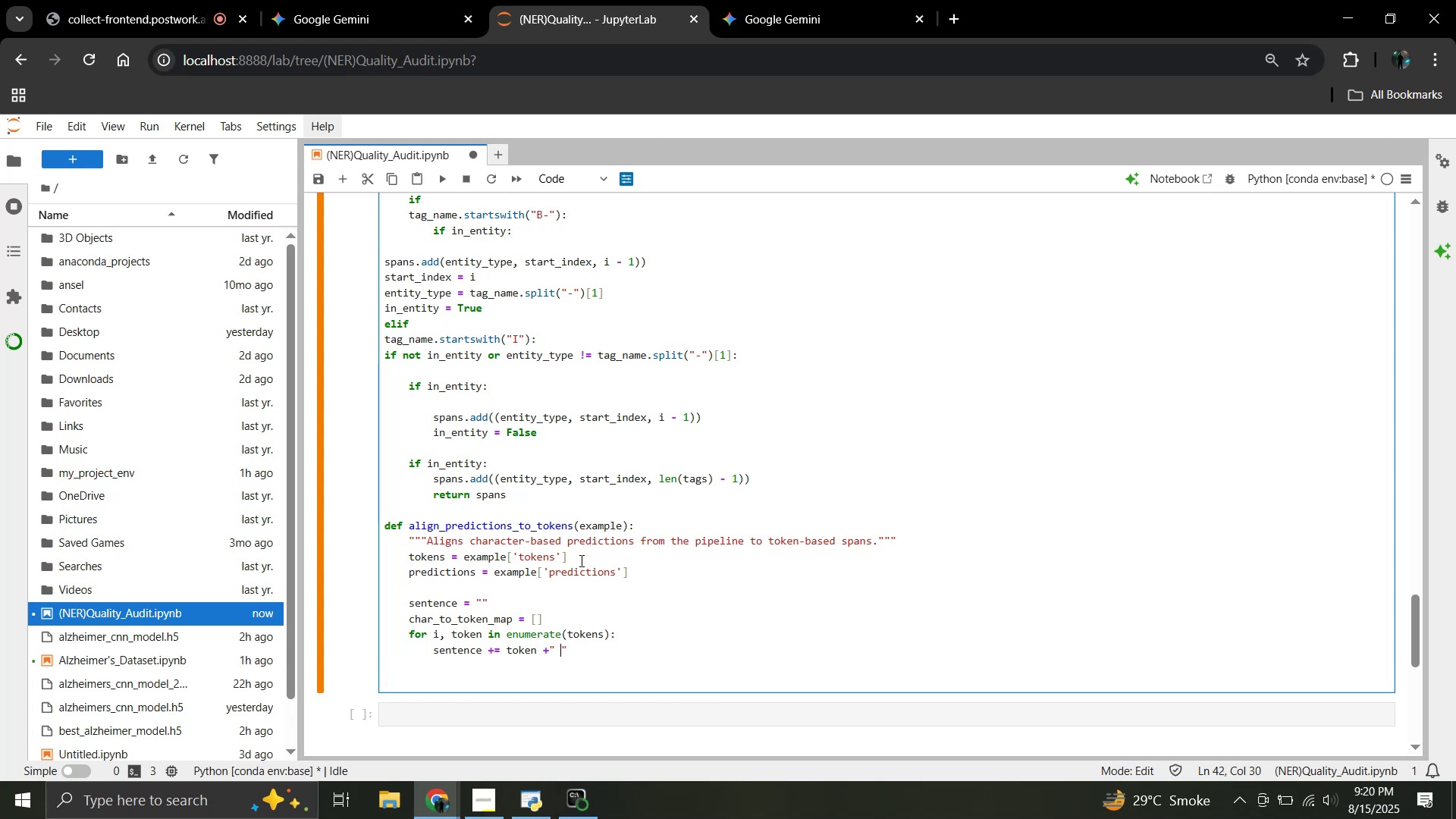 
key(ArrowLeft)
 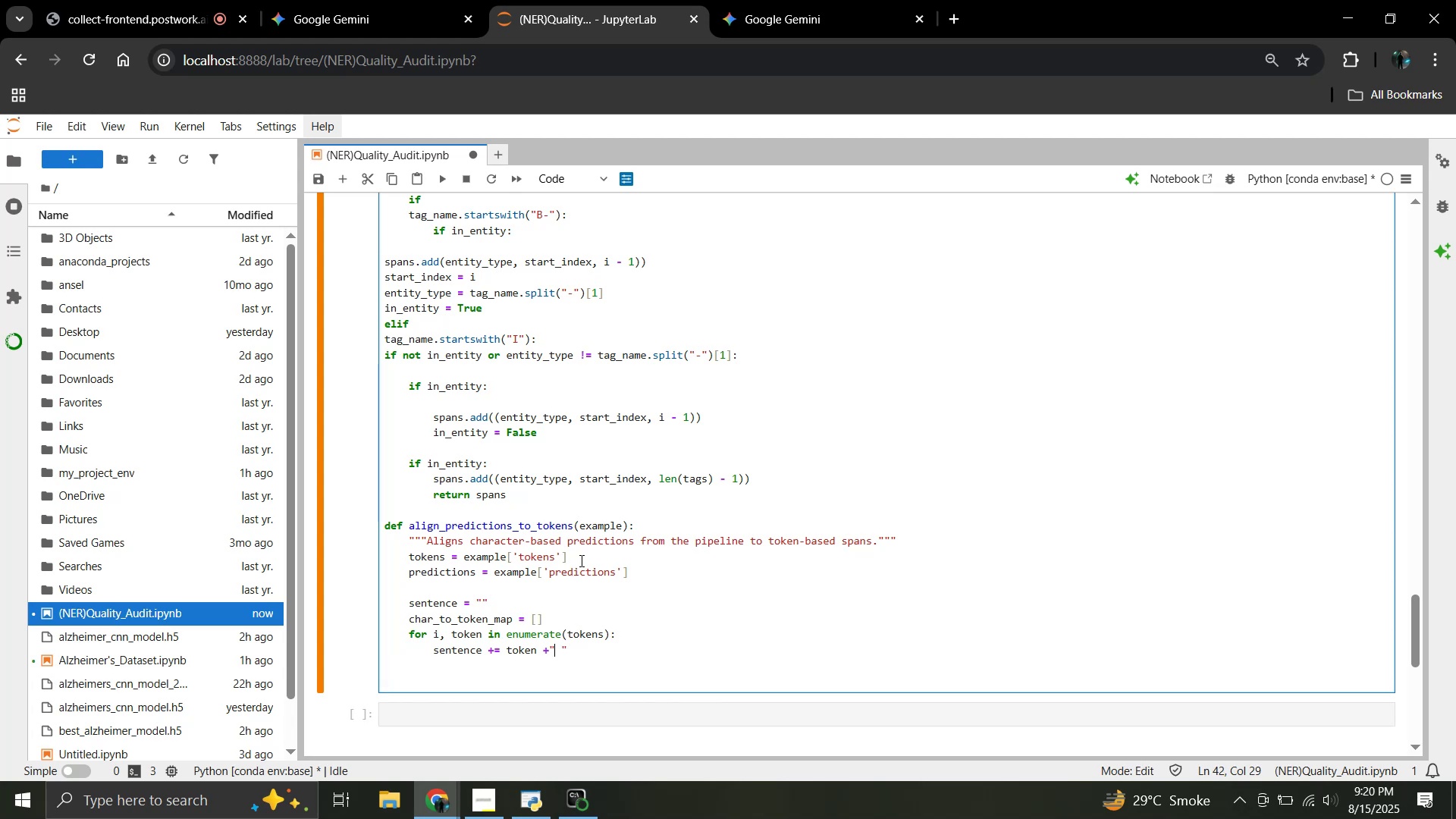 
key(ArrowLeft)
 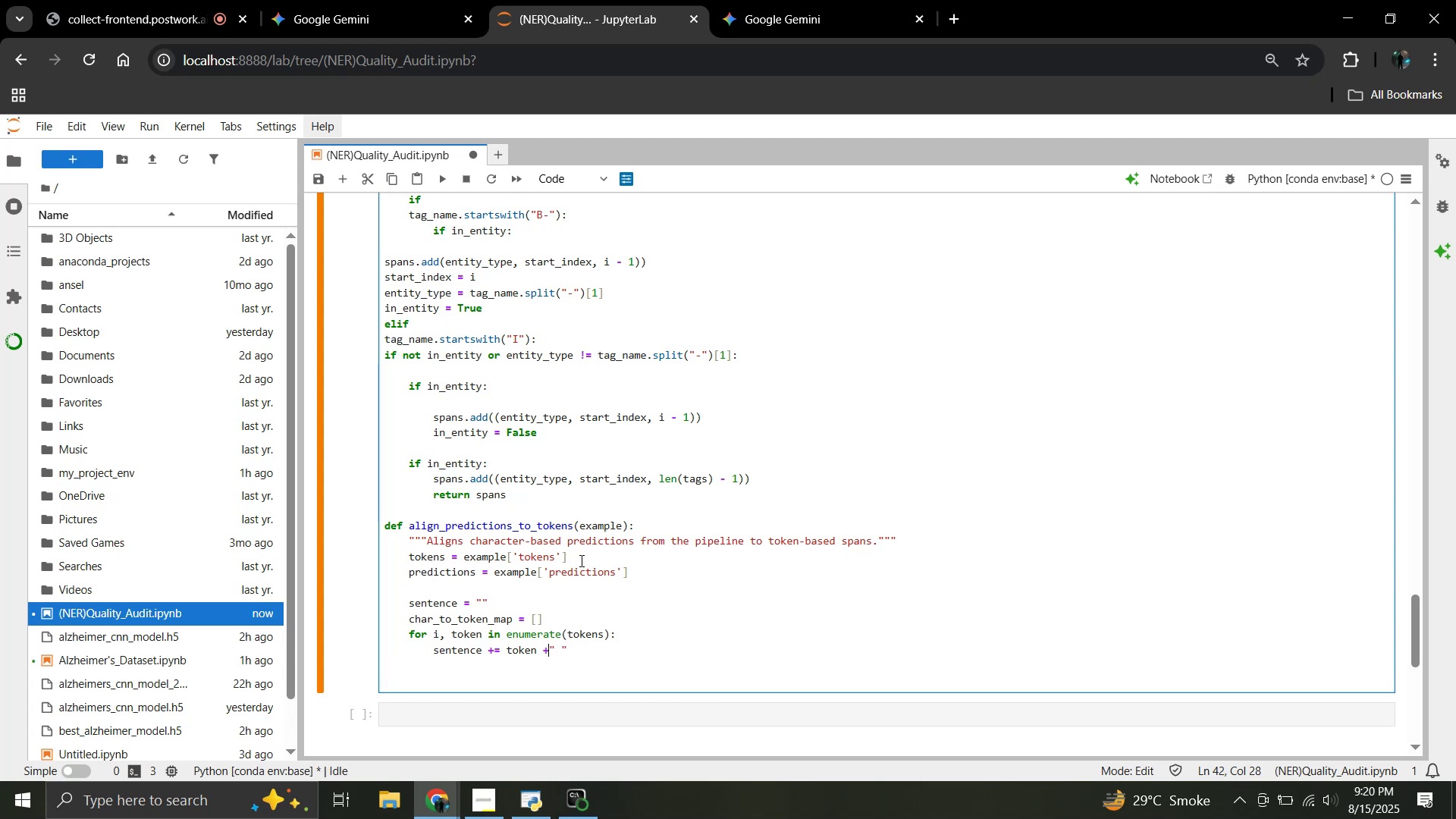 
key(Space)
 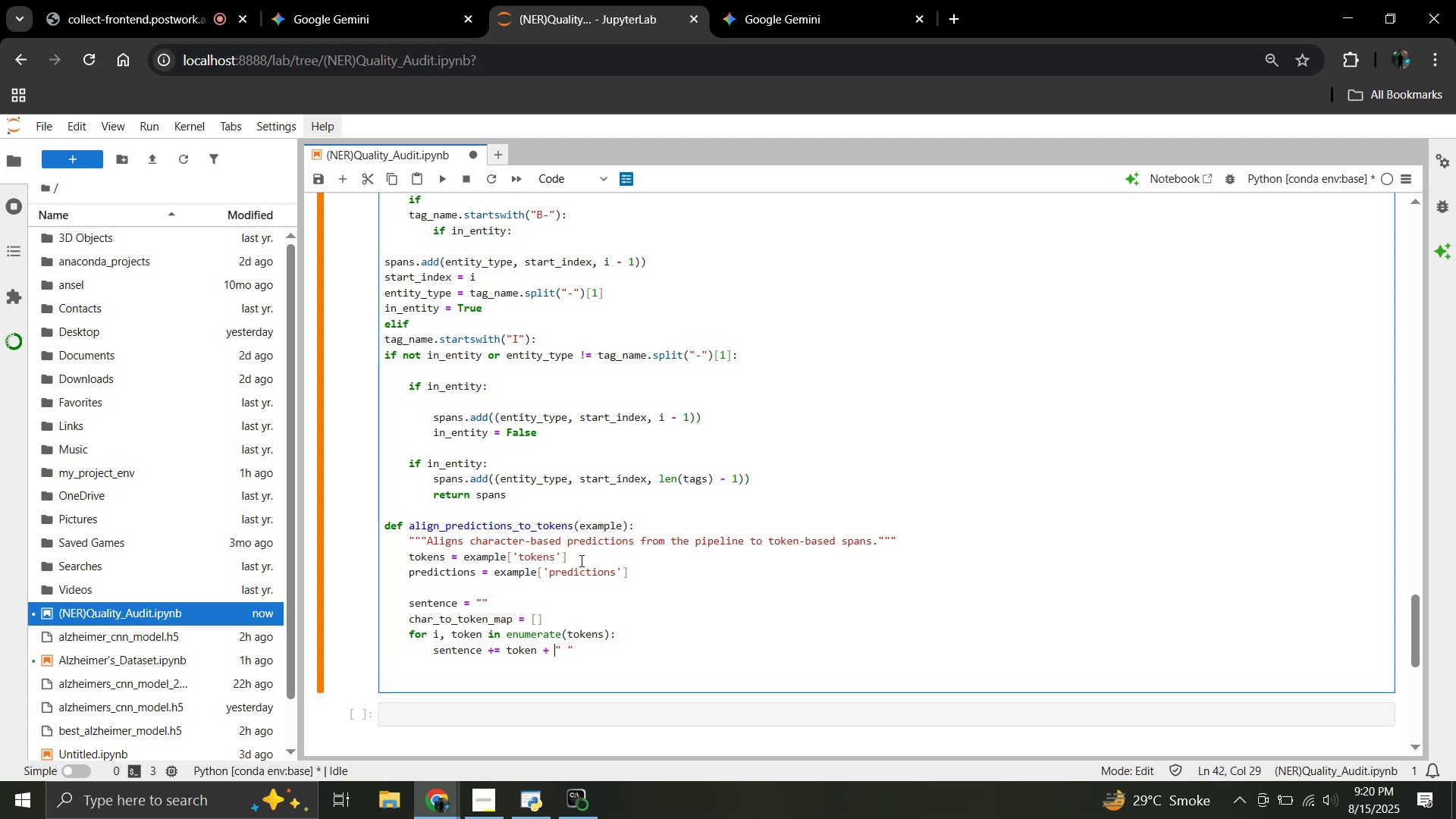 
key(ArrowDown)
 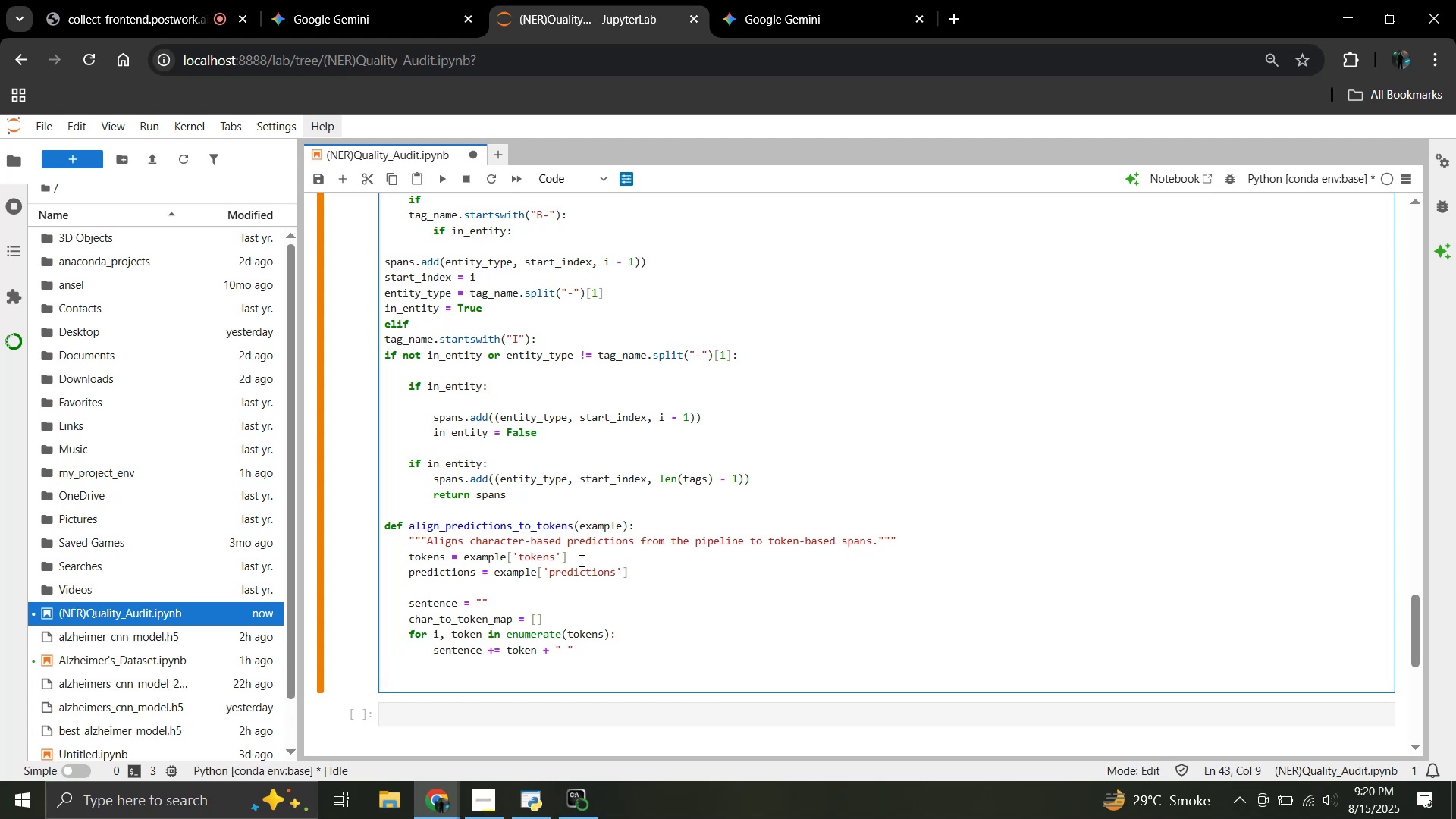 
key(Enter)
 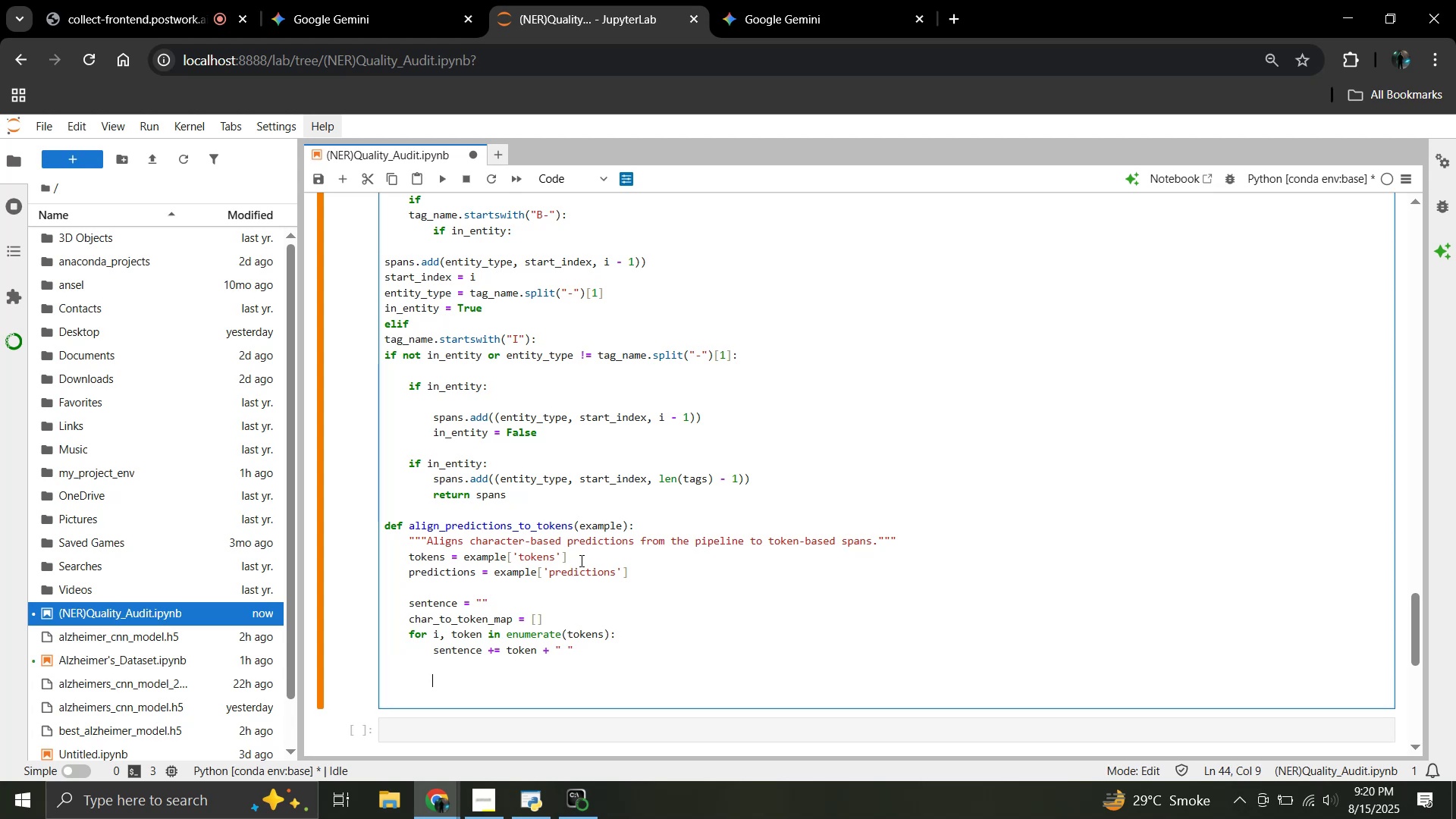 
key(Backspace)
type(char_to_token_map.extend)
 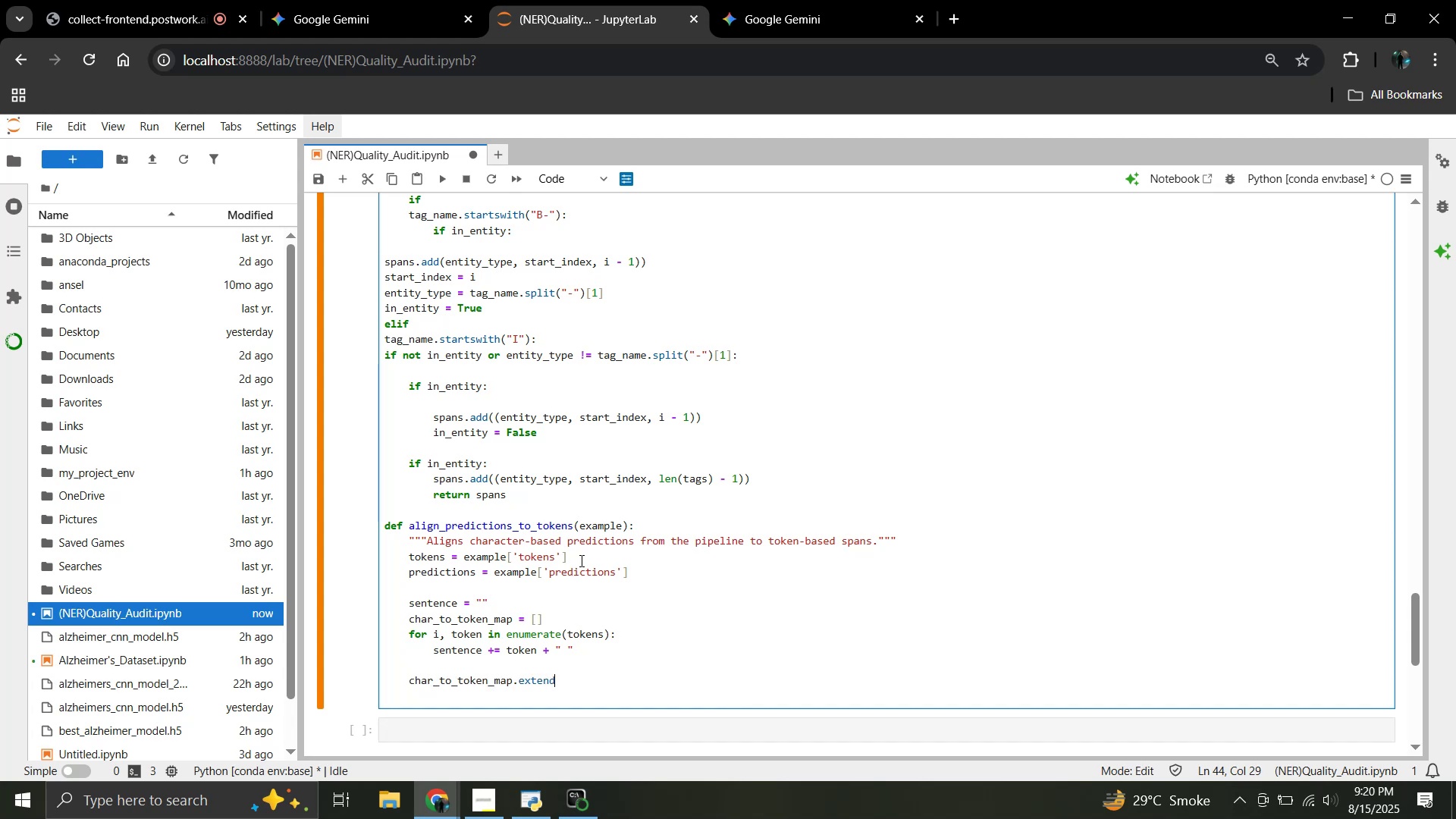 
key(Shift+9)
 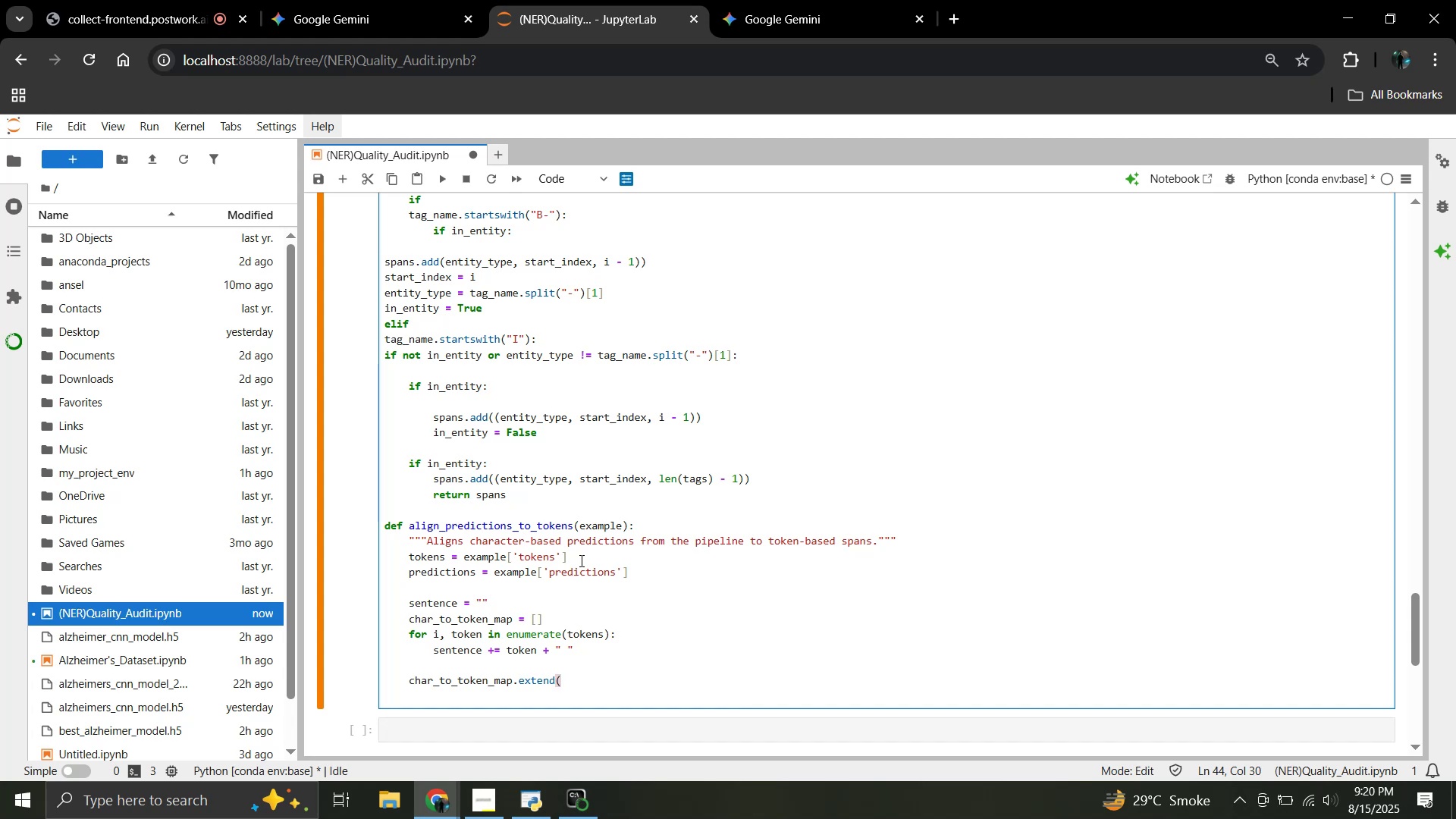 
key(BracketLeft)
 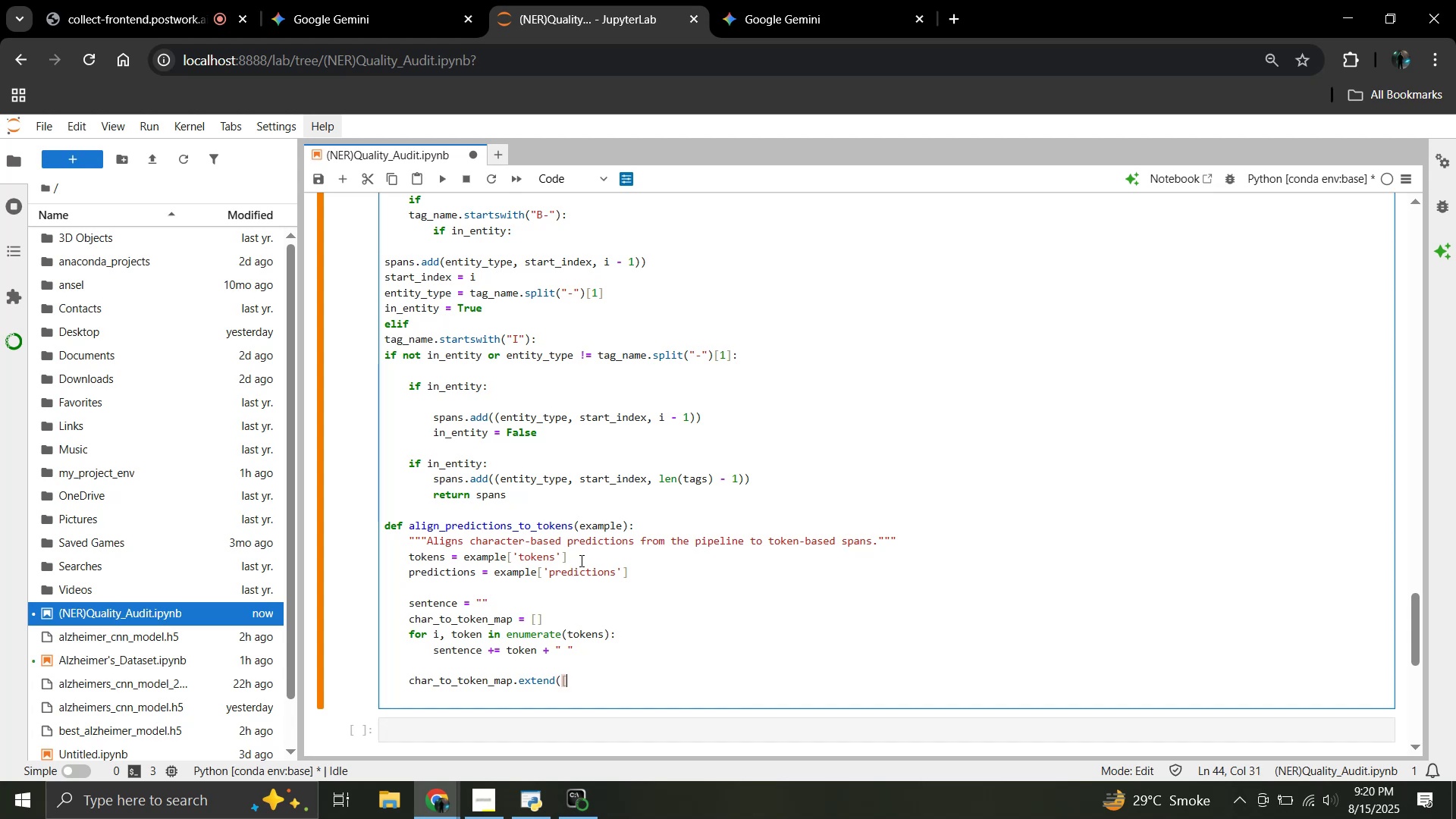 
key(I)
 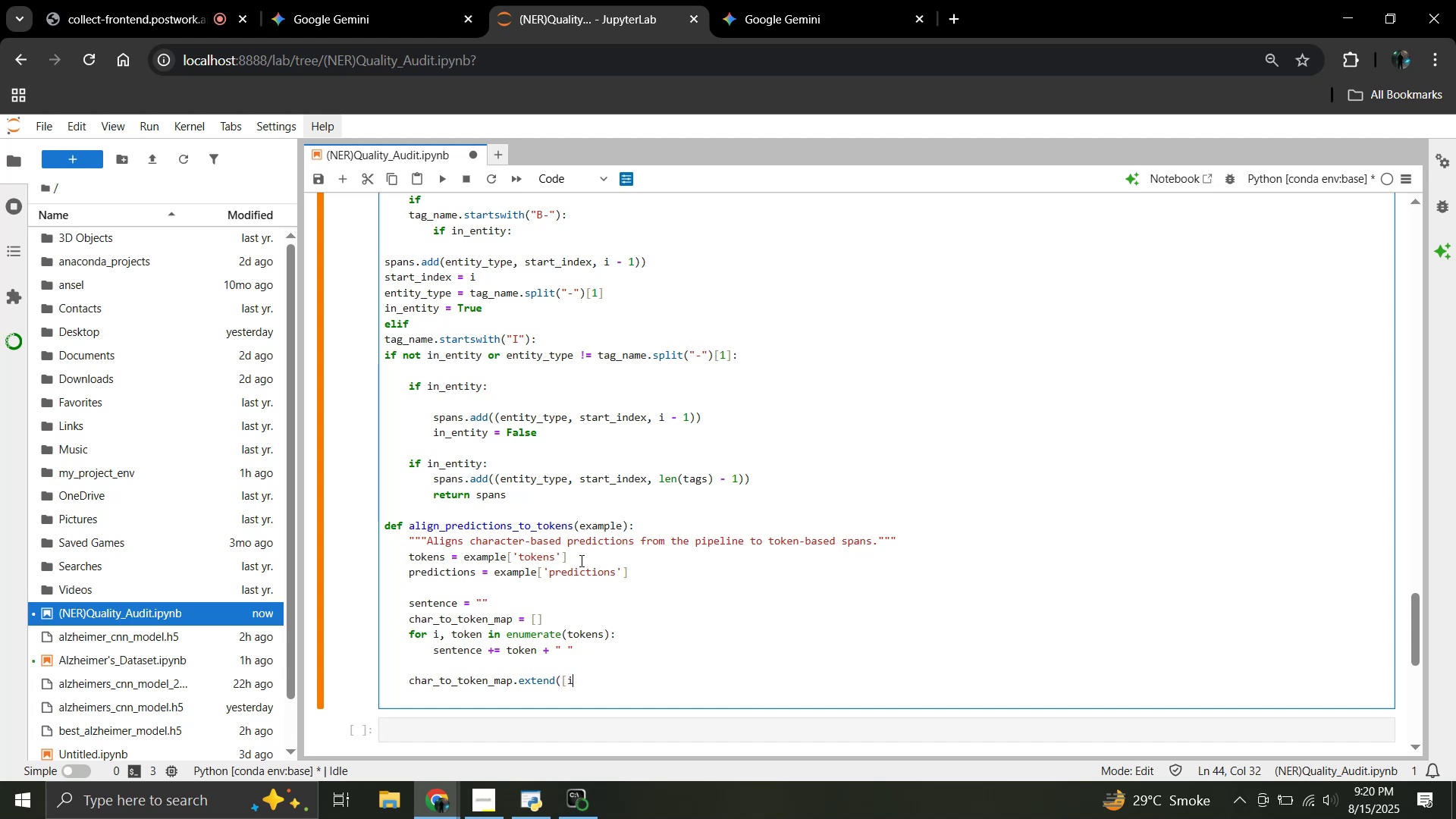 
key(BracketRight)
 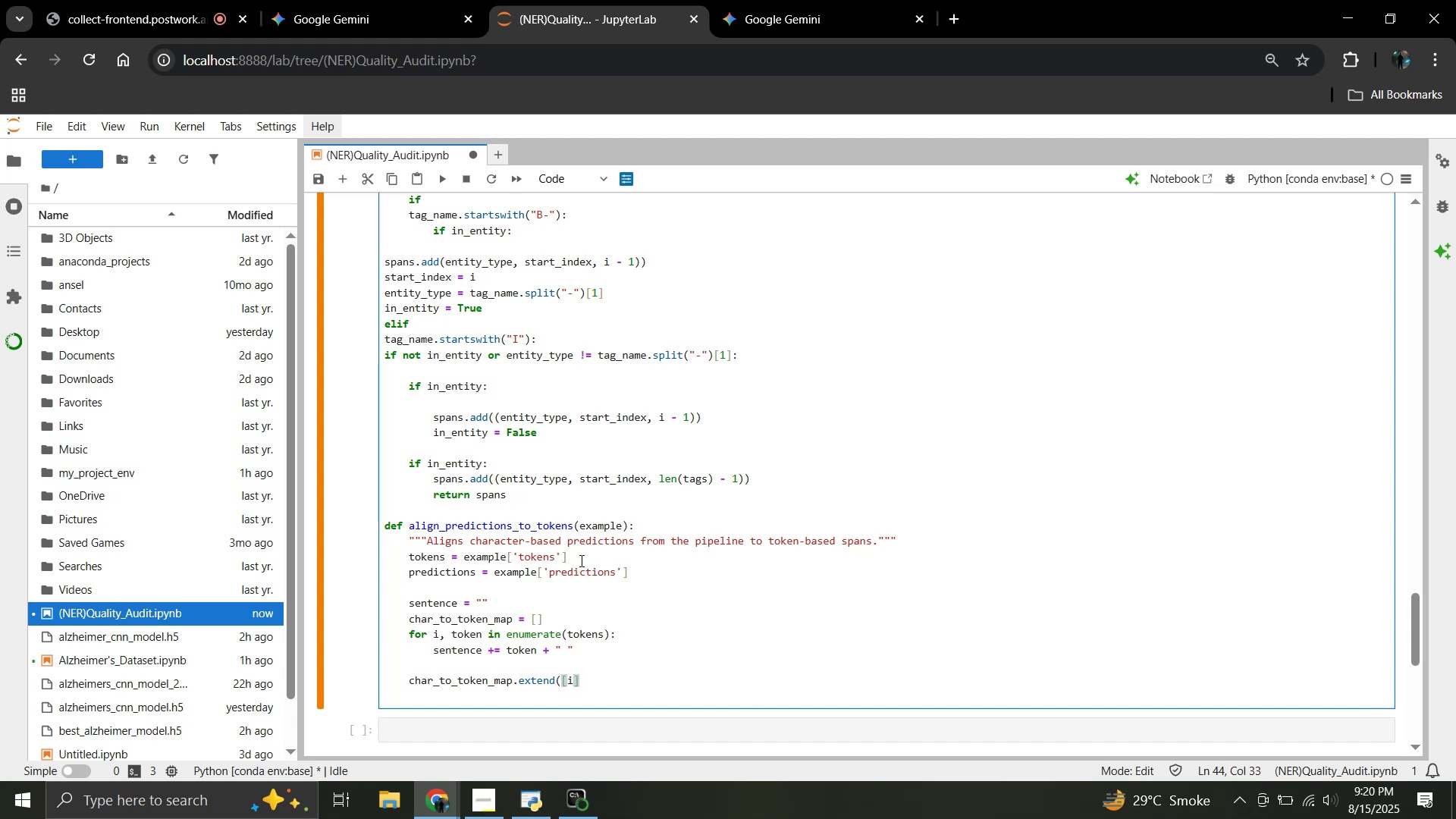 
key(Space)
 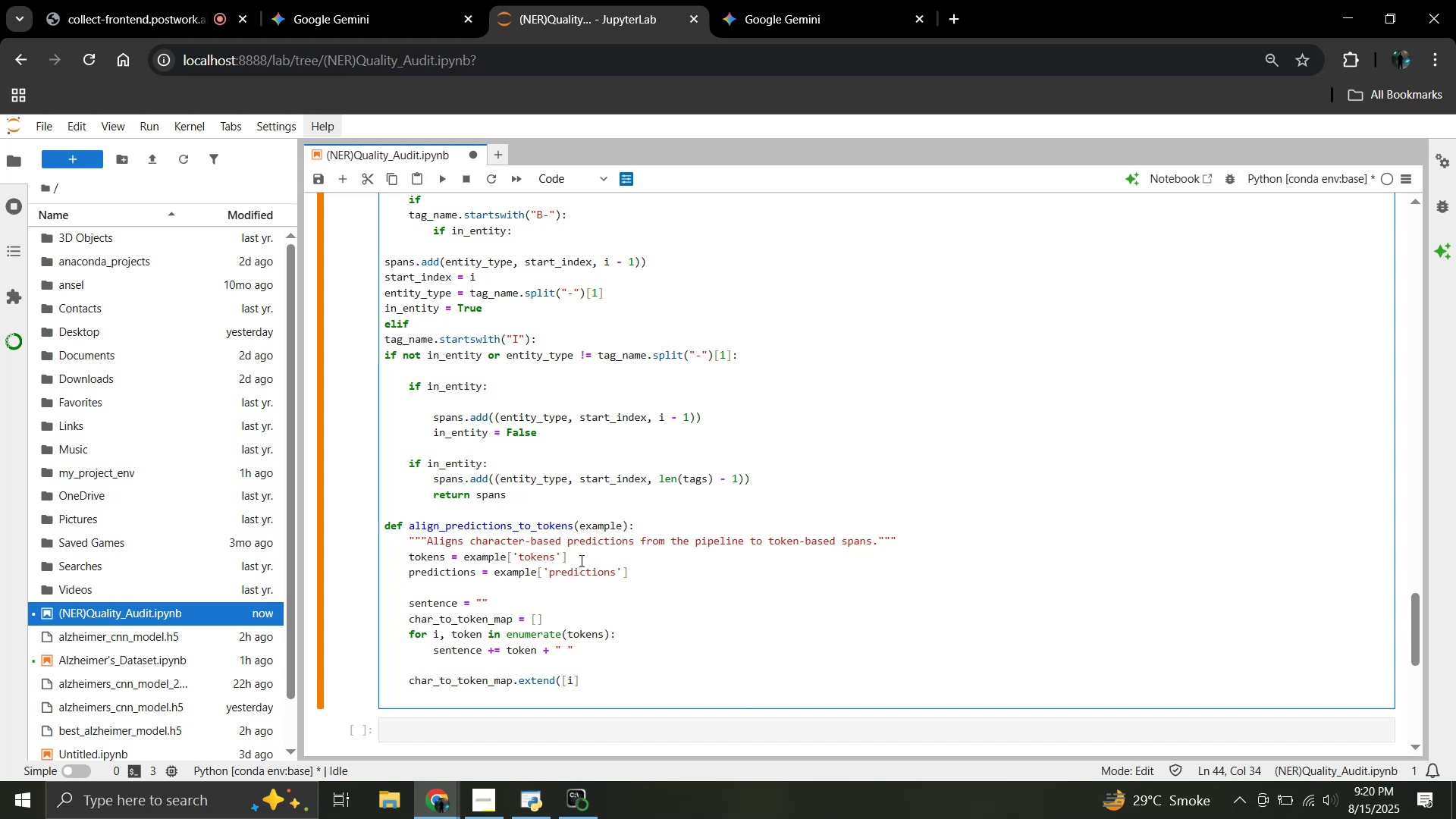 
key(NumpadMultiply)
 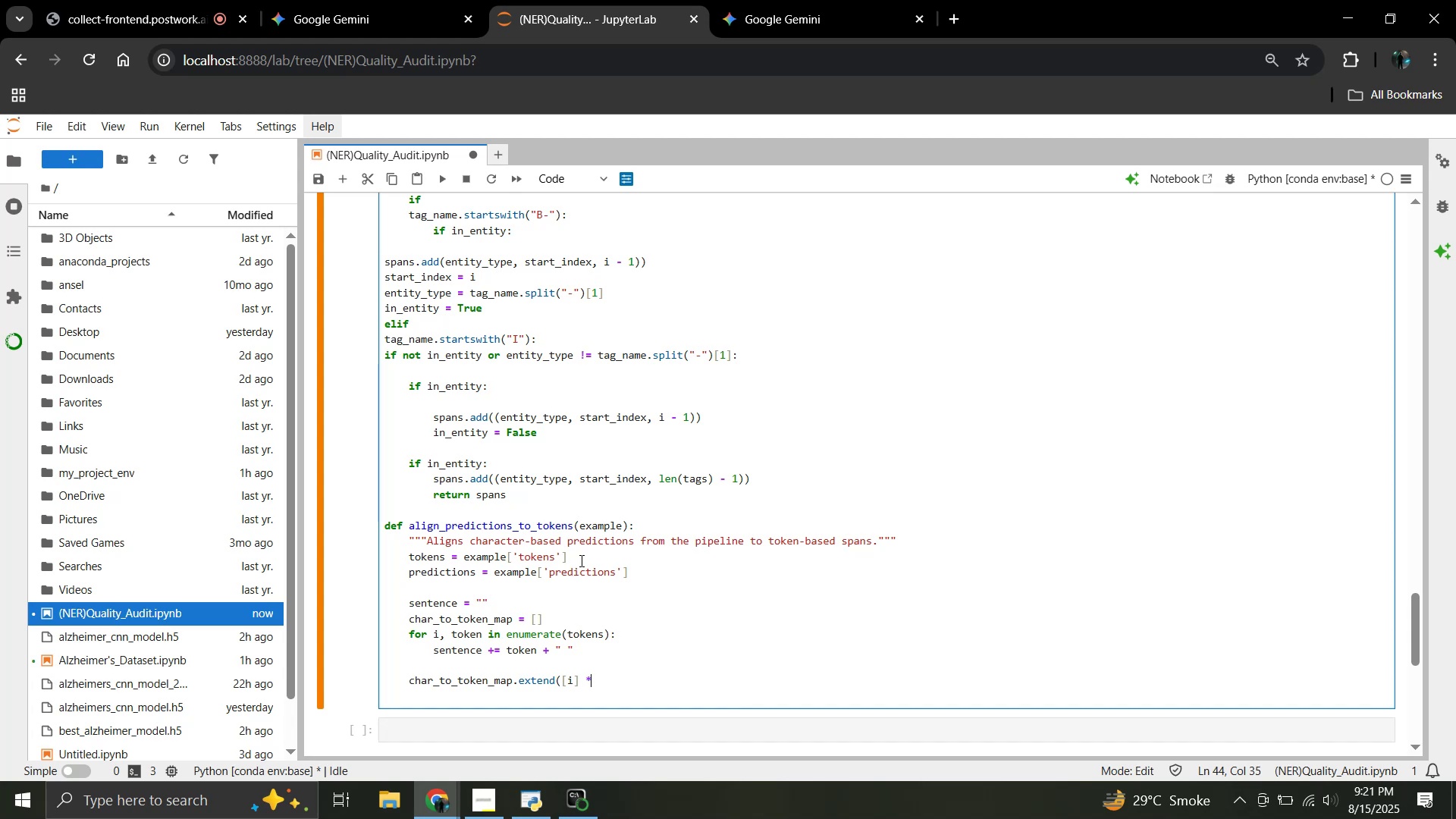 
wait(49.92)
 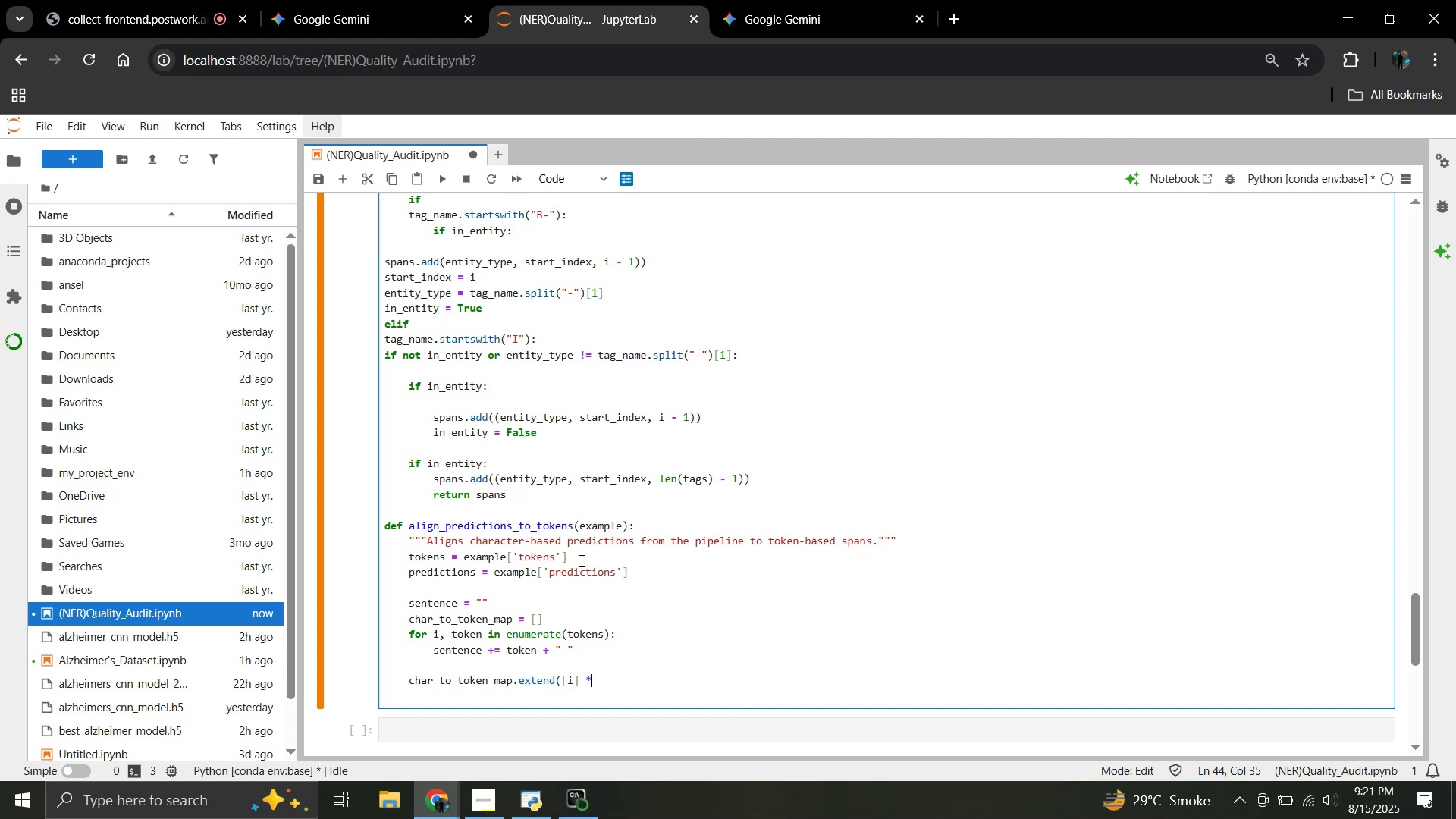 
type( (len(token) + 1)))
 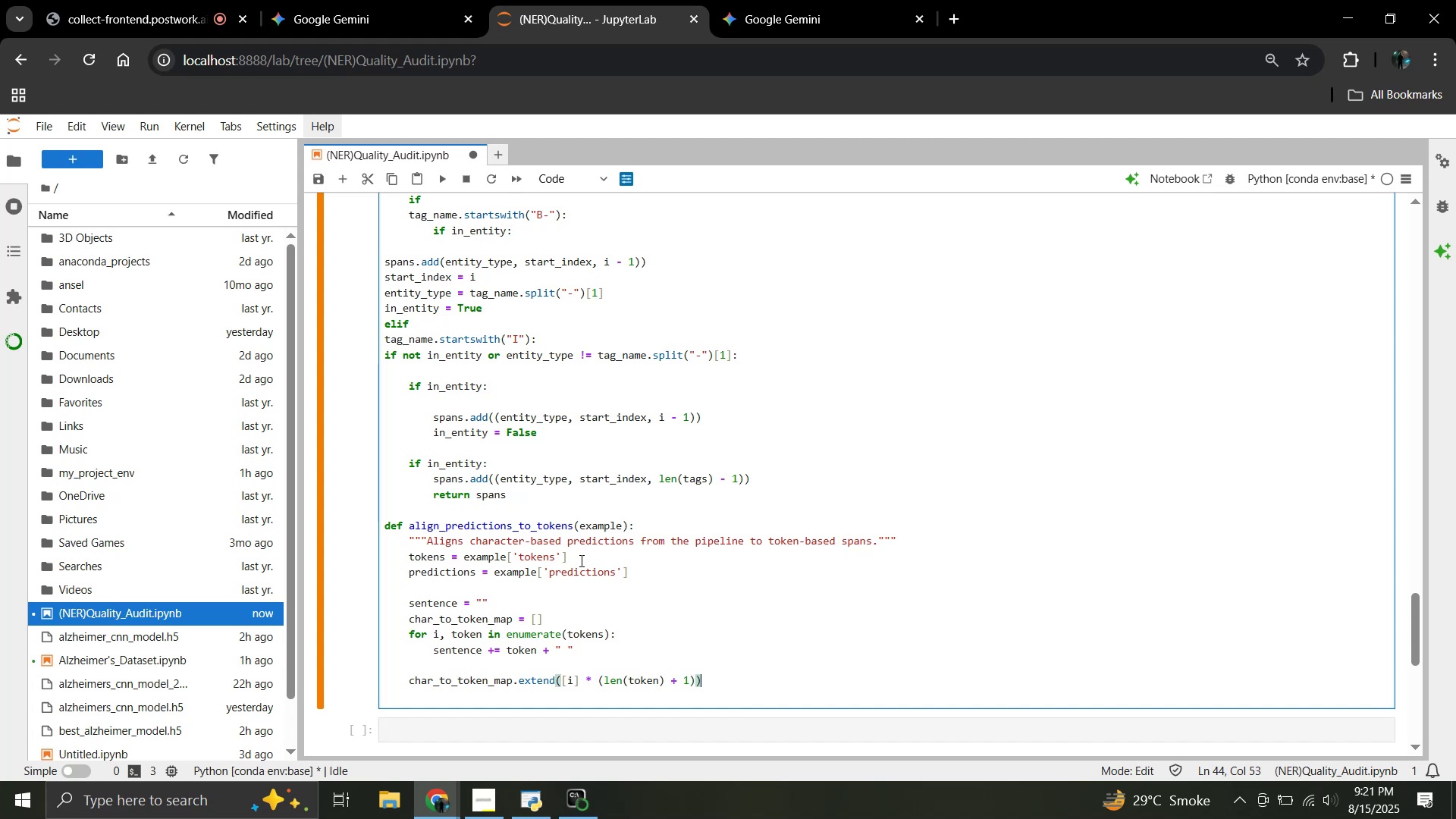 
key(Enter)
 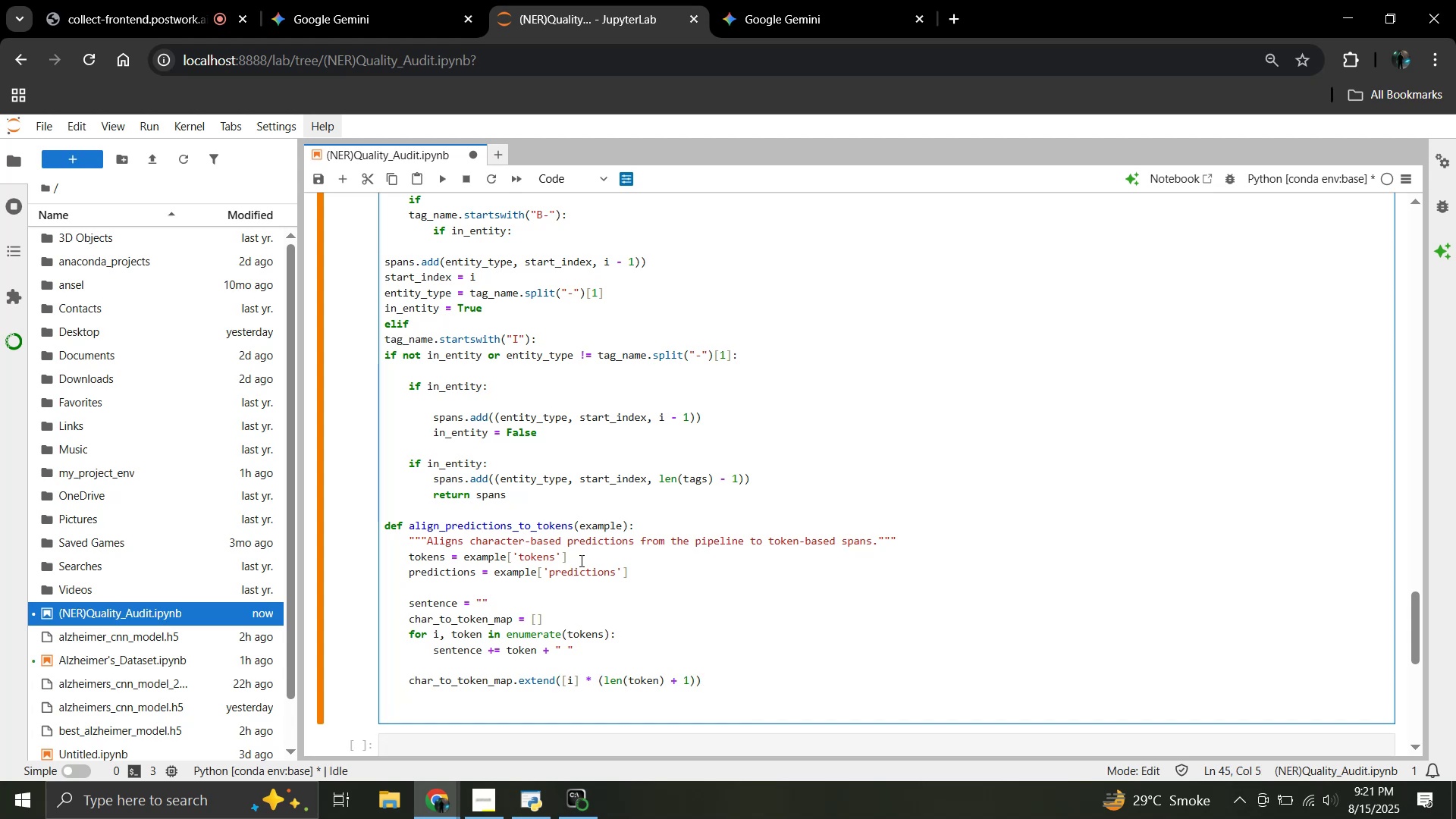 
key(Enter)
 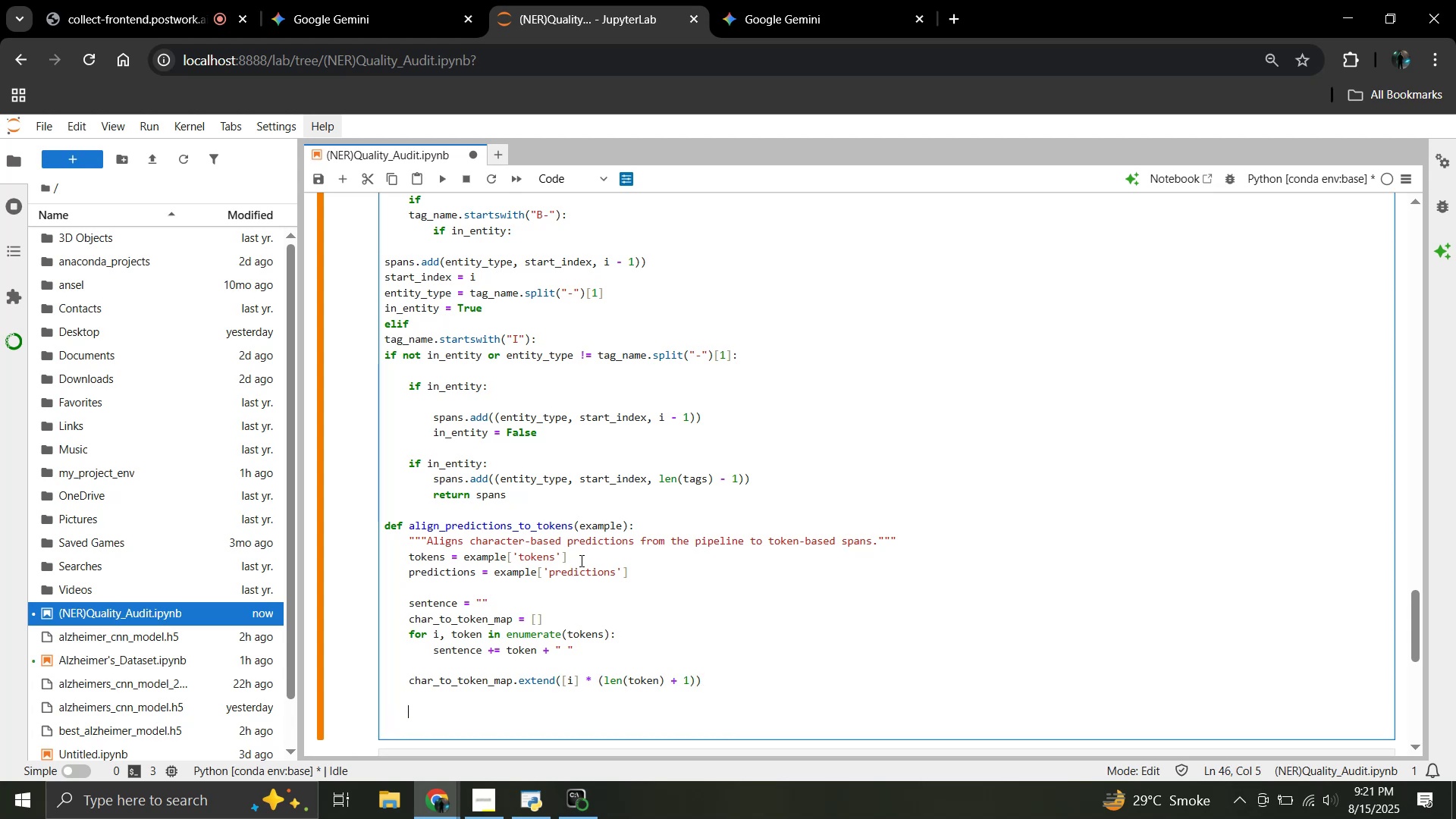 
type(pred_spans = set)_)
key(Backspace)
key(Backspace)
type(())
 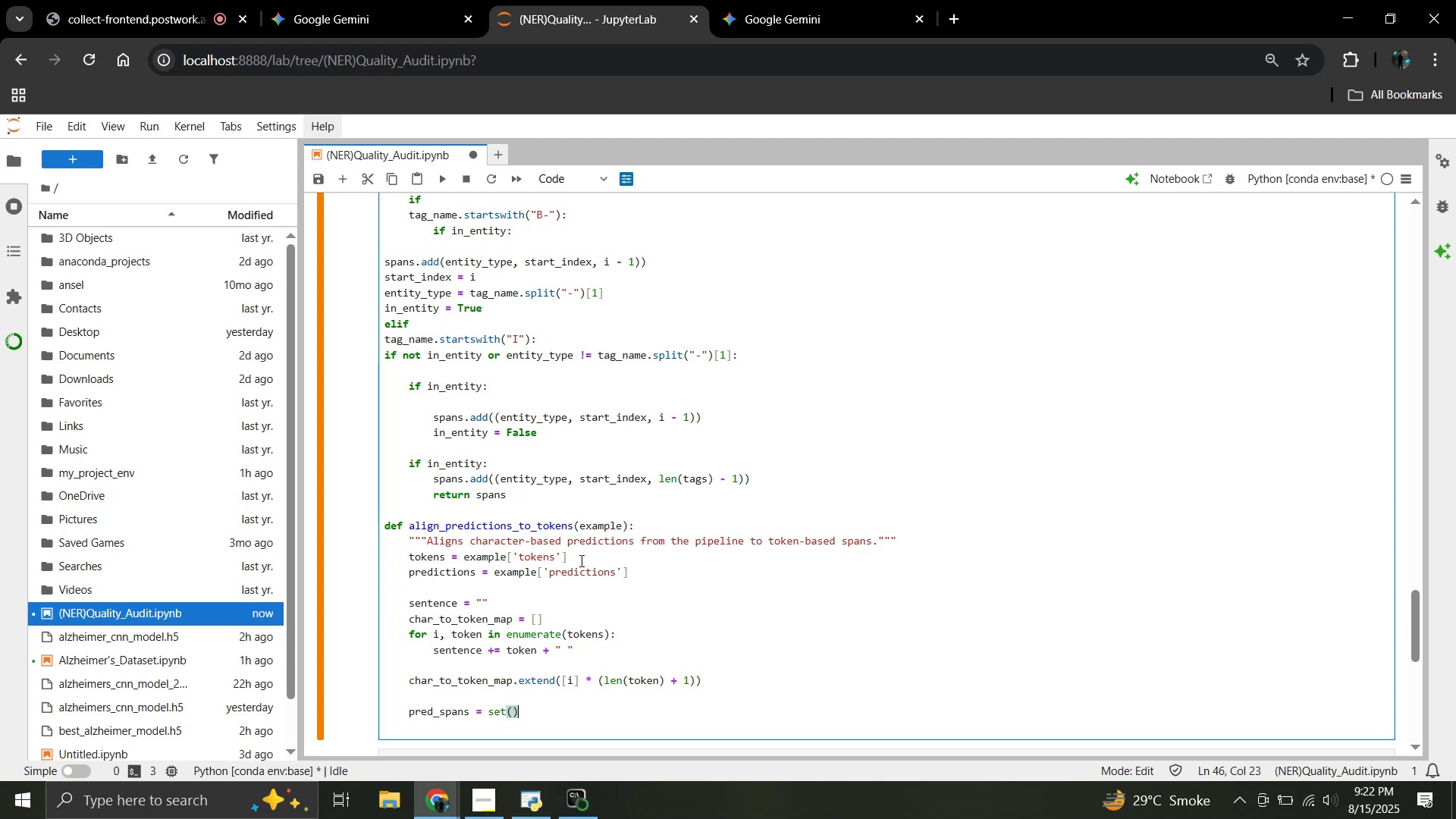 
key(Enter)
 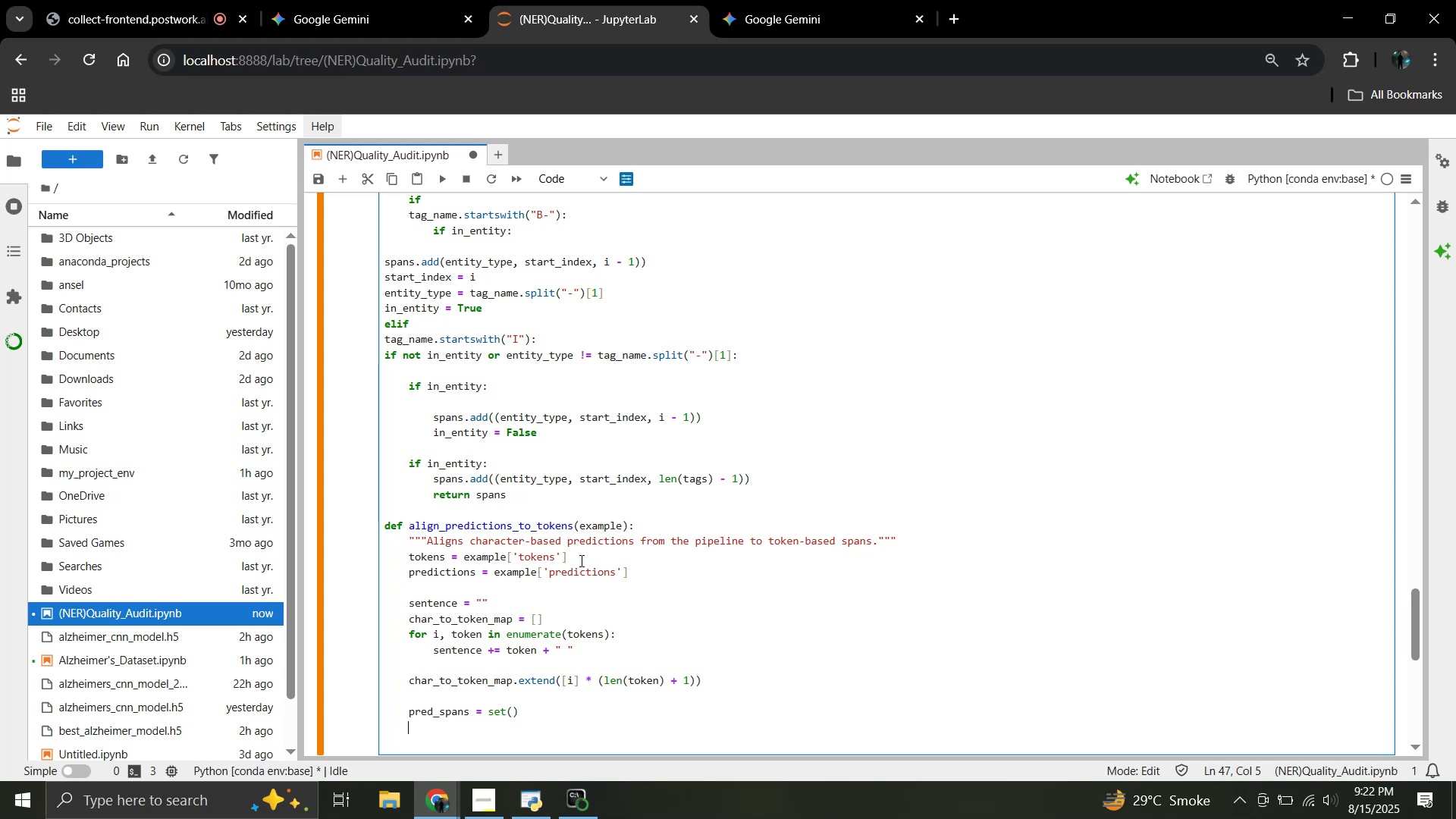 
type(fro)
key(Backspace)
key(Backspace)
type(or pred in predictions:)
 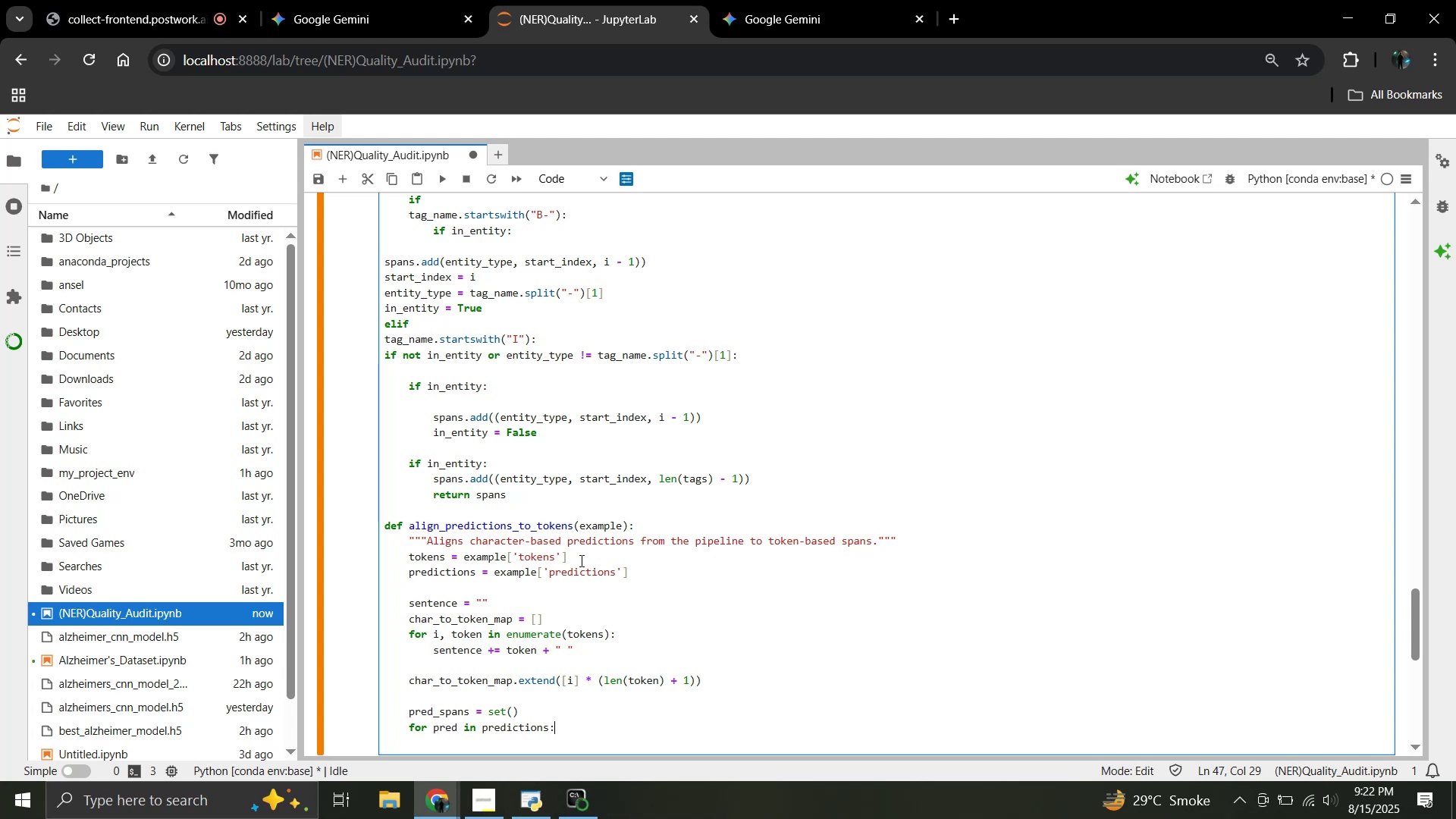 
key(Enter)
 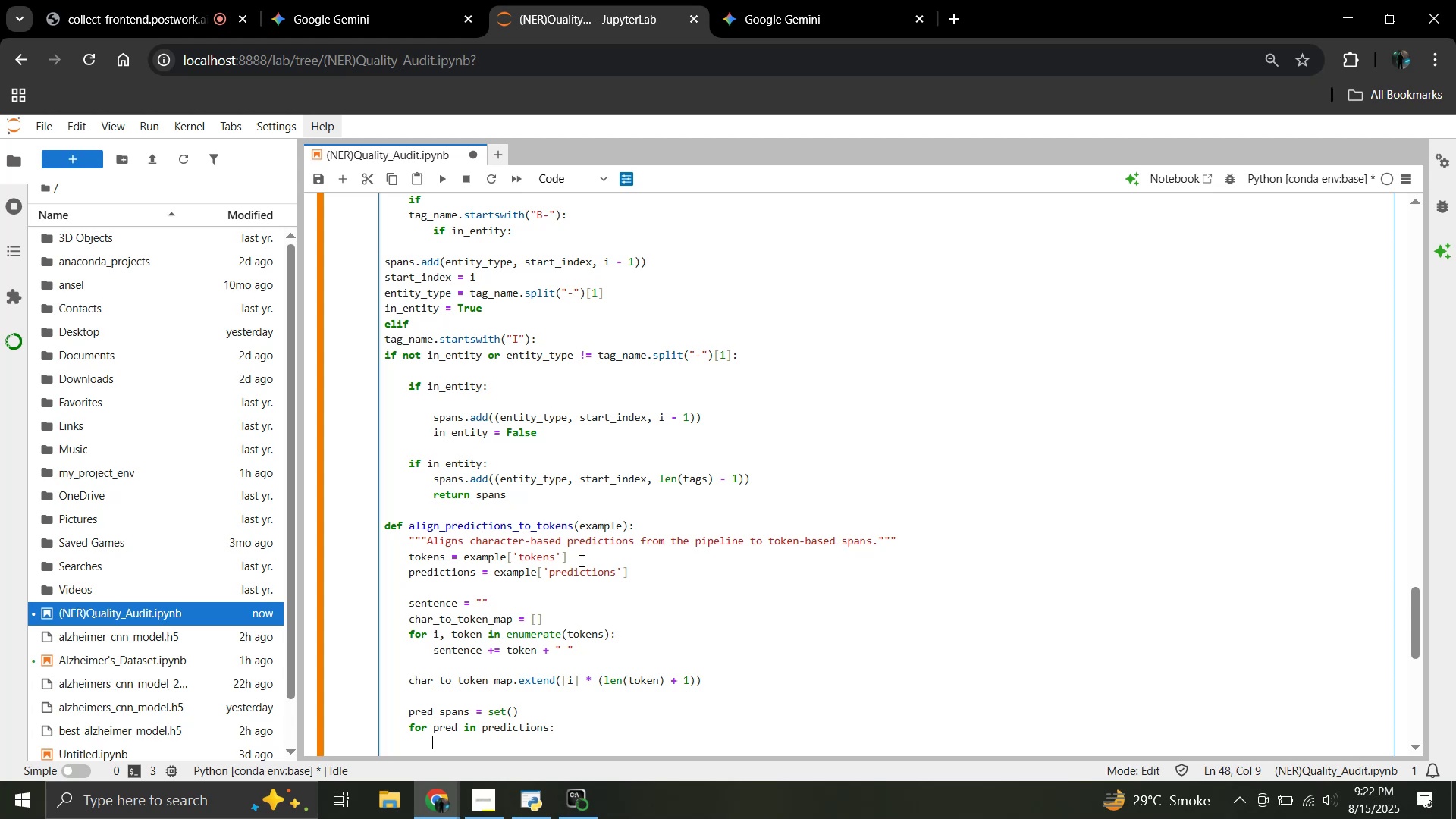 
type(entity_type = pred['a)
key(Backspace)
type(start'])
 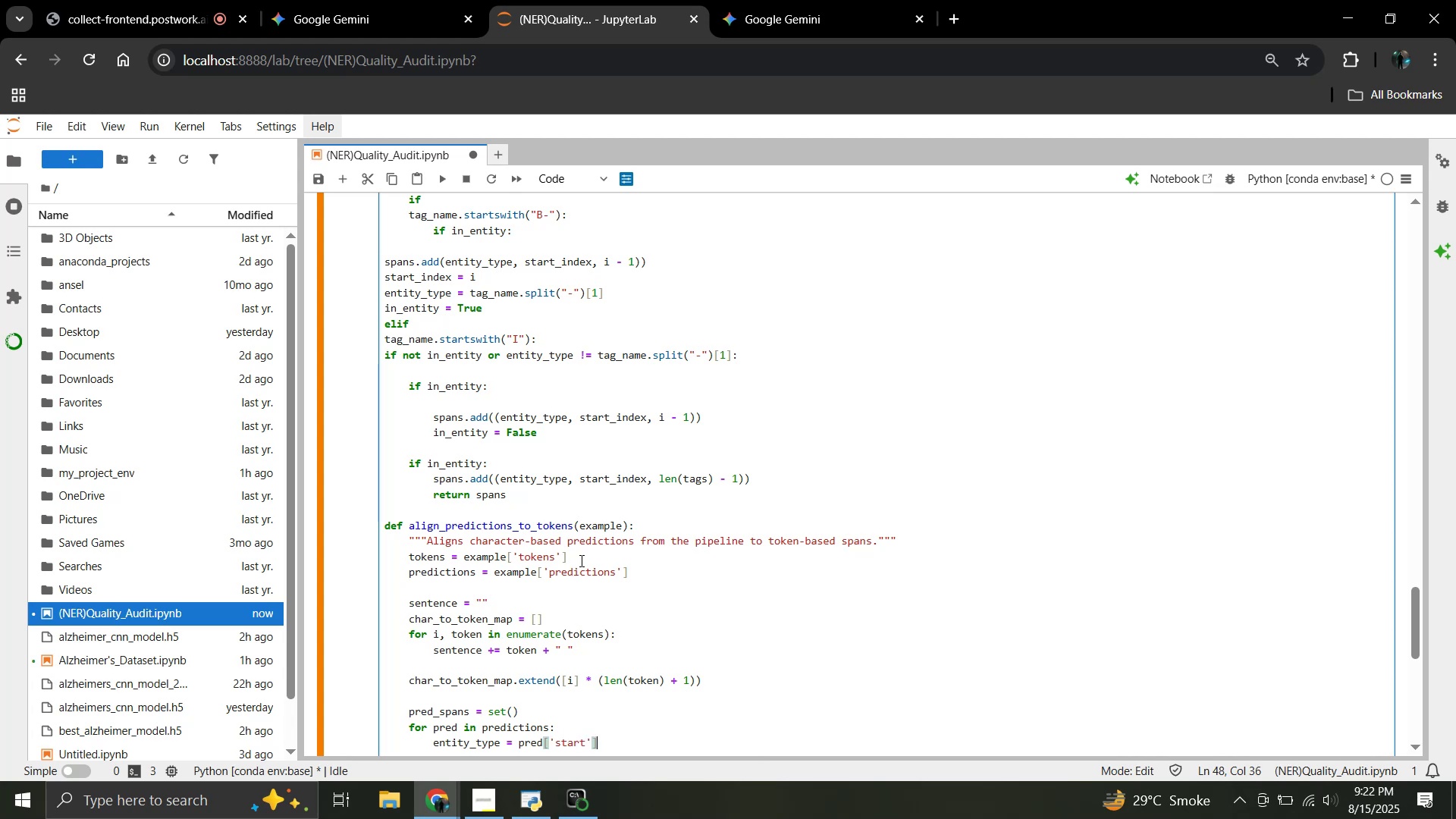 
wait(11.89)
 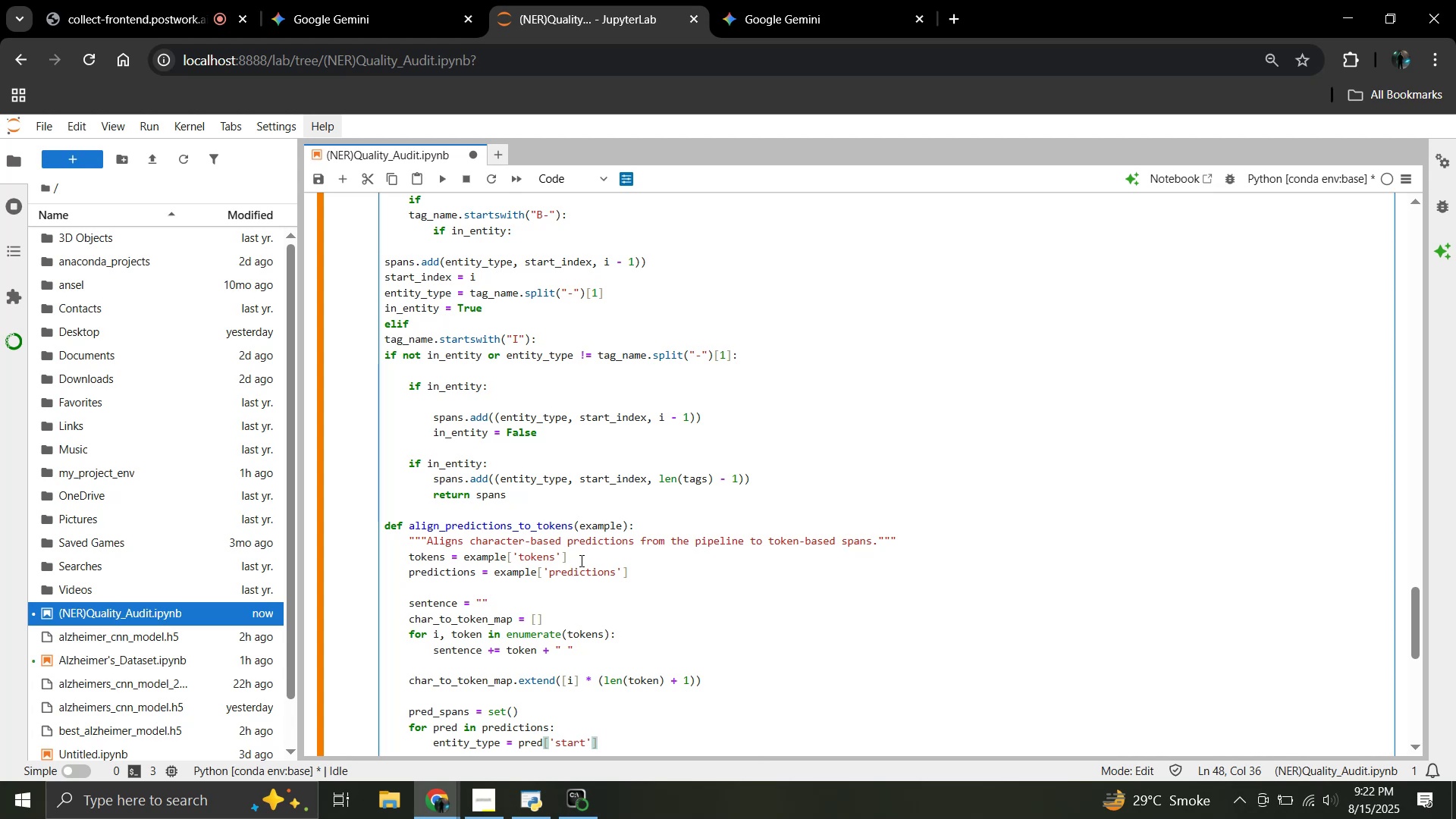 
scroll: coordinate [580, 560], scroll_direction: down, amount: 5.0
 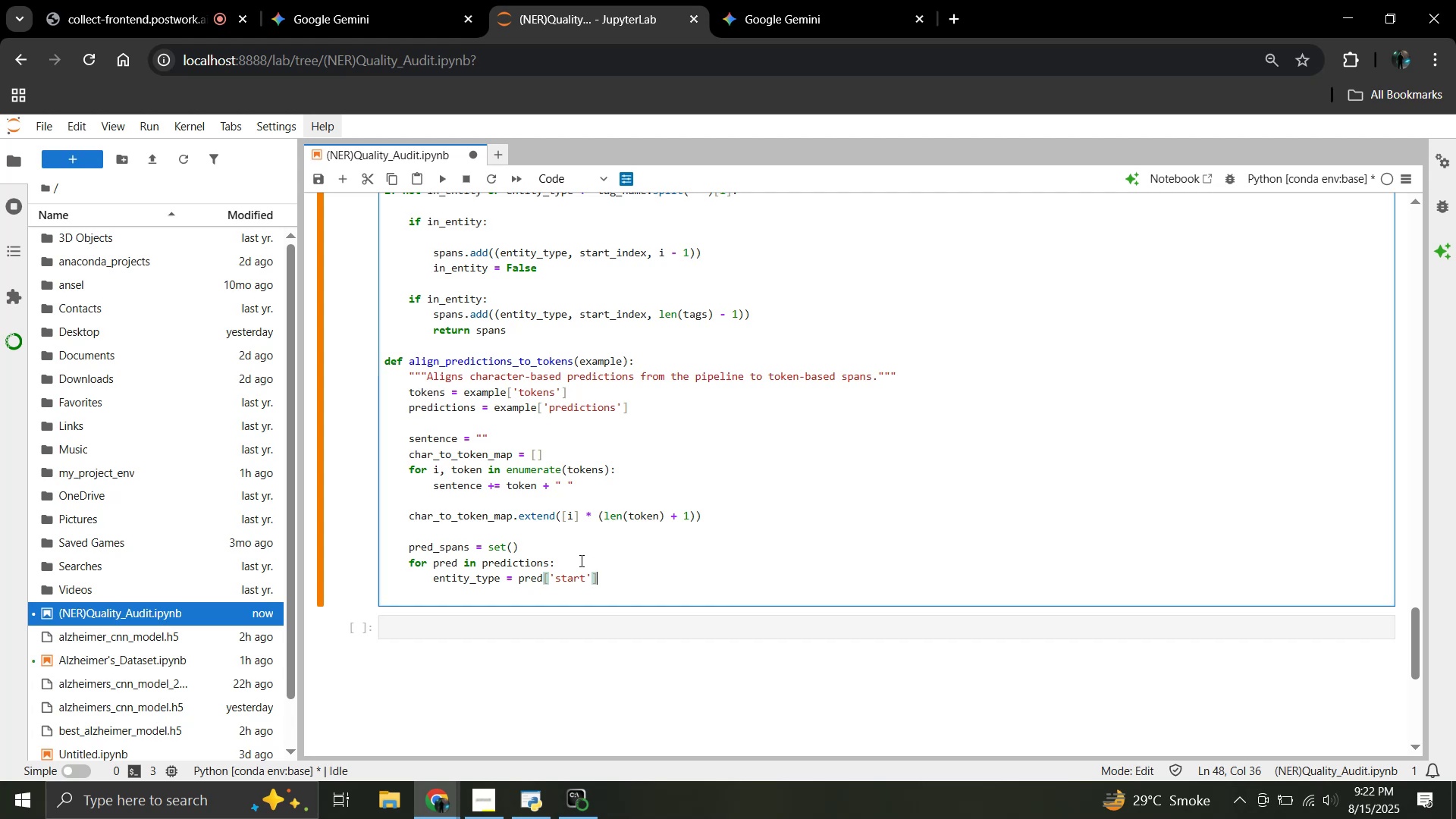 
wait(14.03)
 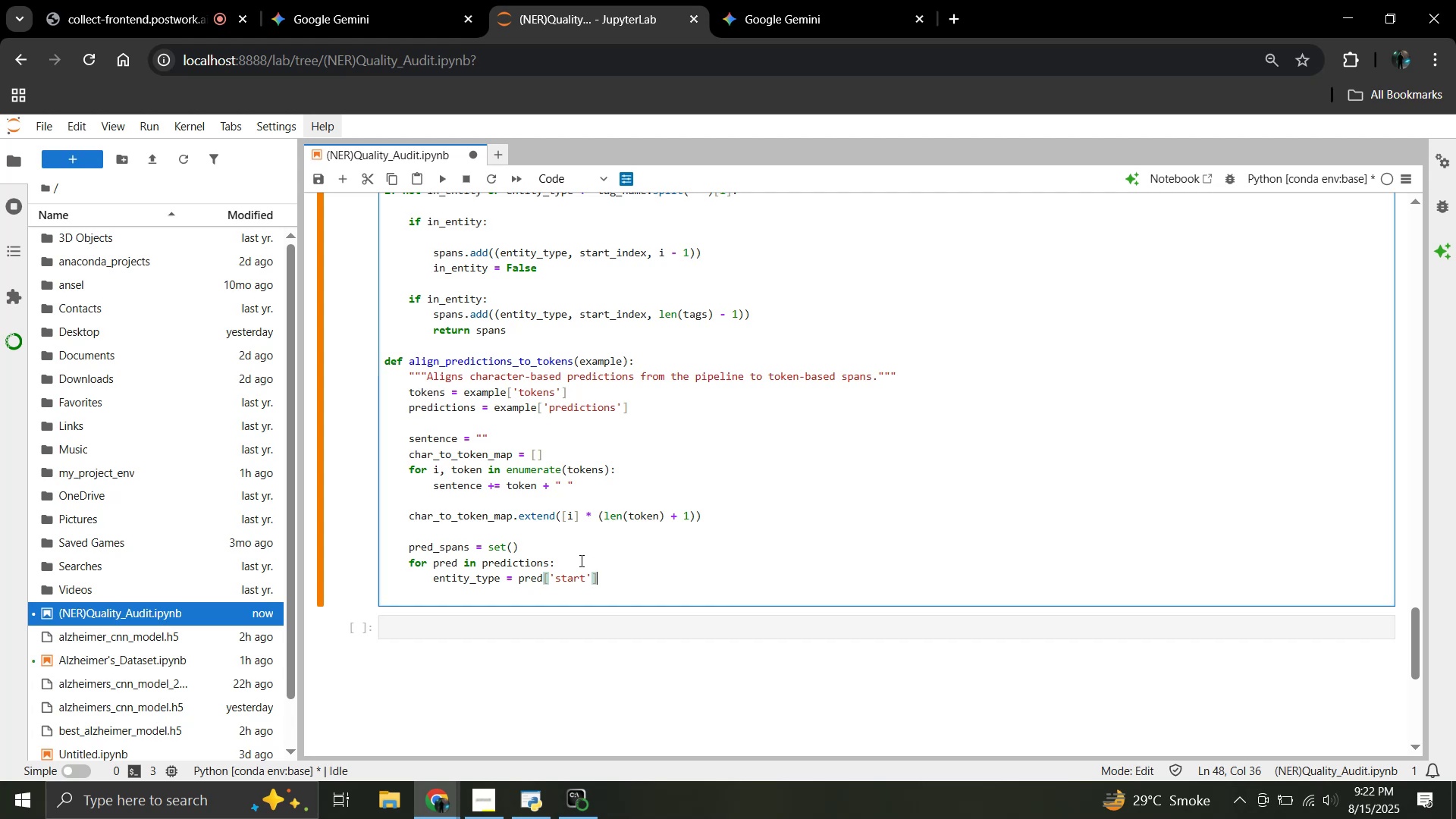 
hold_key(key=Backspace, duration=0.51)
 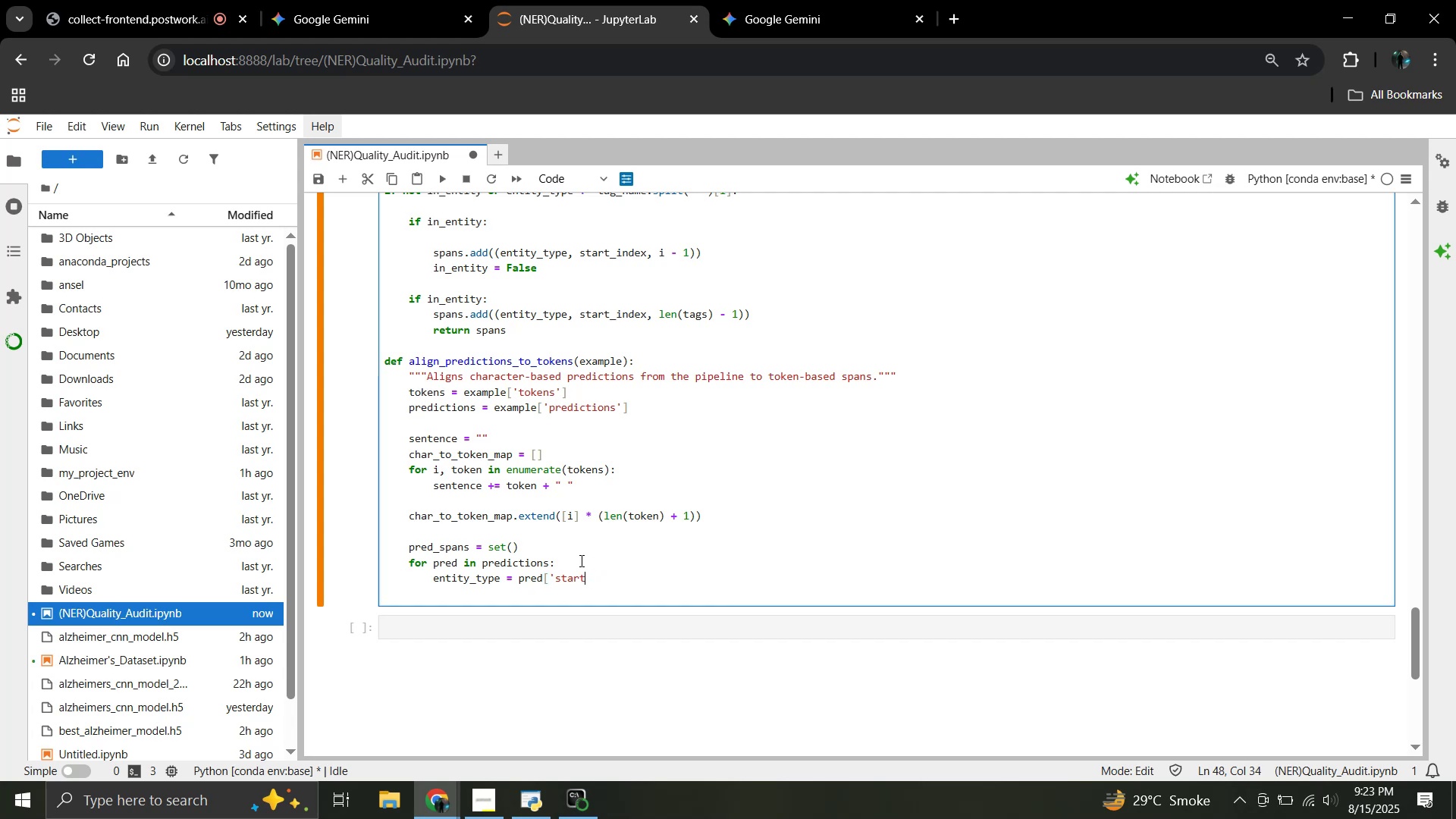 
key(Backspace)
key(Backspace)
key(Backspace)
key(Backspace)
key(Backspace)
type(entity_group'])
 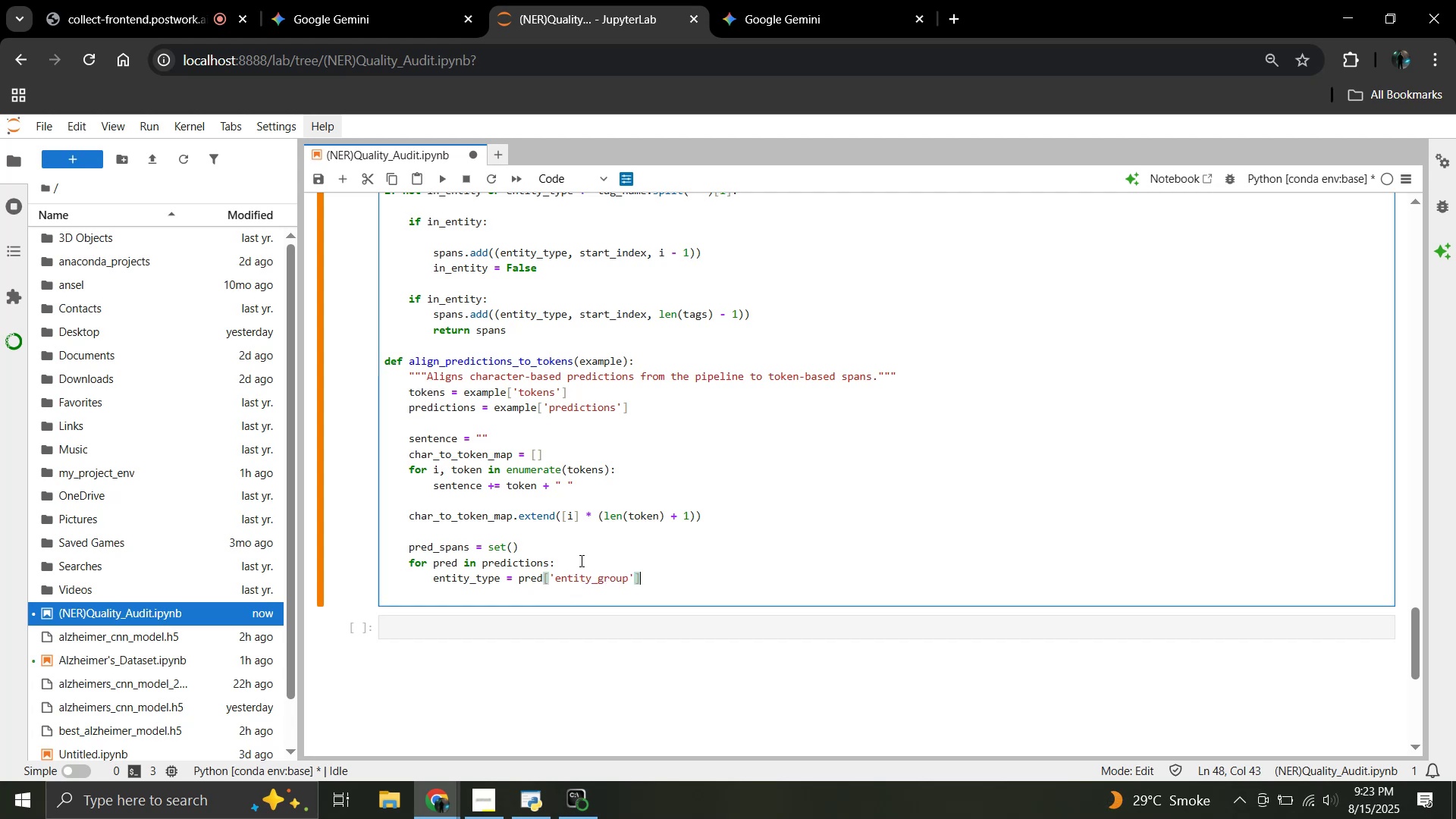 
key(Enter)
 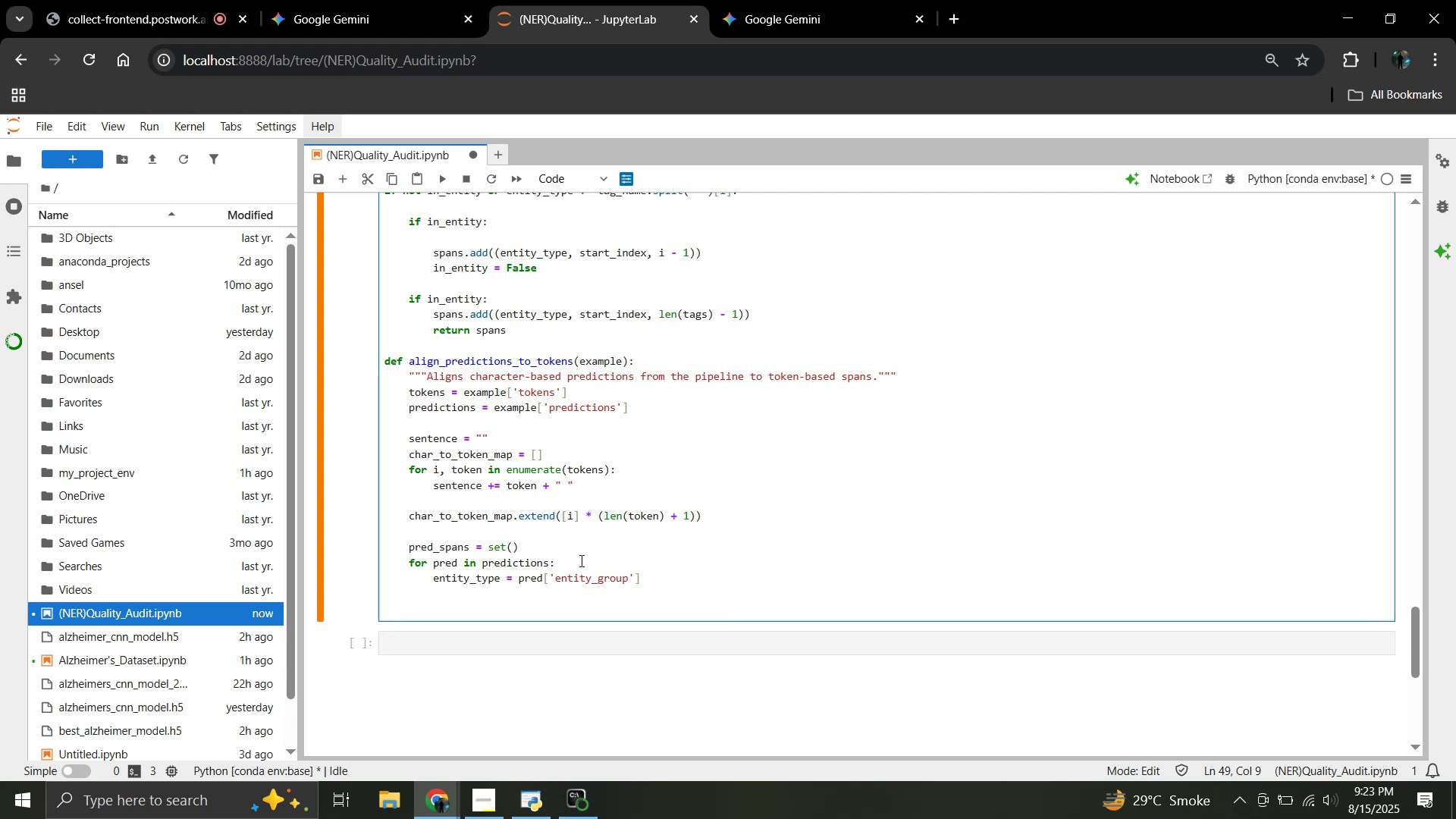 
type(start_char)
 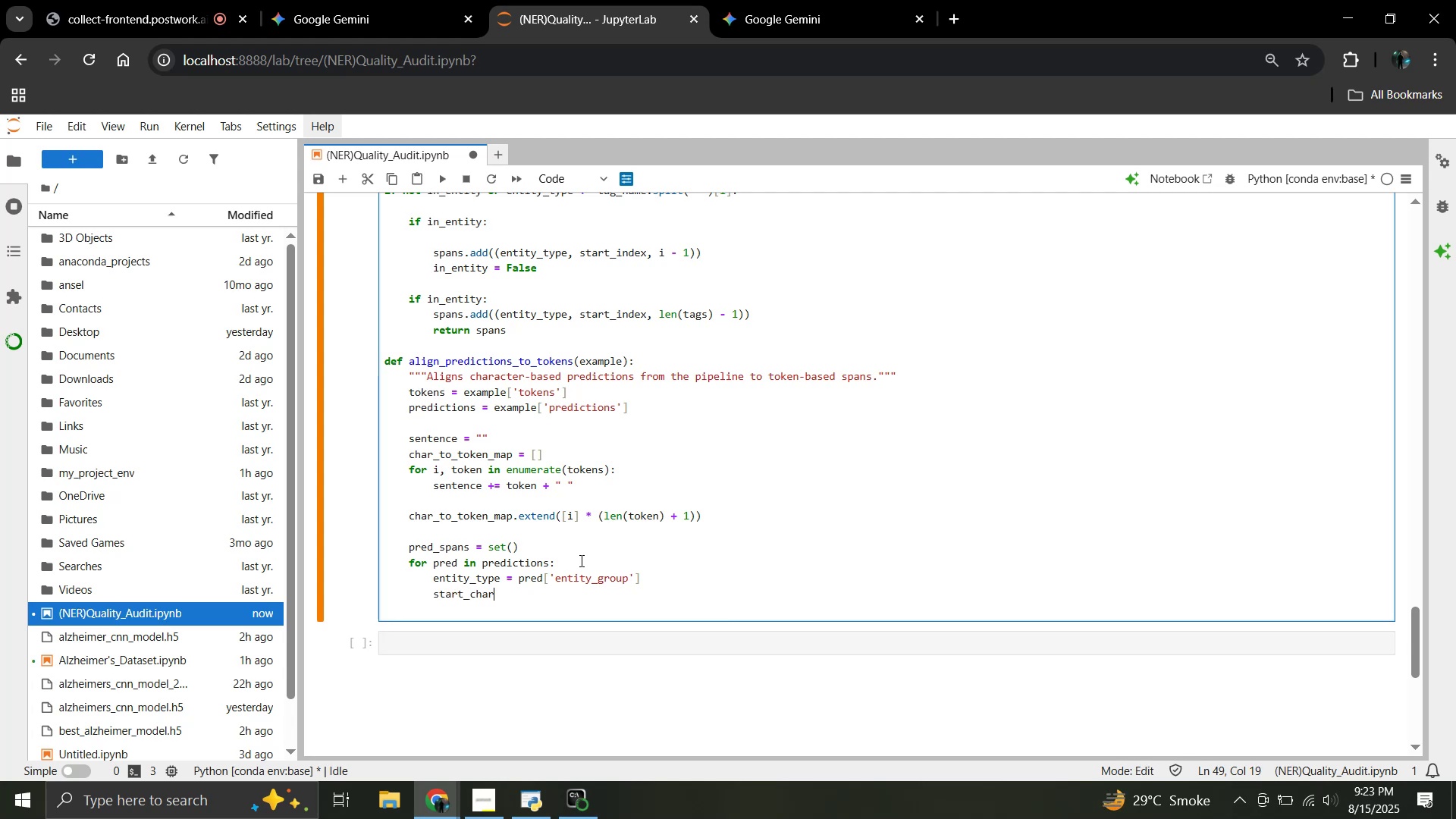 
type(_)
key(Backspace)
type(, end_char = pred['start'], pred['end'])
 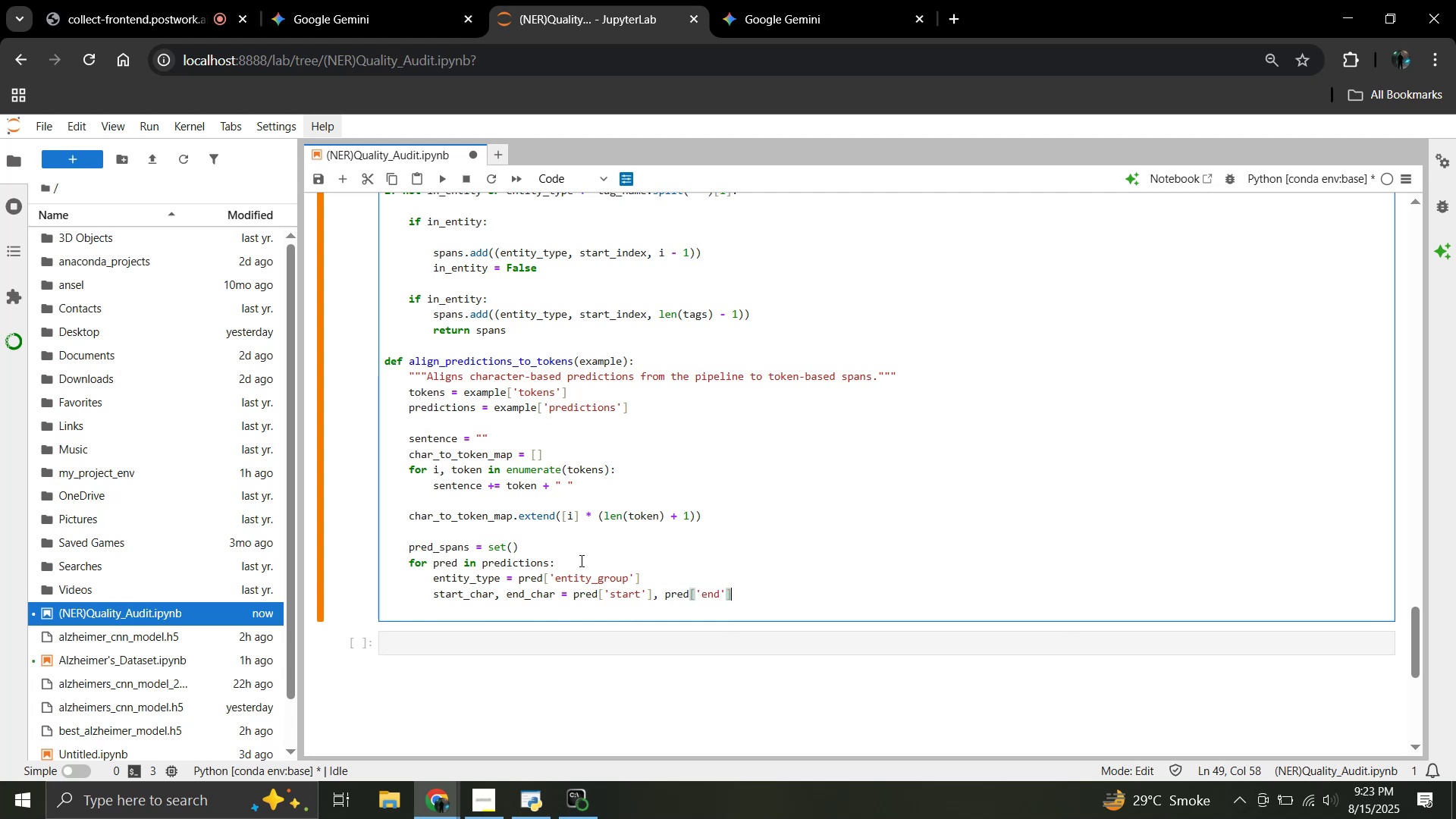 
key(Enter)
 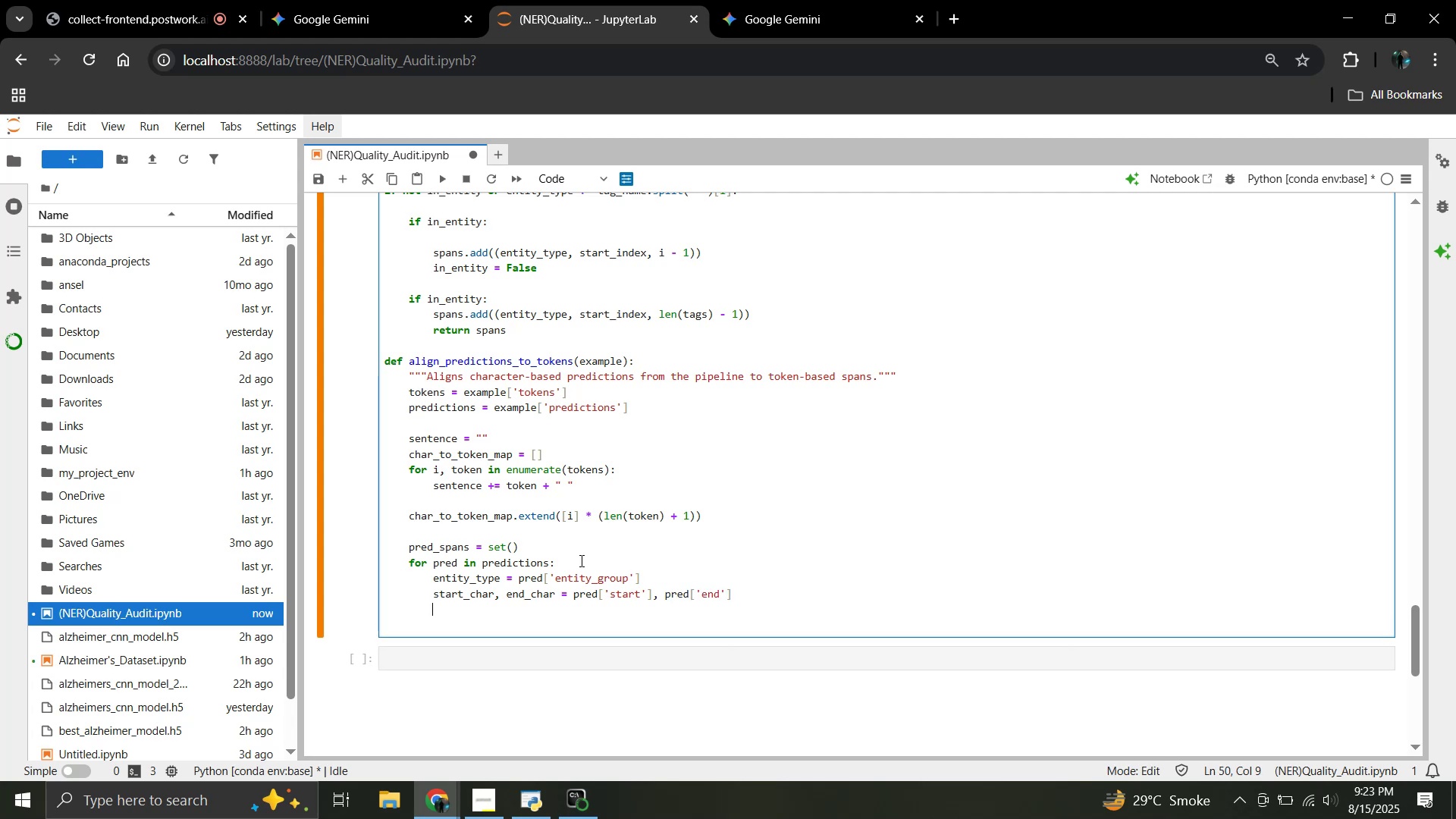 
key(Enter)
 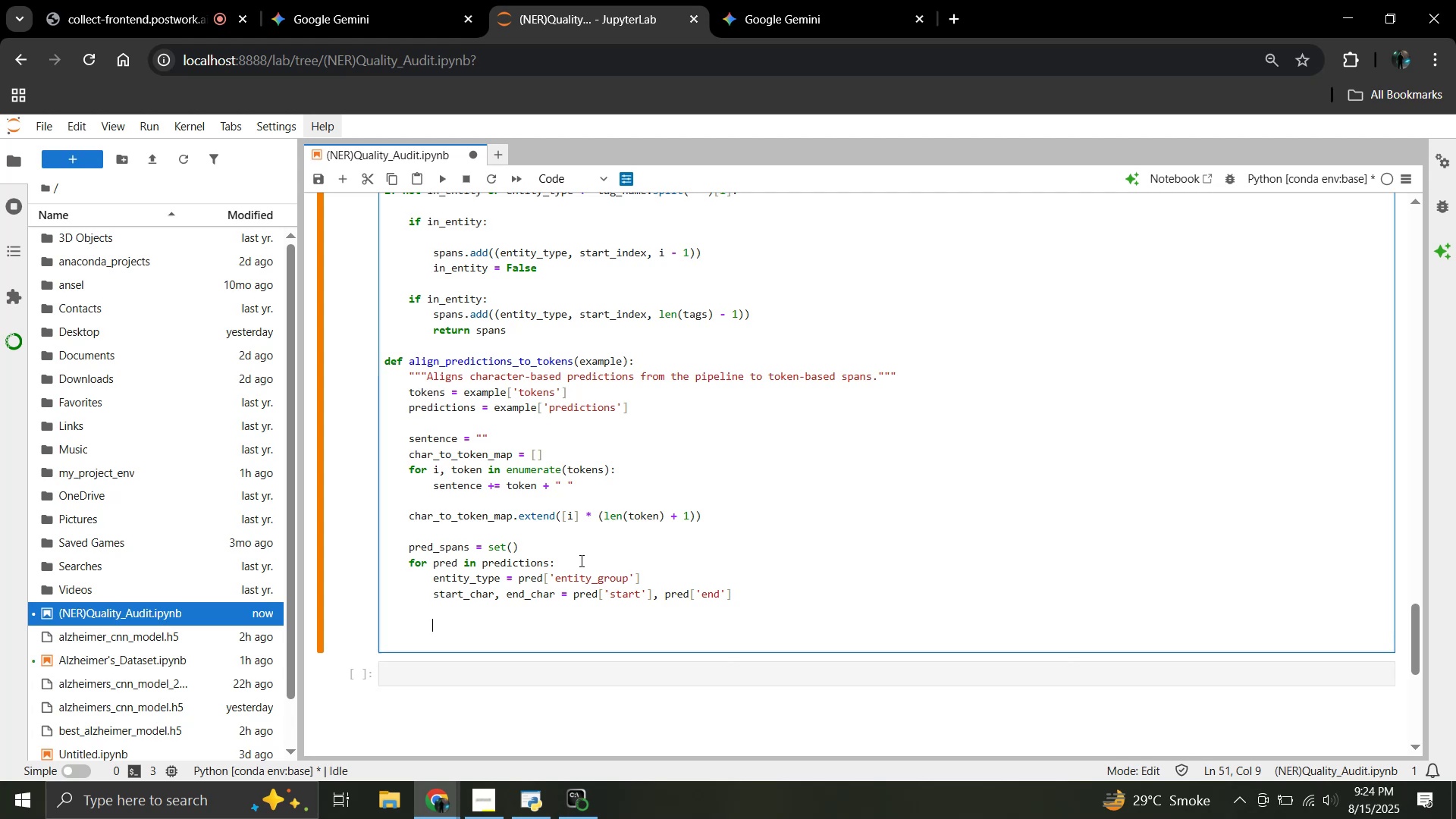 
wait(8.95)
 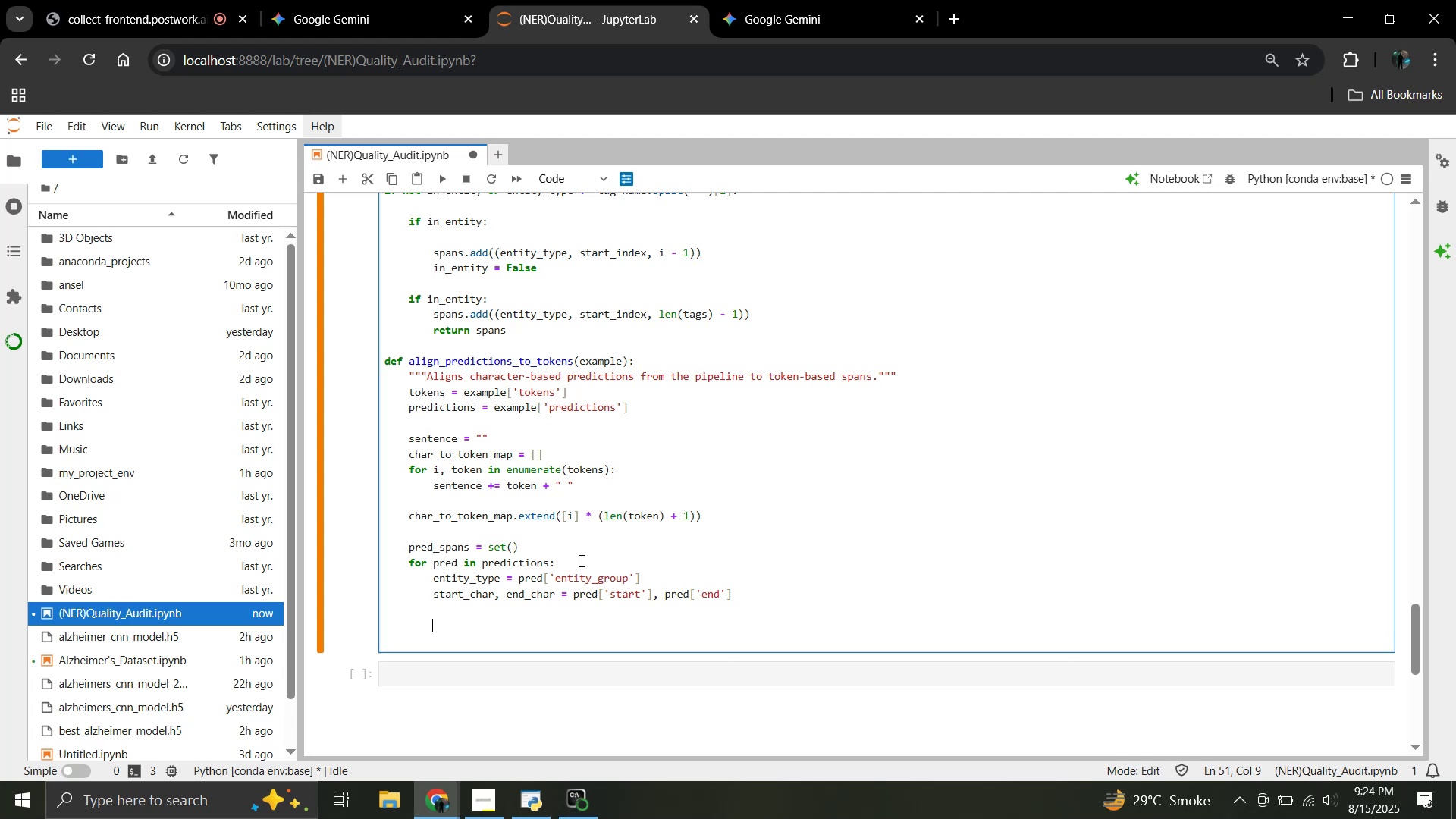 
type(start_token = char_to_token)
 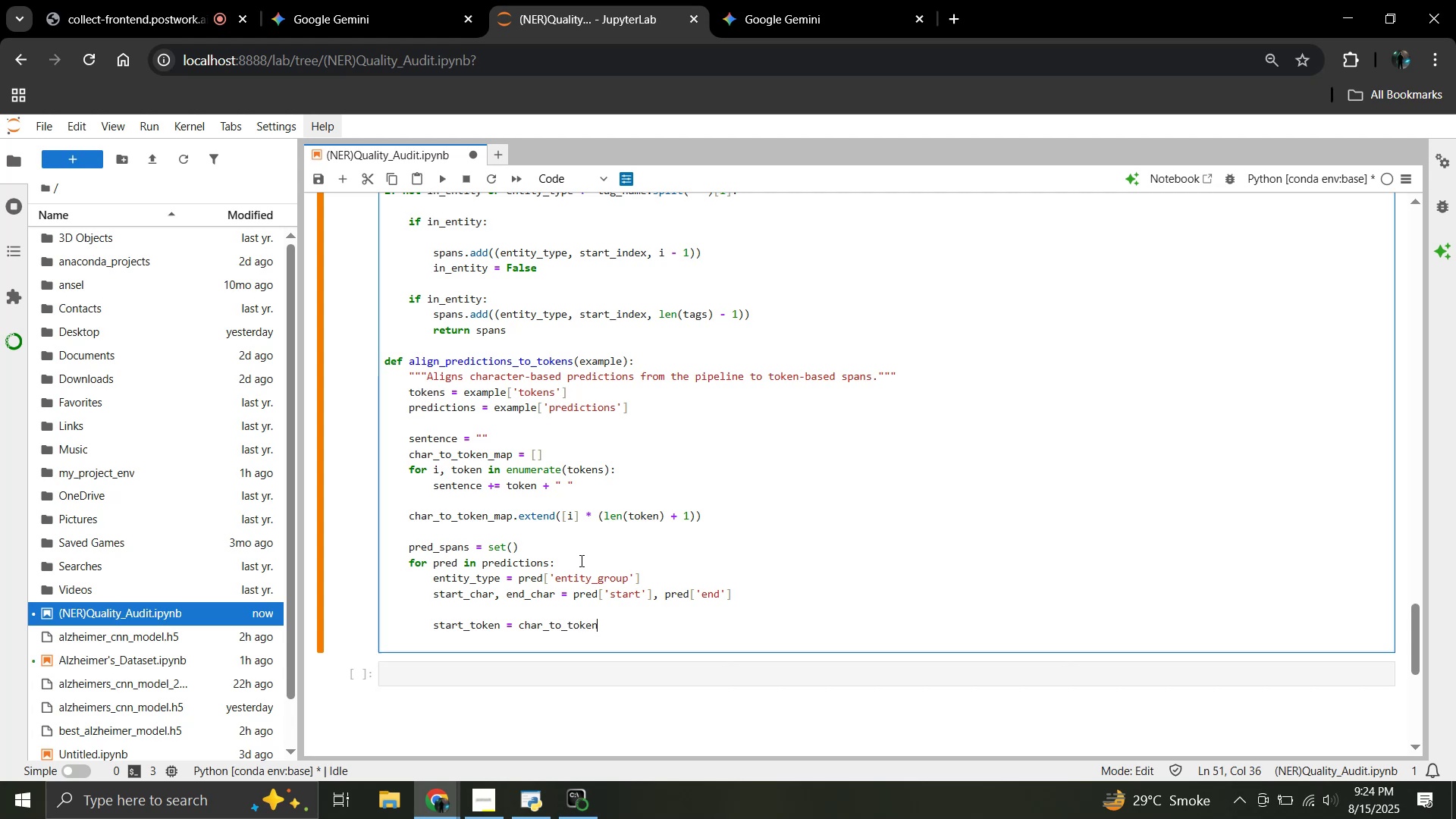 
wait(18.44)
 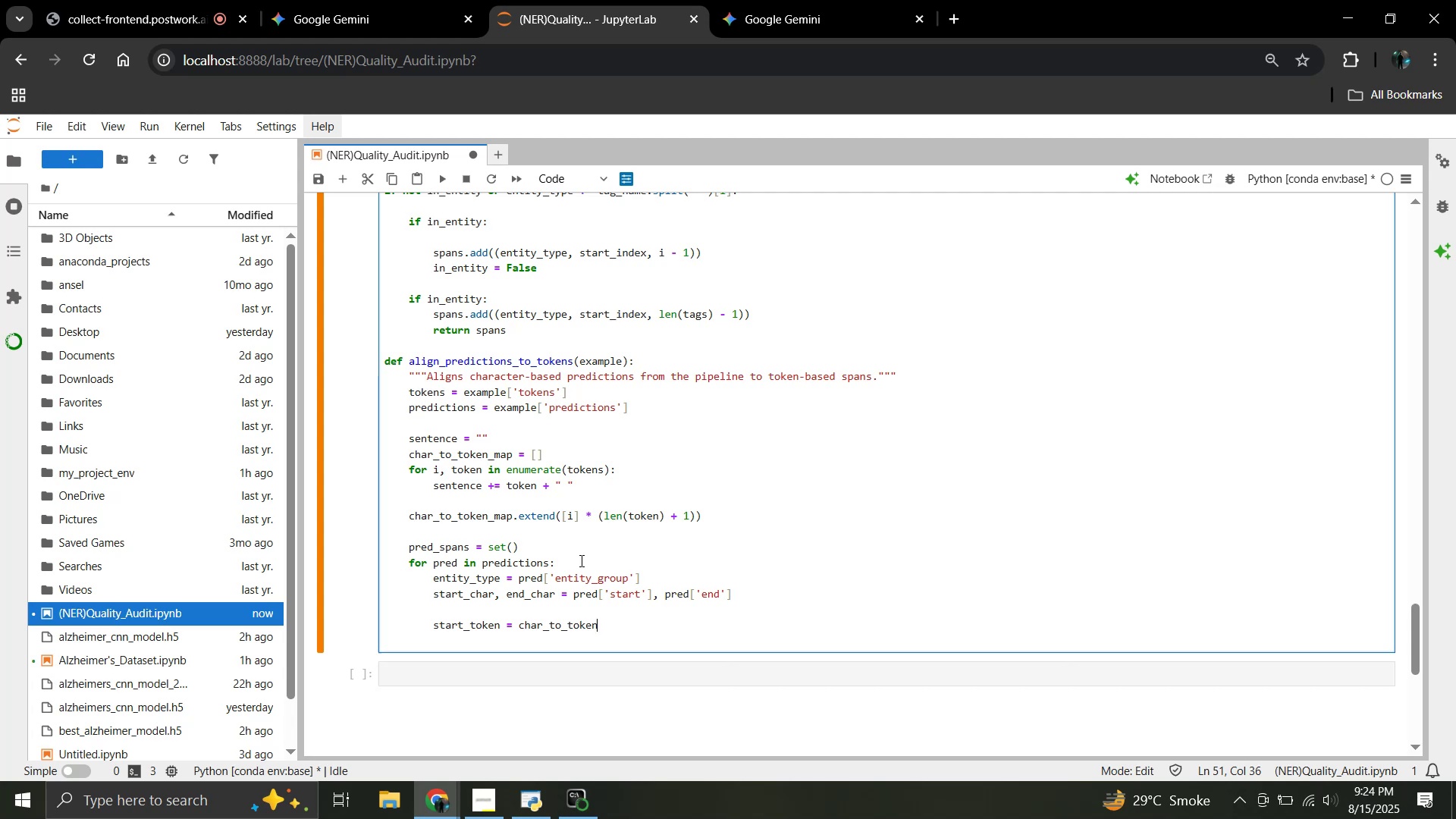 
type(_map[end_char - 1])
 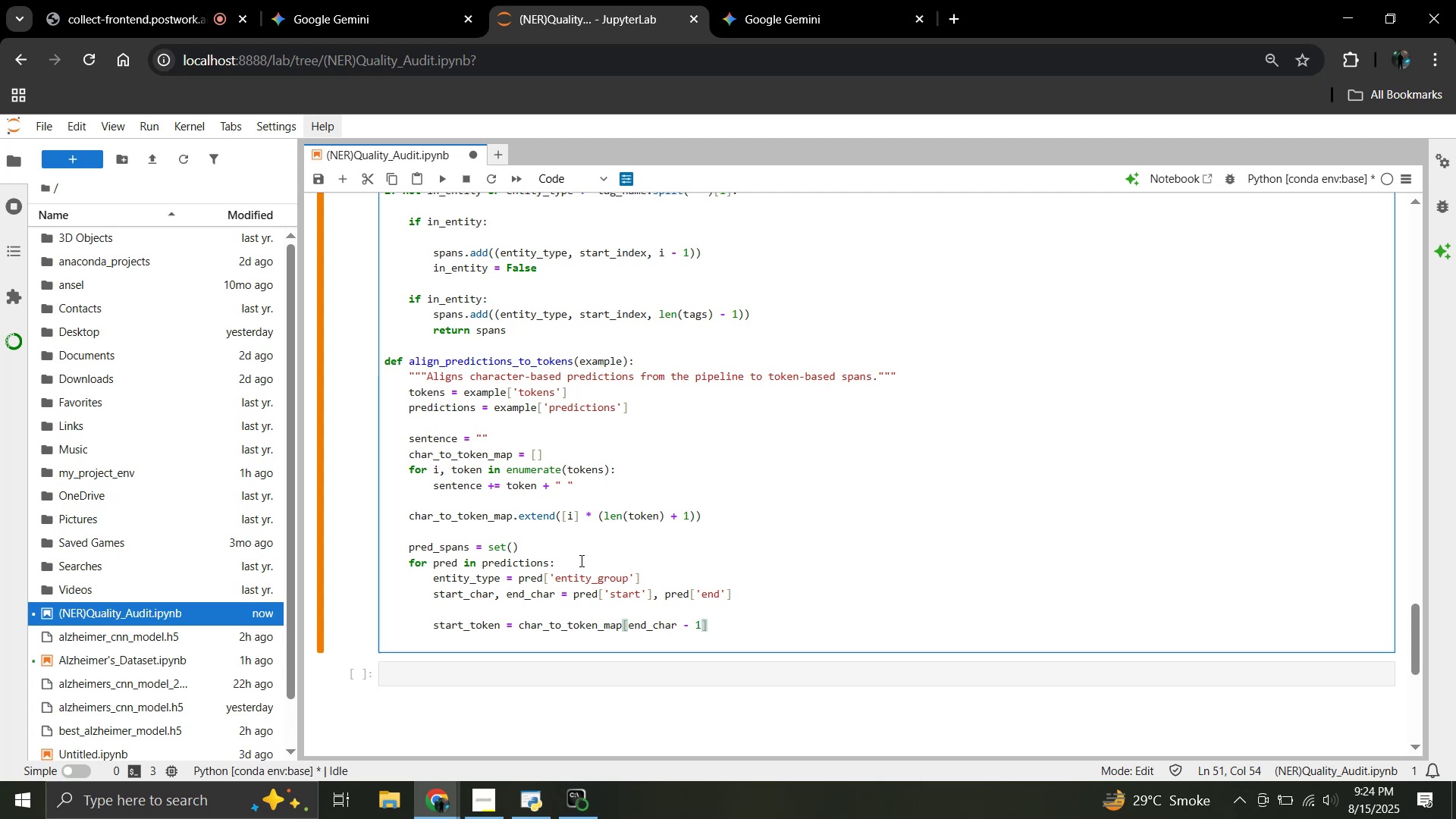 
key(Enter)
 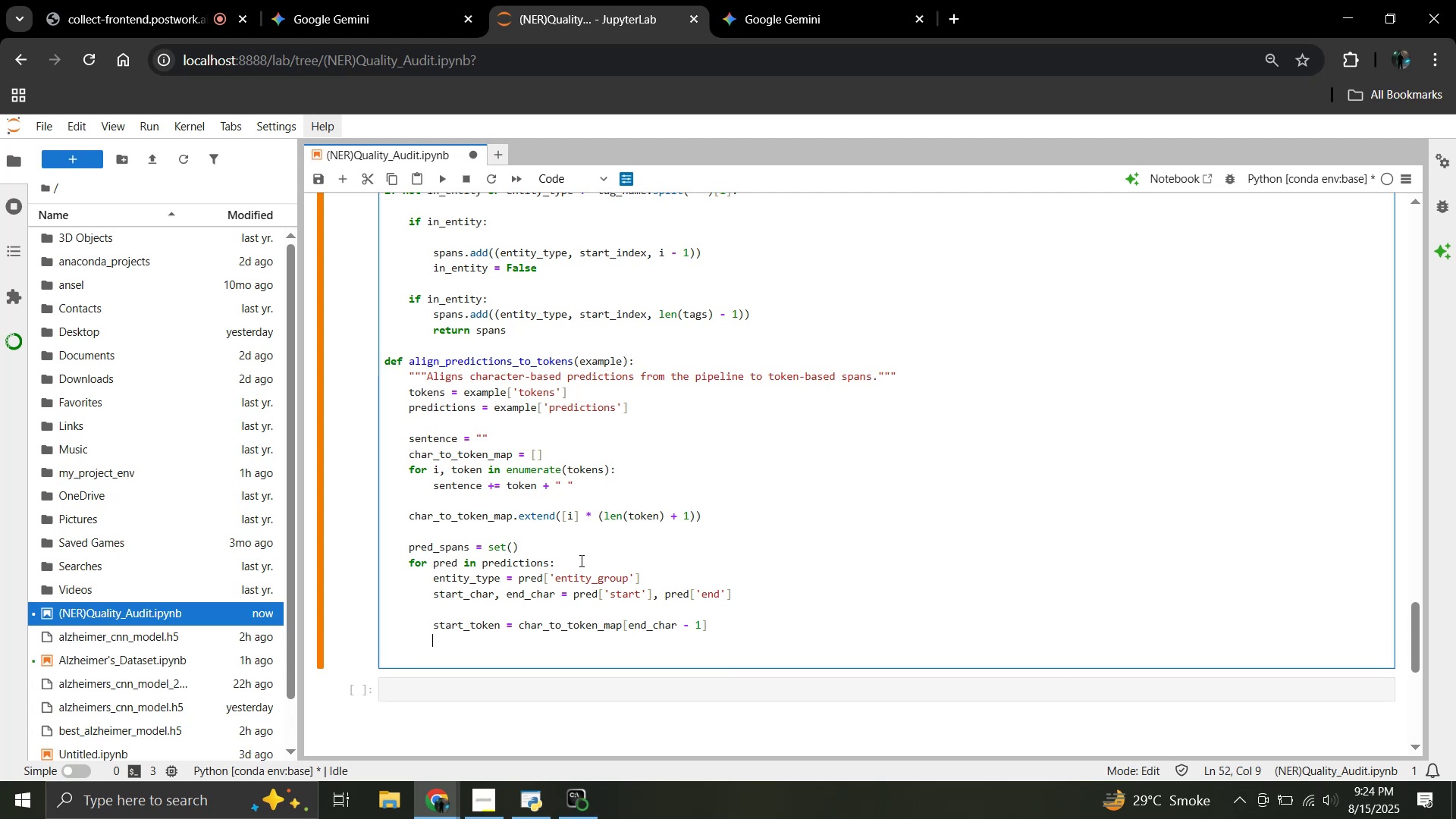 
key(Enter)
 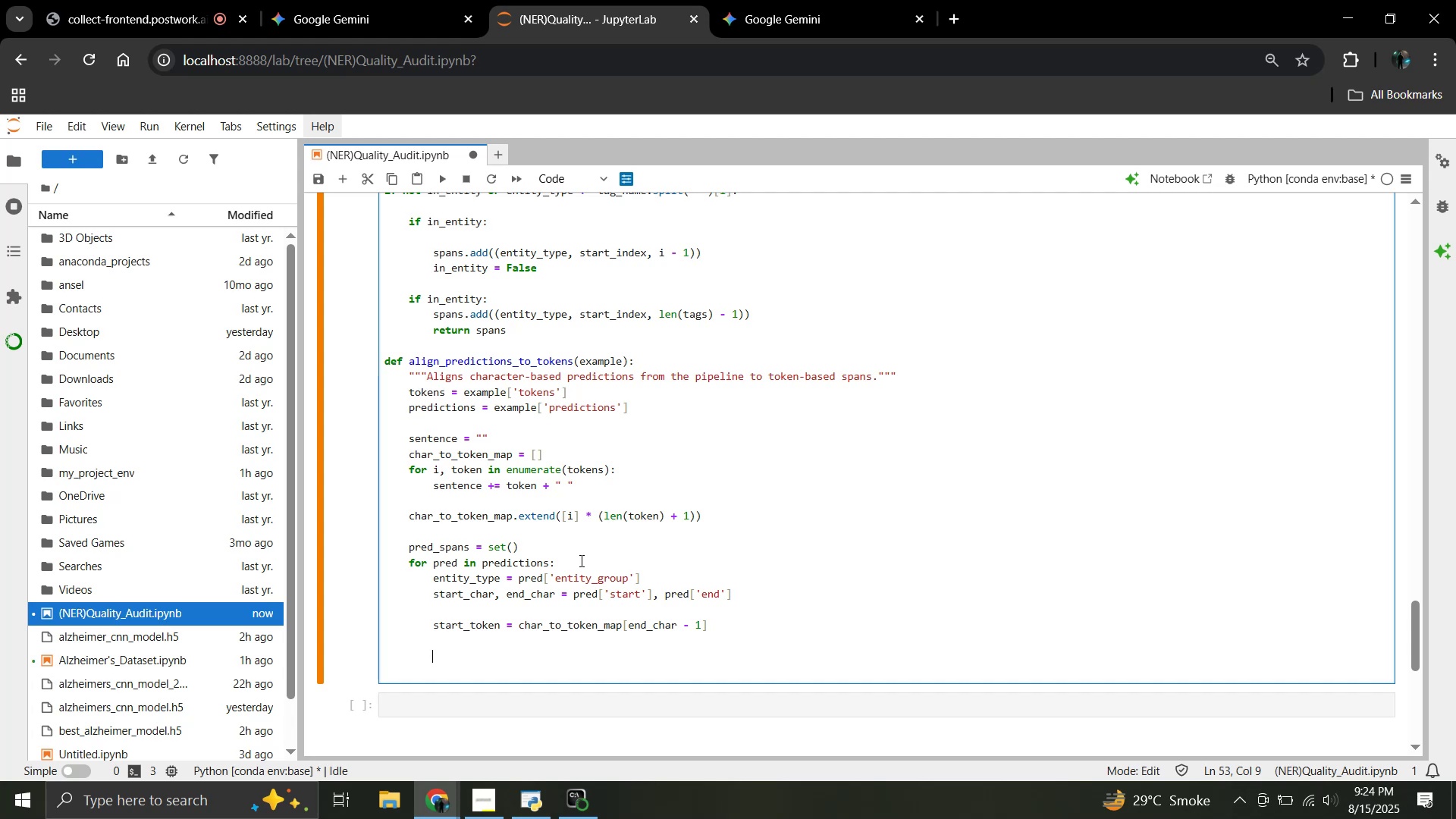 
wait(15.18)
 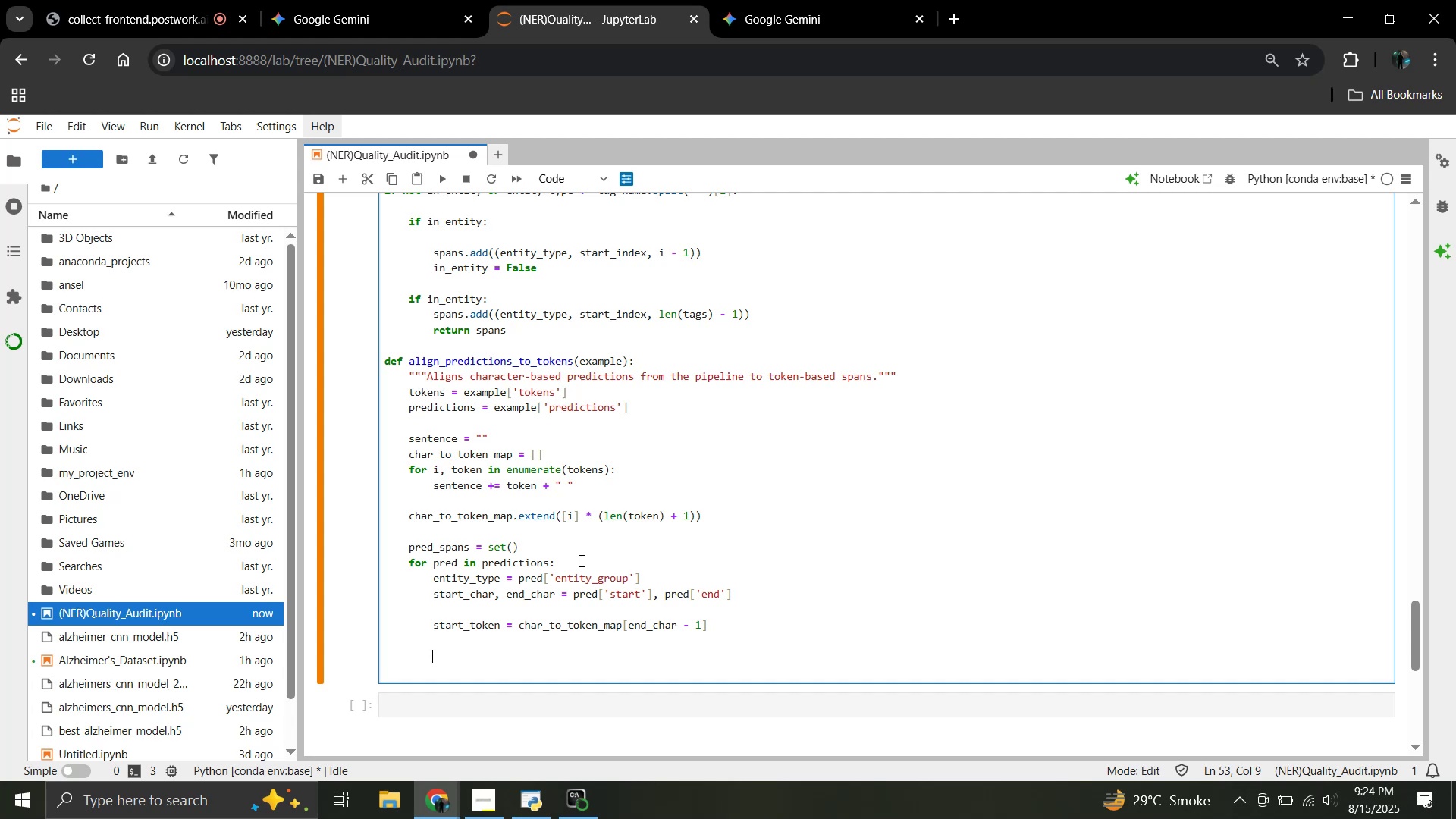 
mouse_move([1420, 823])
 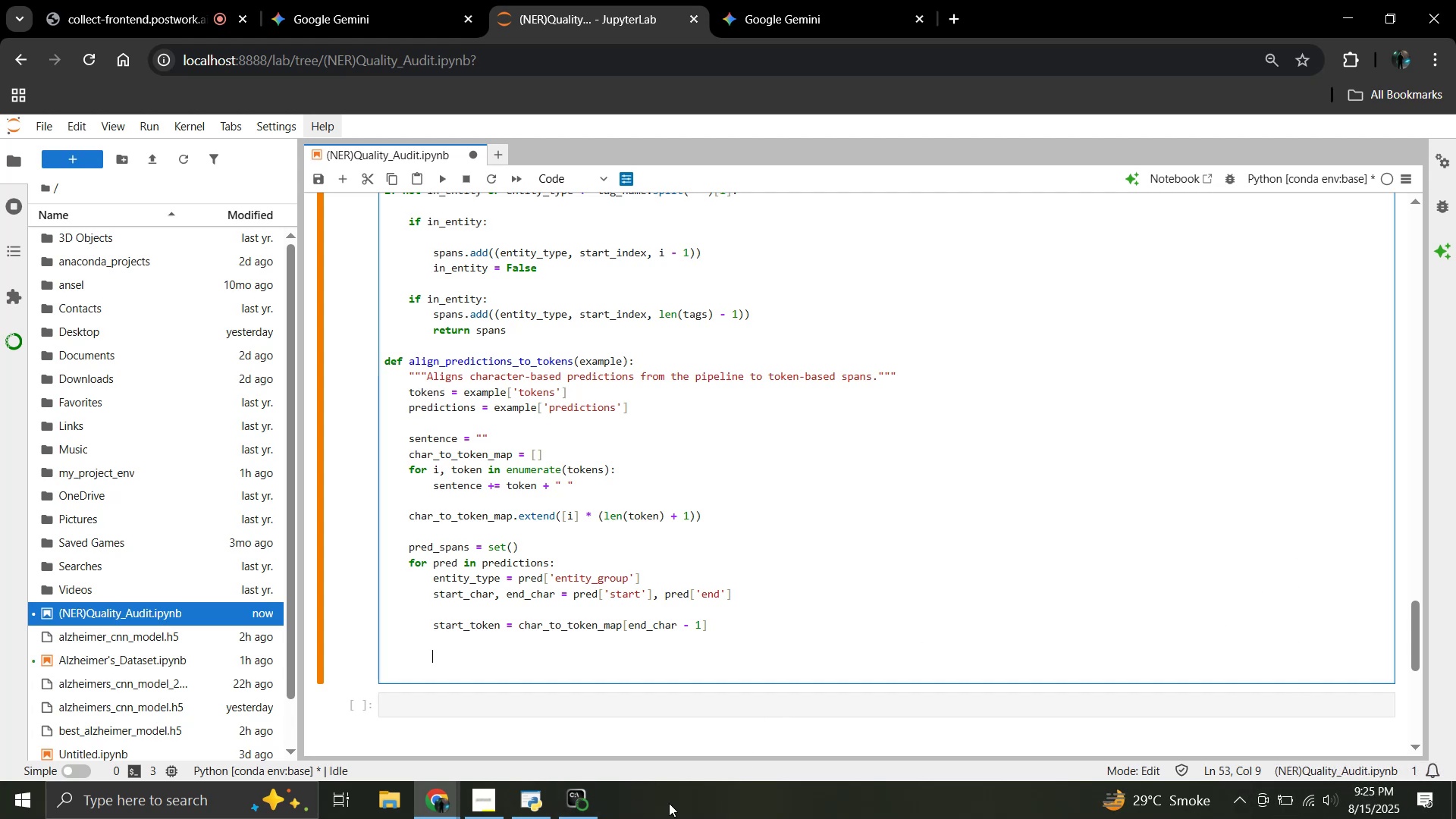 
left_click([588, 800])
 